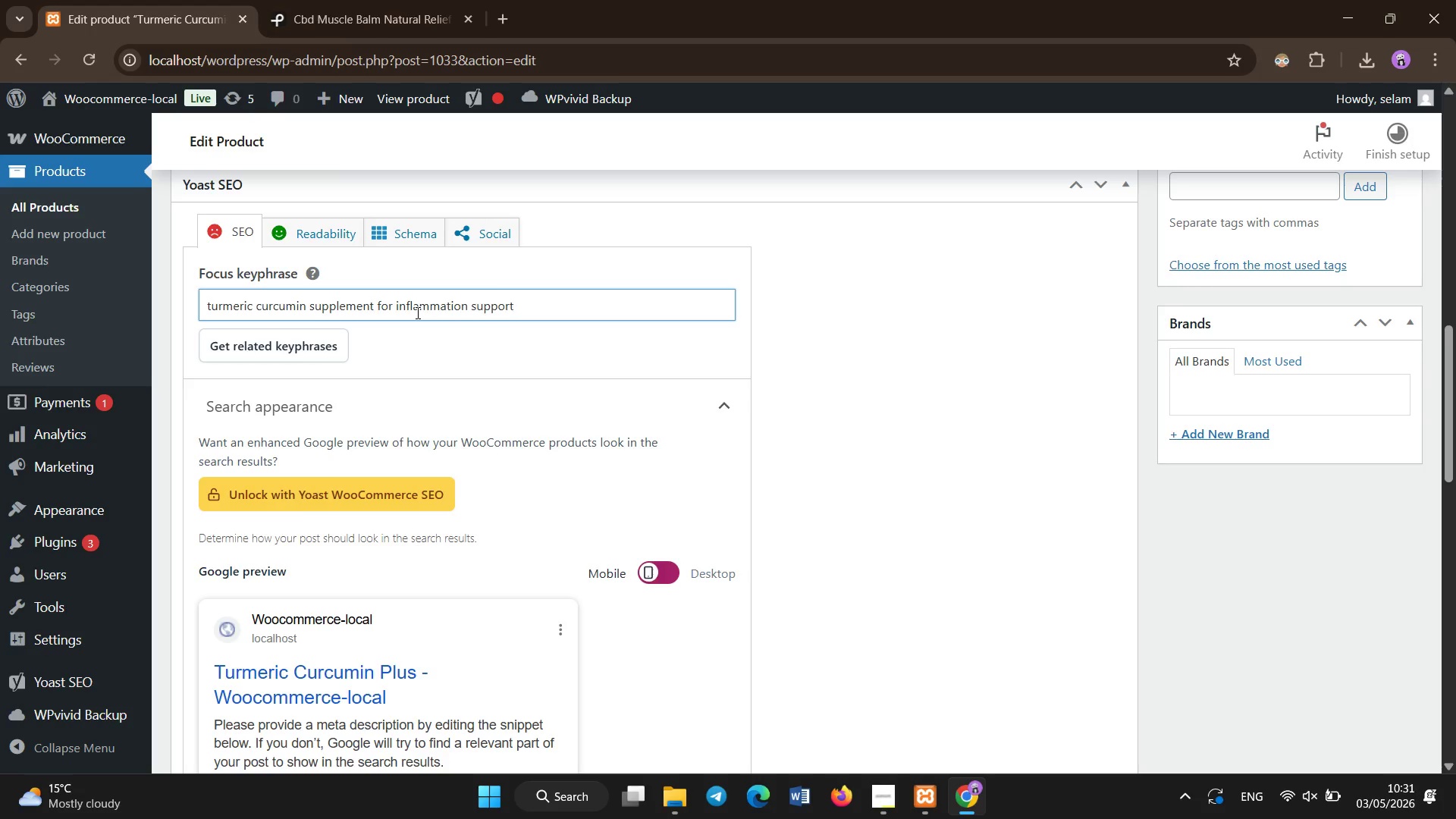 
scroll: coordinate [418, 313], scroll_direction: down, amount: 8.0
 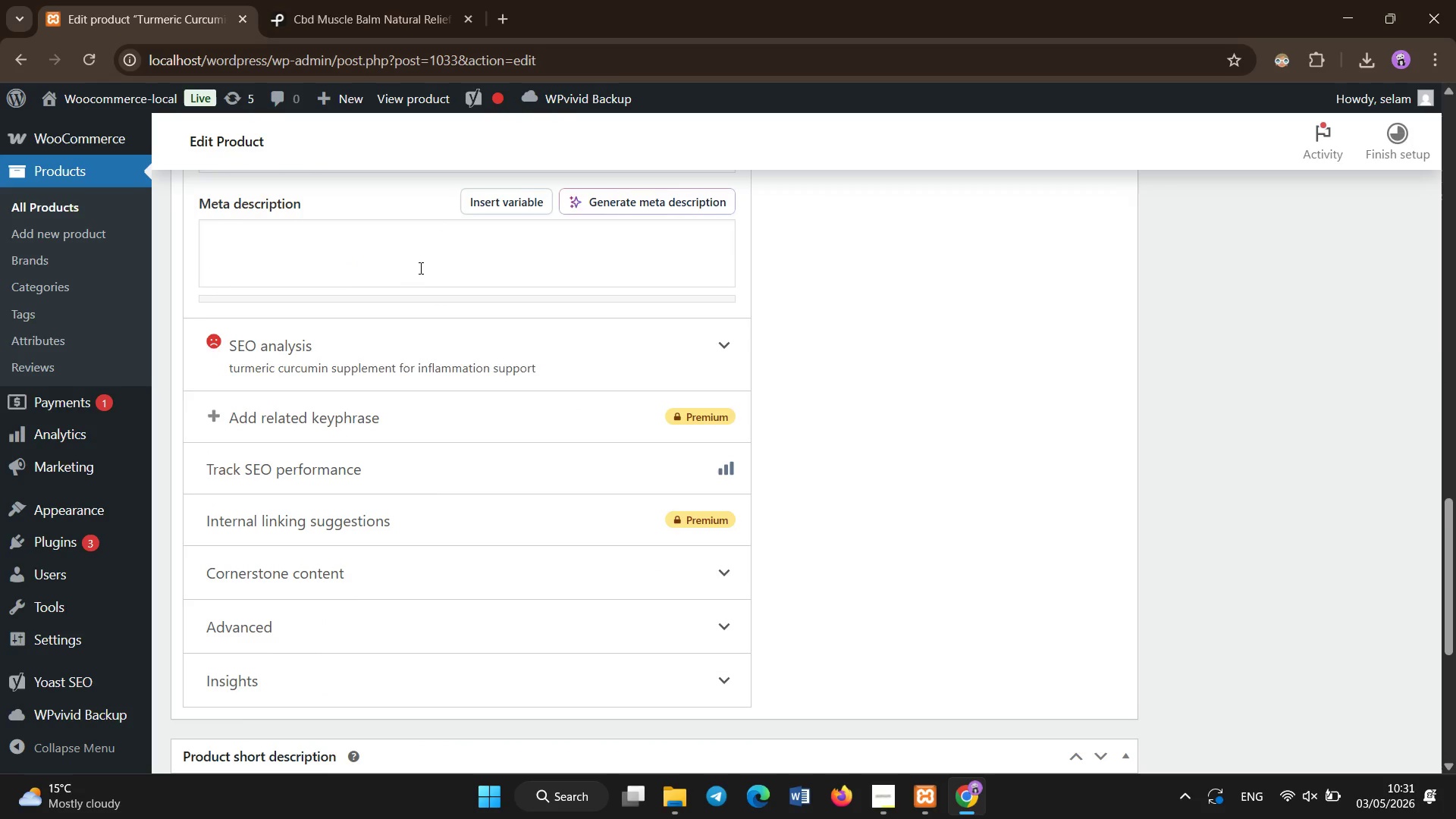 
scroll: coordinate [420, 282], scroll_direction: up, amount: 2.0
 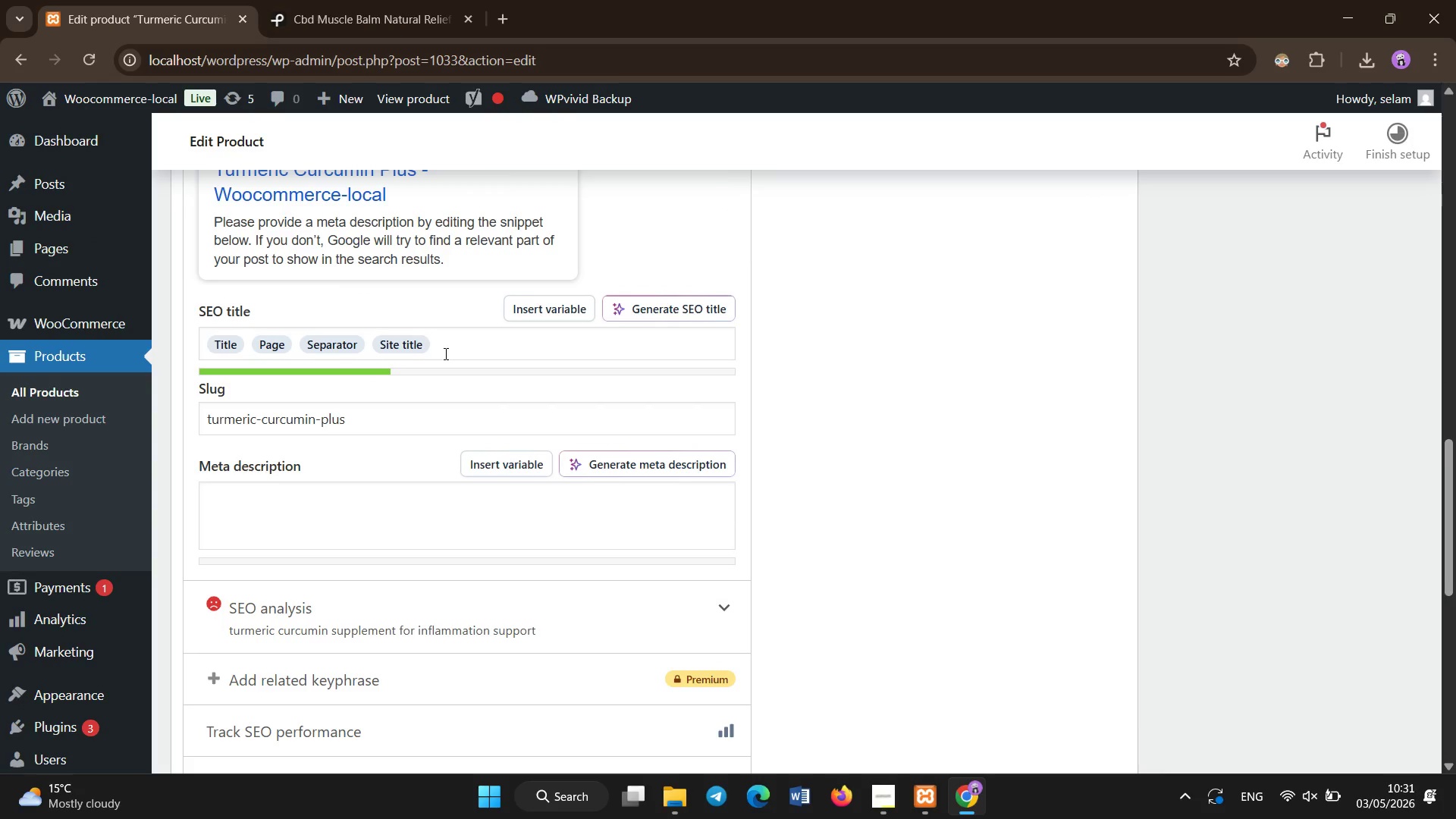 
left_click_drag(start_coordinate=[446, 354], to_coordinate=[156, 358])
 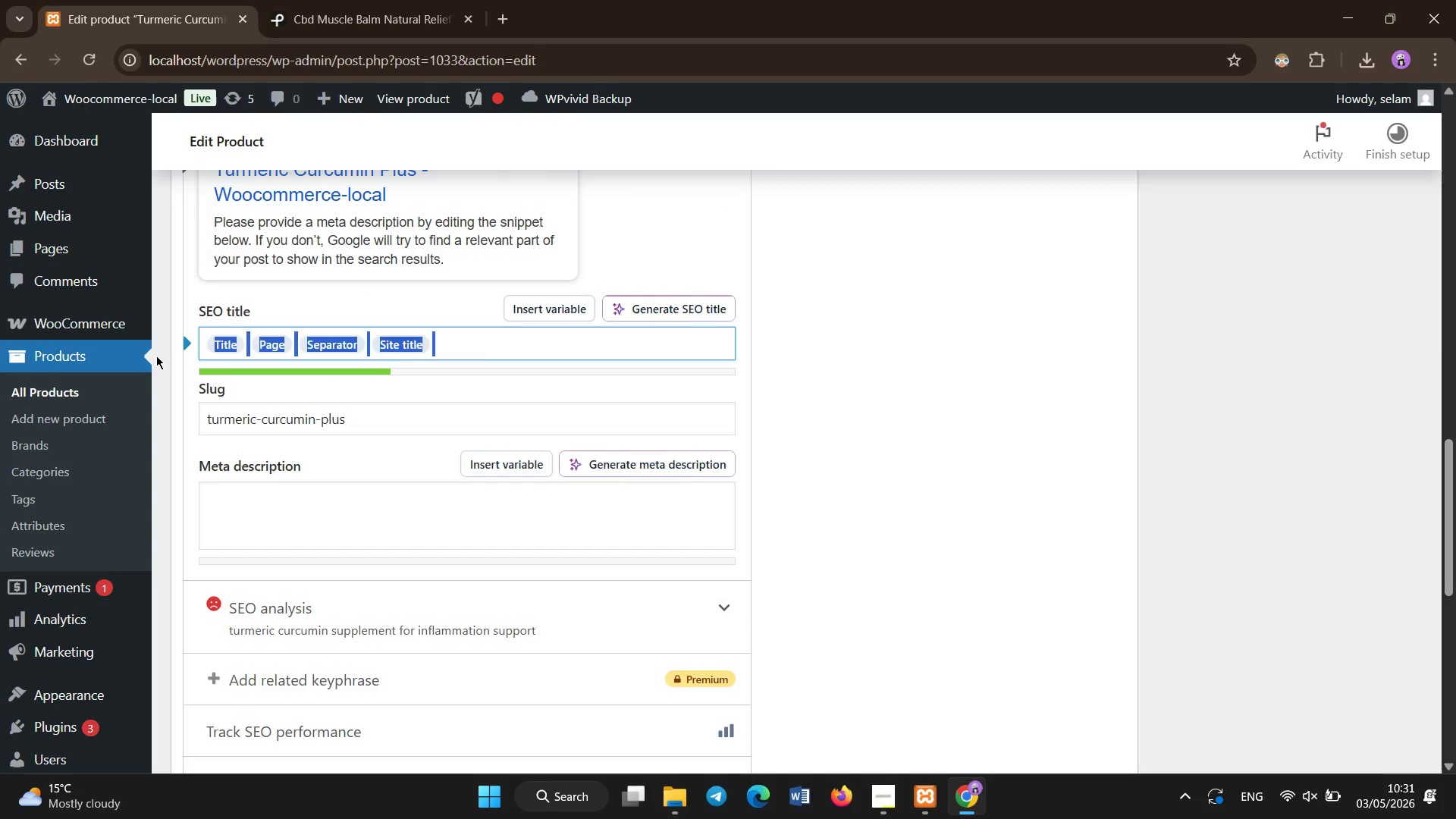 
key(Backspace)
key(Backspace)
key(Backspace)
key(Backspace)
key(Backspace)
key(Backspace)
key(Backspace)
key(Backspace)
type(Turmetric Curcum)
key(Backspace)
key(Backspace)
type(eric Curcumin Supplement for Inflammation Support)
 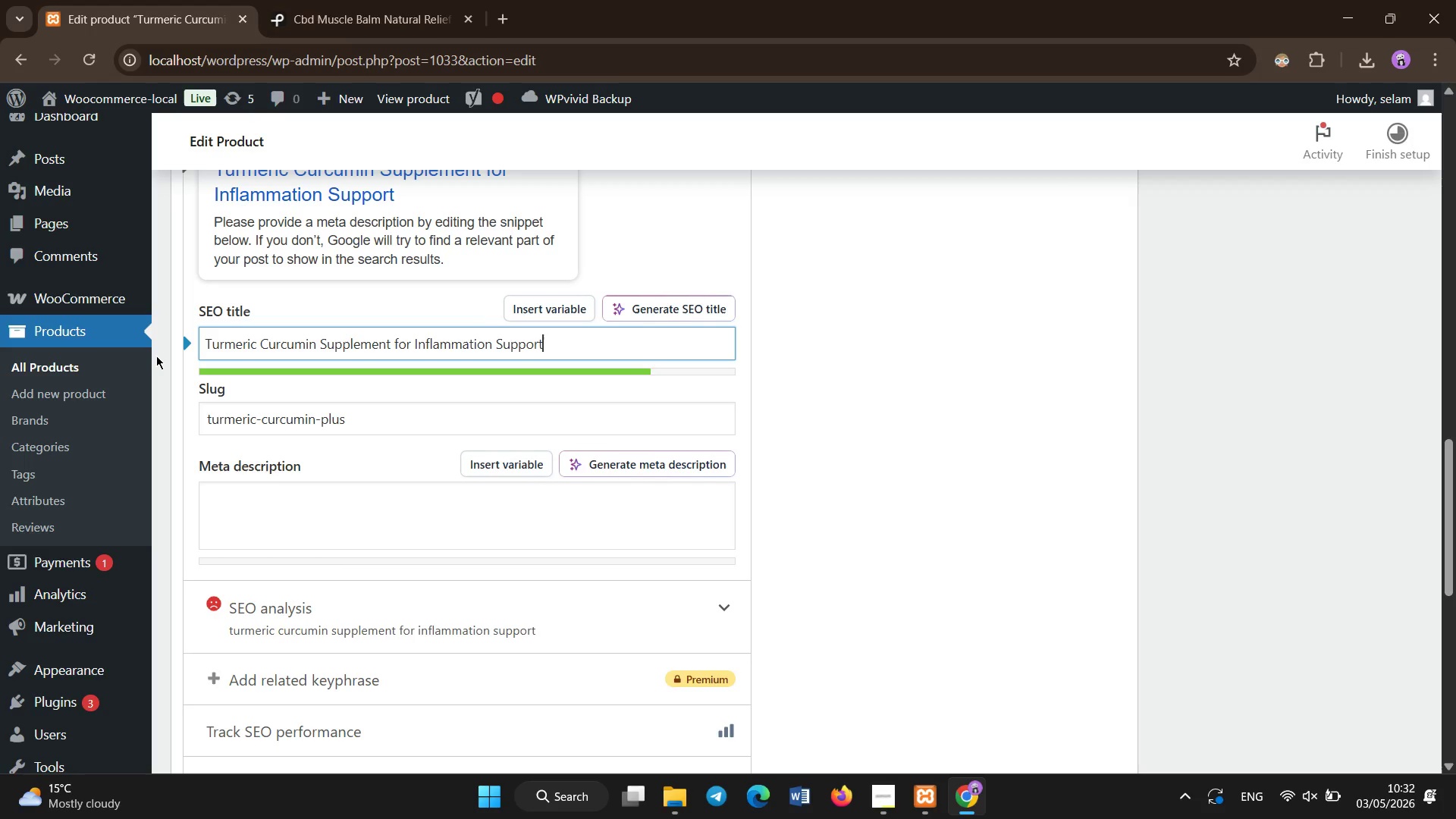 
type(Turmet)
key(Backspace)
type(ric curcumin with black pepper supports joint health, reduces inflammation, and promotes natural daily wellness.)
 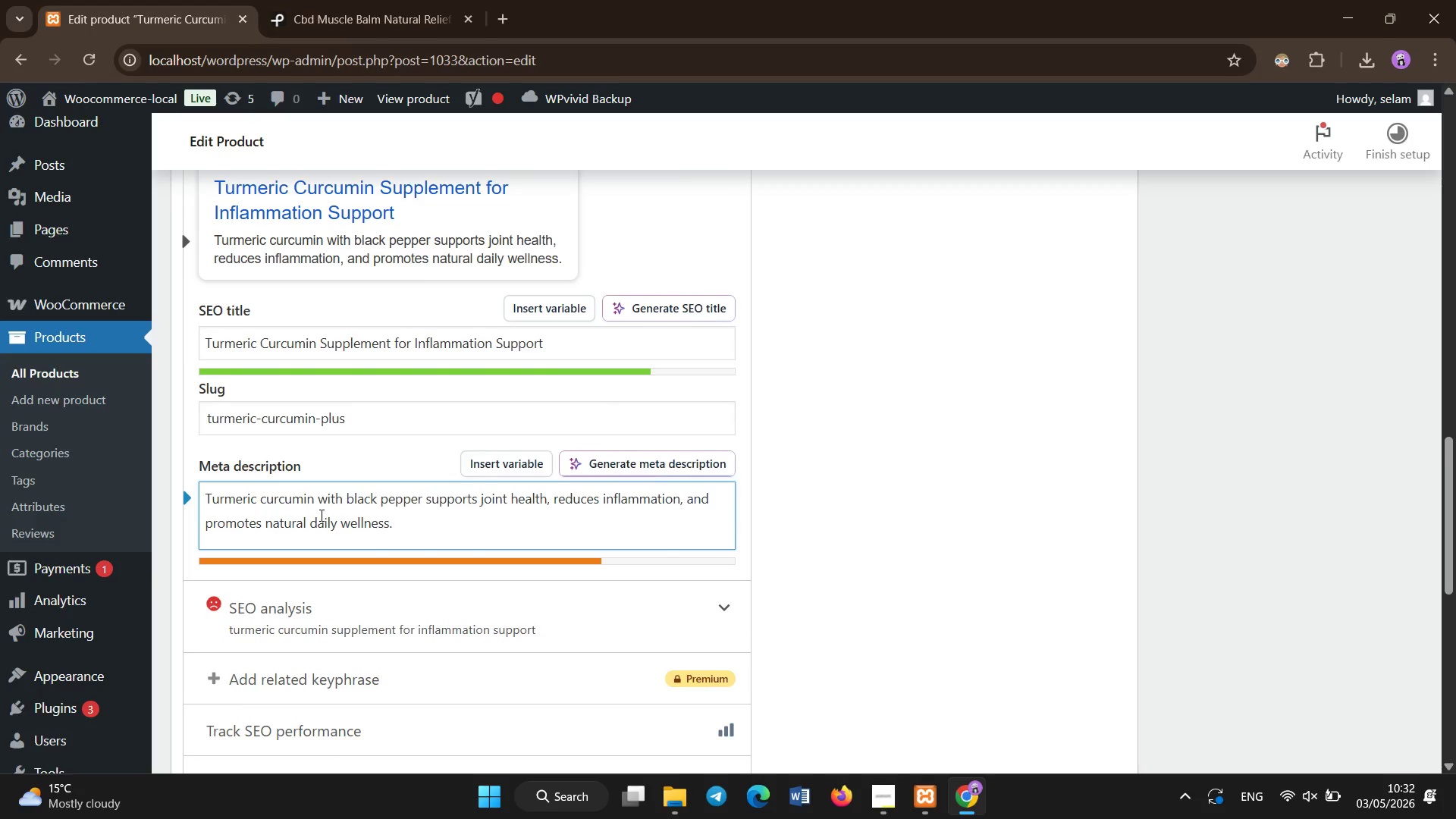 
scroll: coordinate [289, 337], scroll_direction: up, amount: 11.0
 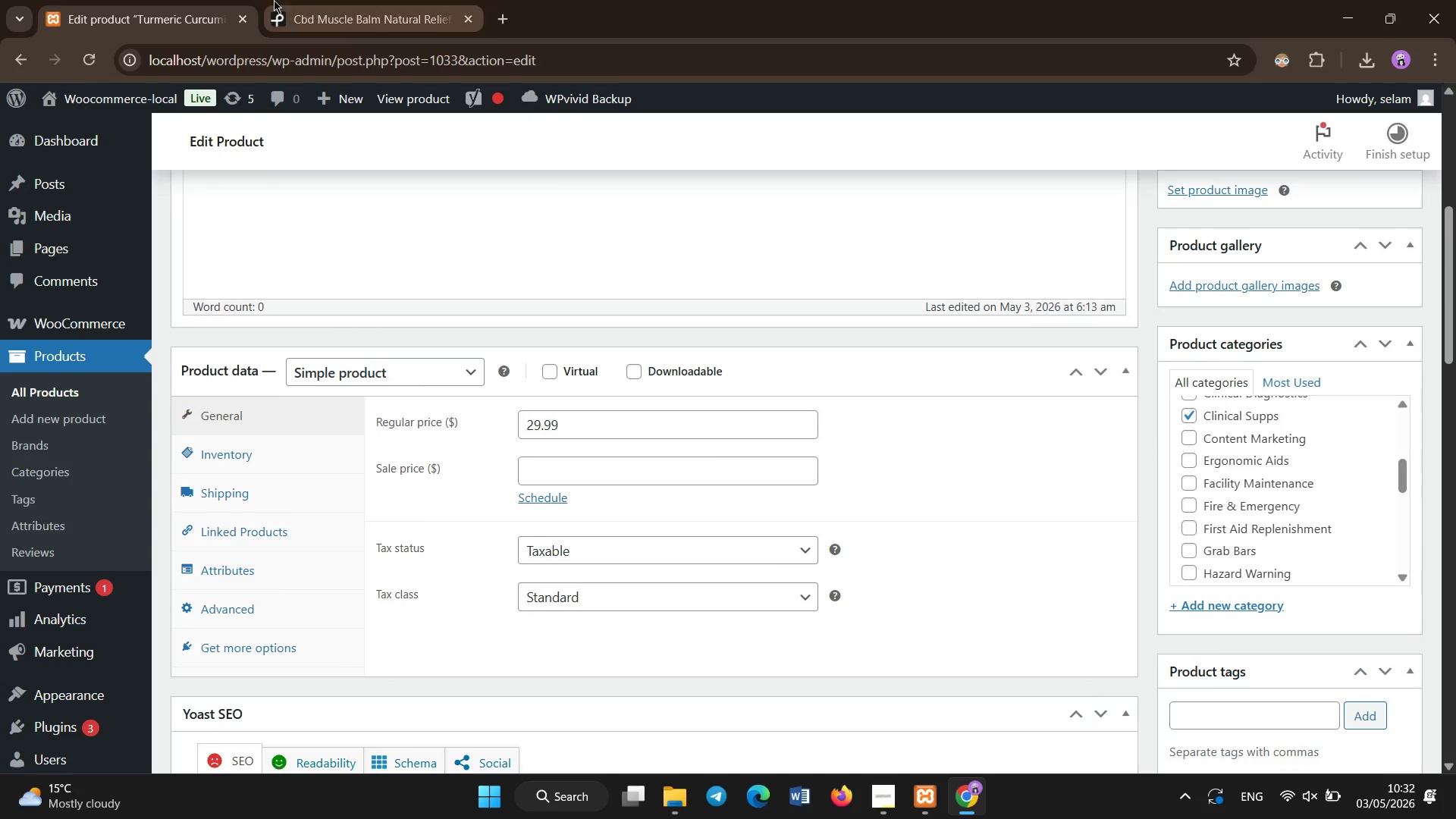 
left_click([287, 0])
 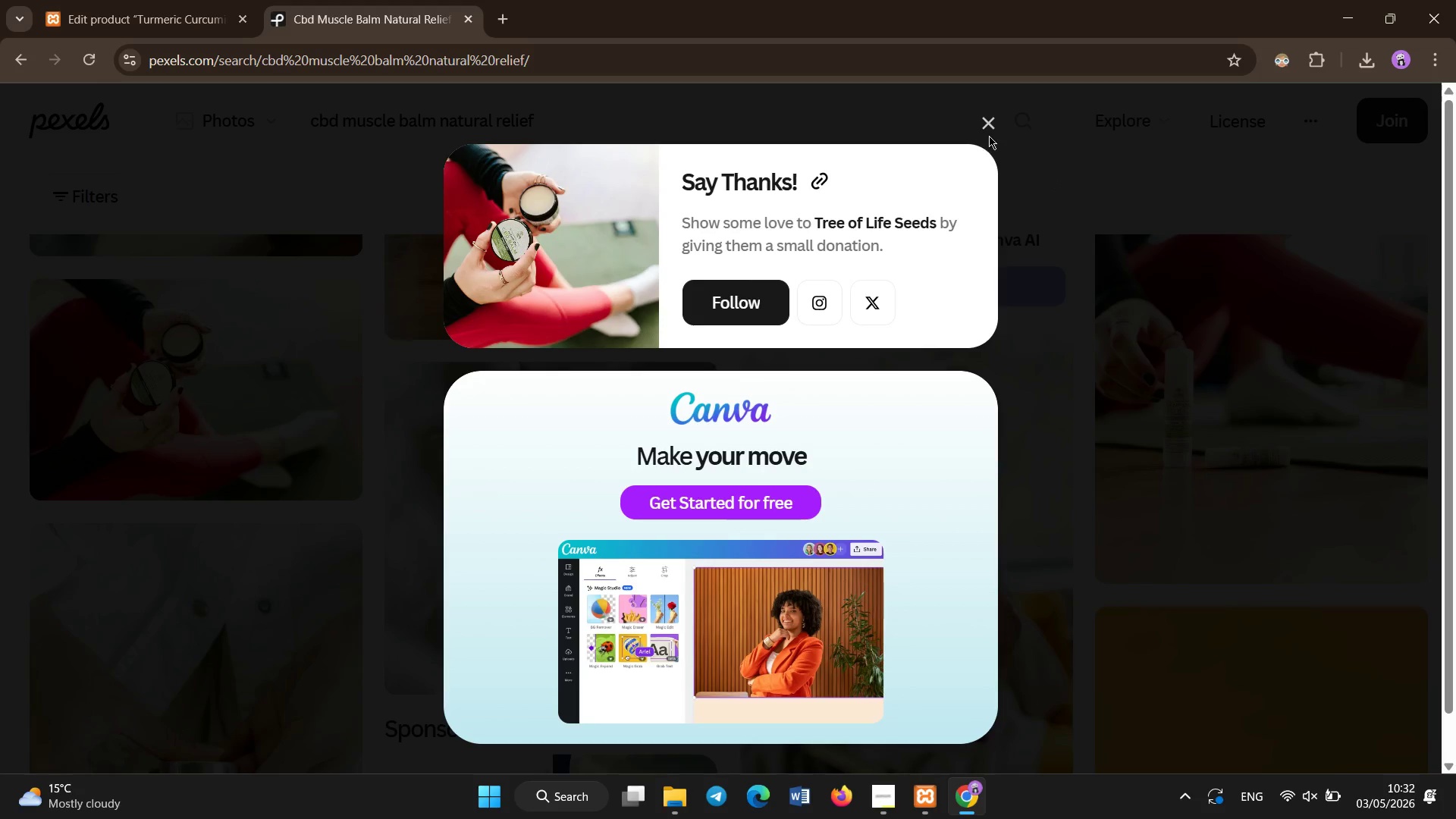 
left_click([989, 125])
 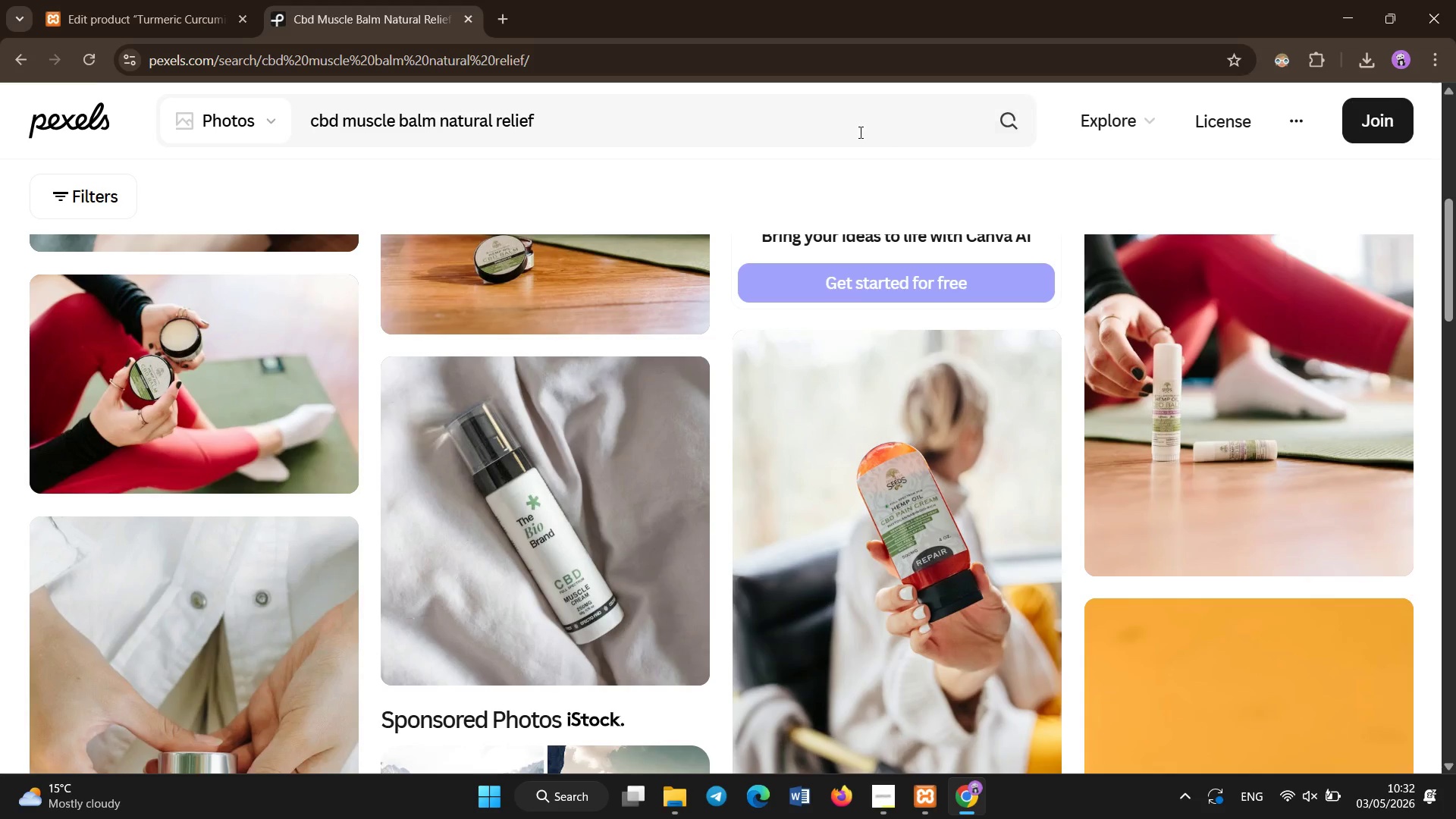 
left_click([861, 130])
 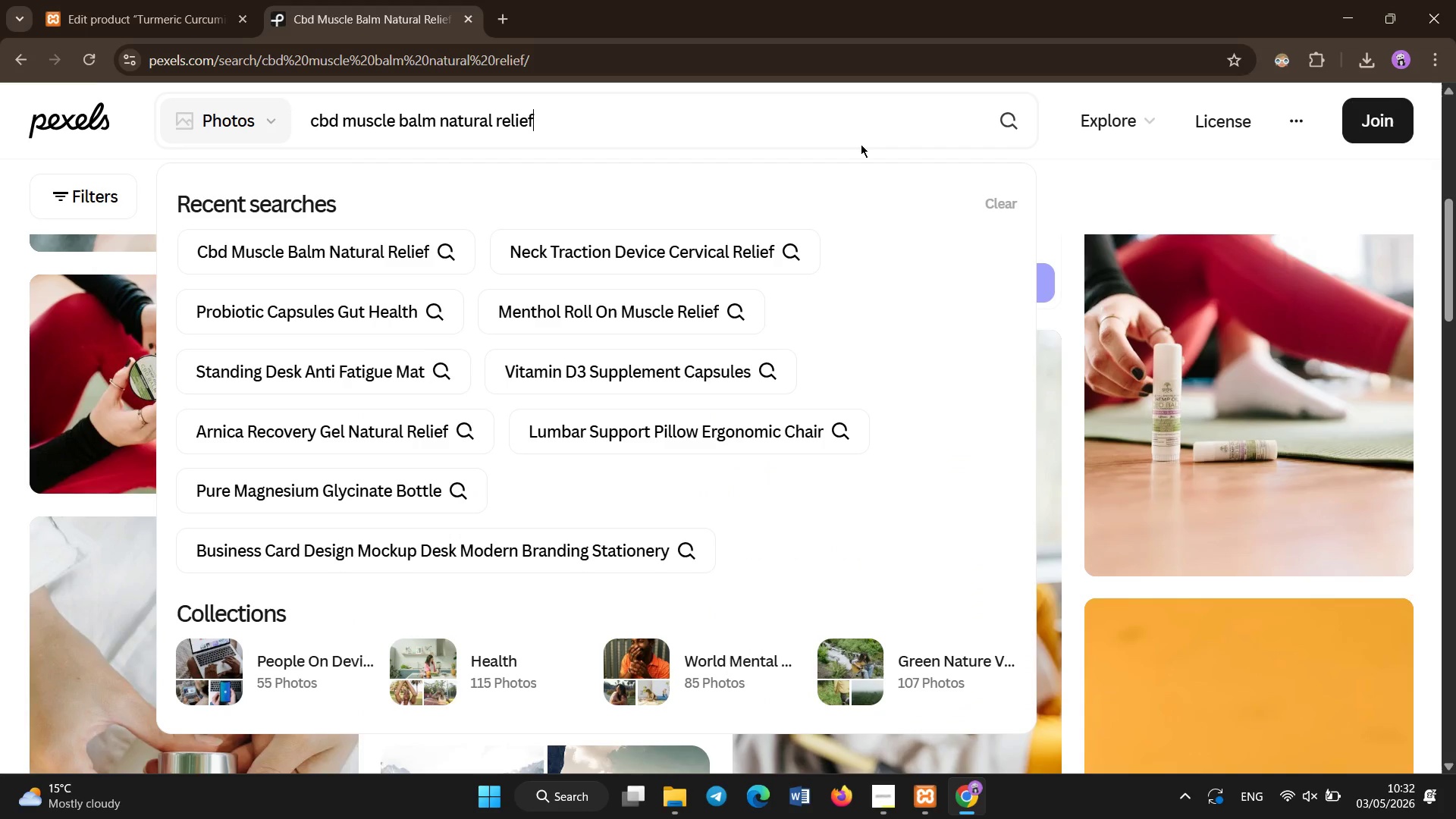 
key(Control+A)
 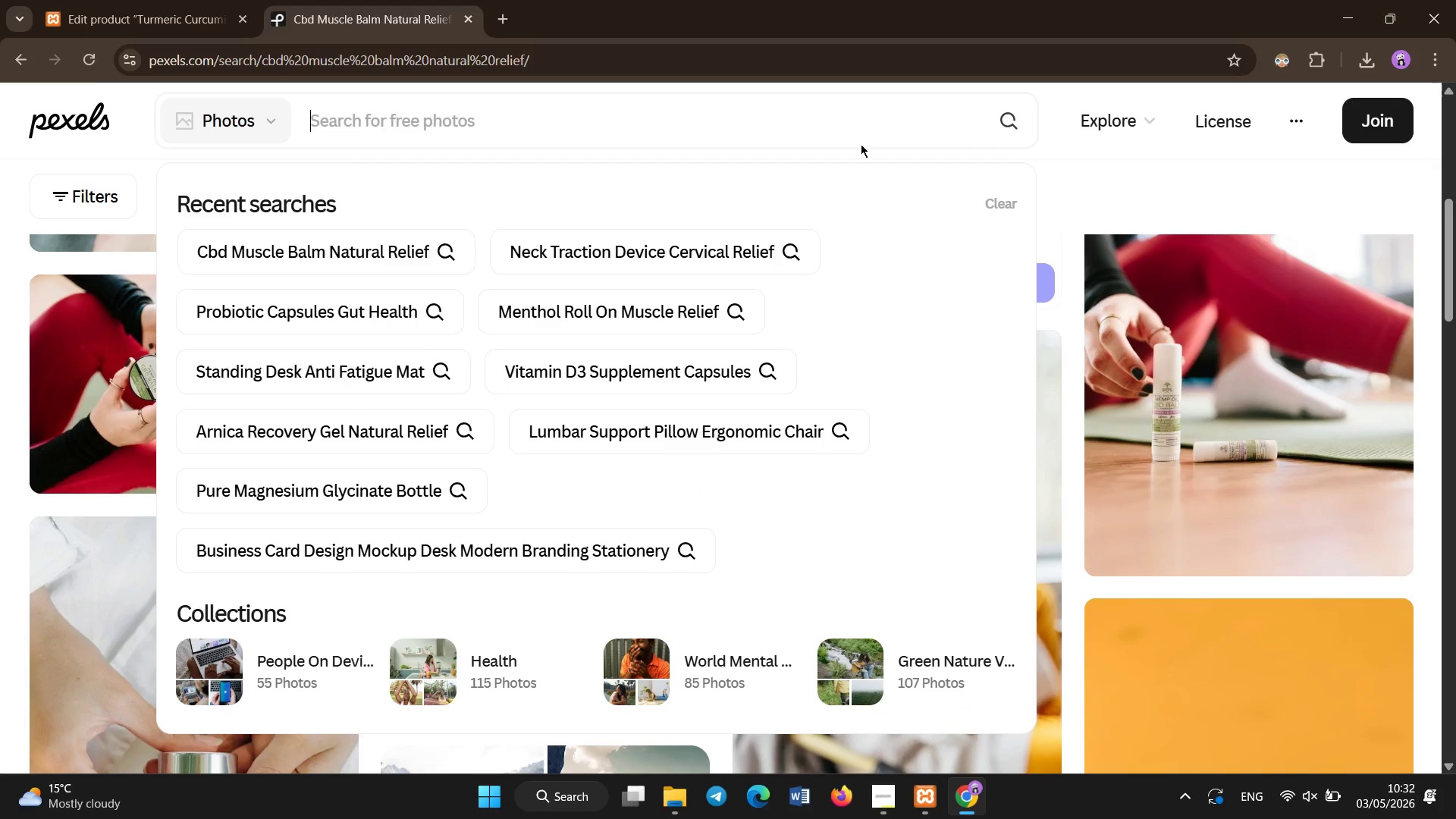 
key(Control+Backspace)
 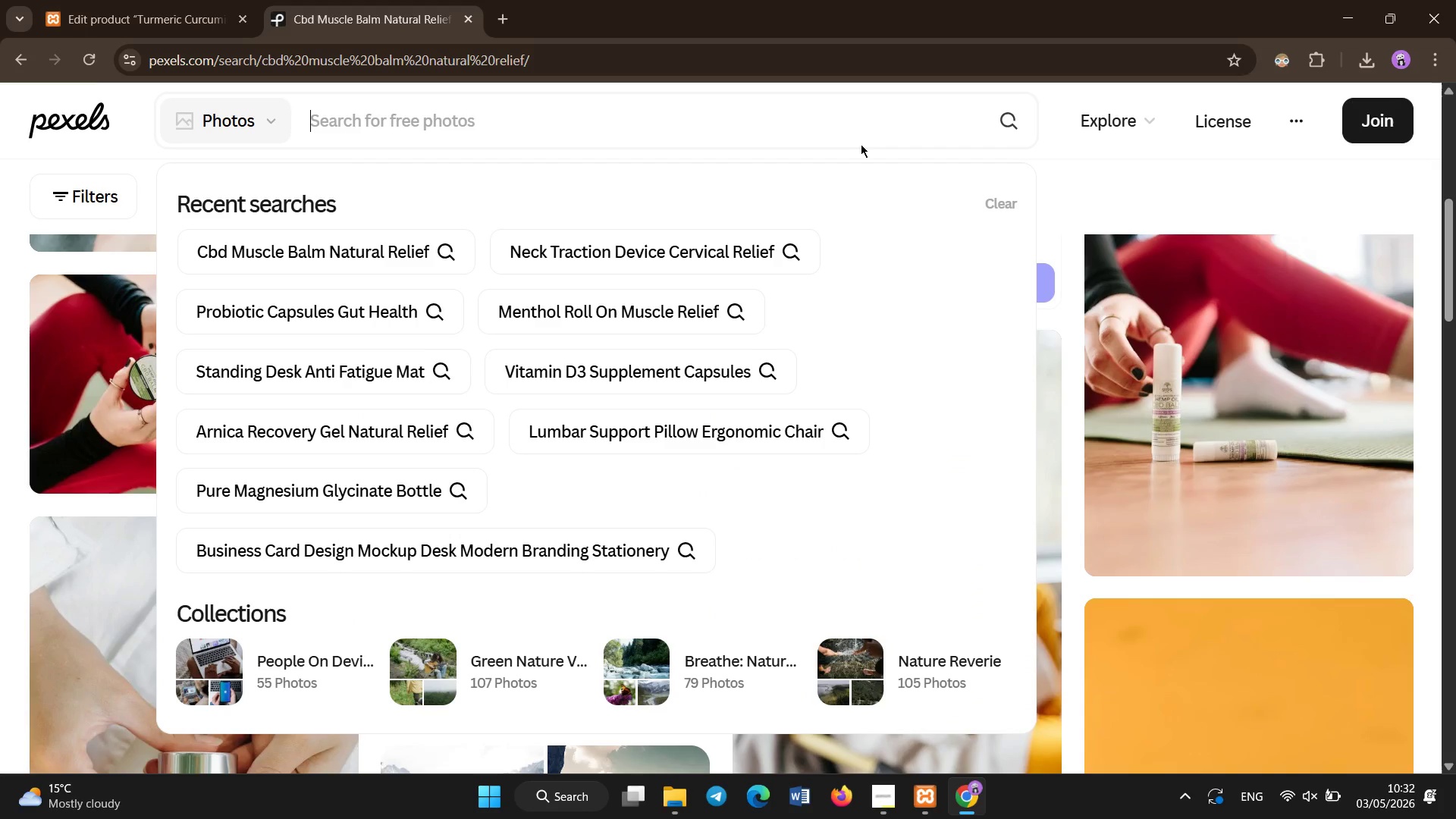 
key(Control+T)
 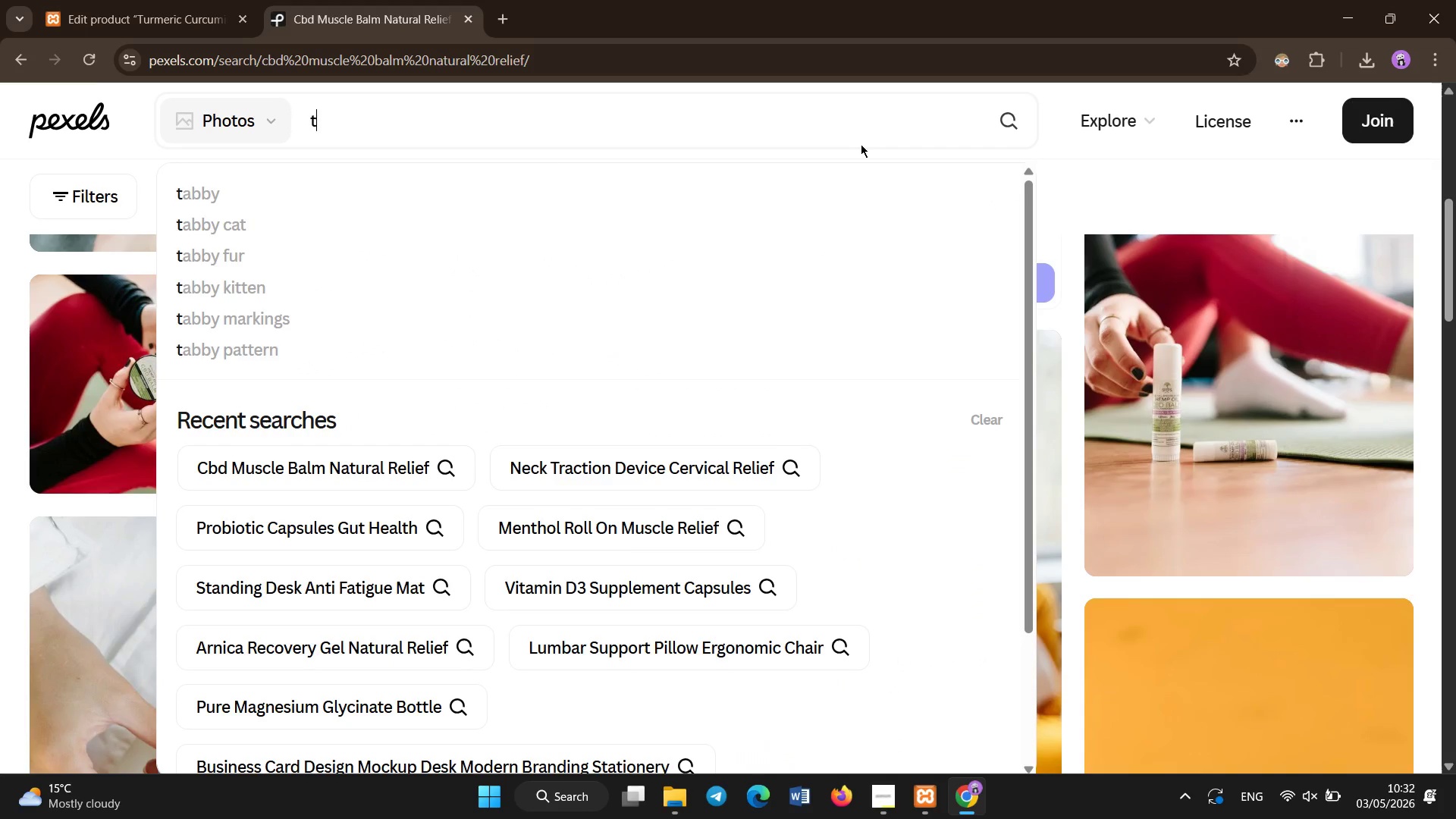 
key(Control+U)
 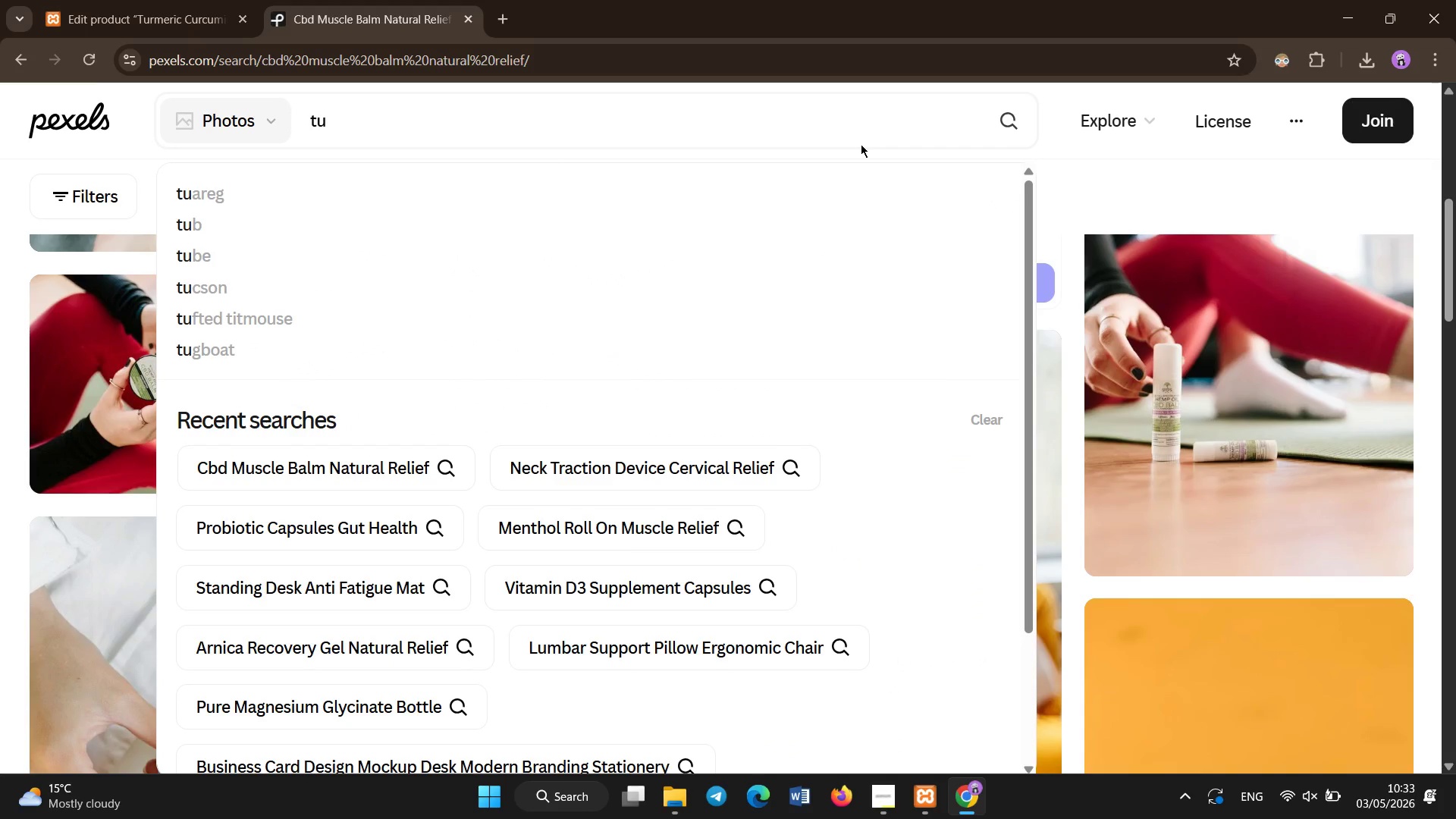 
key(Control+R)
 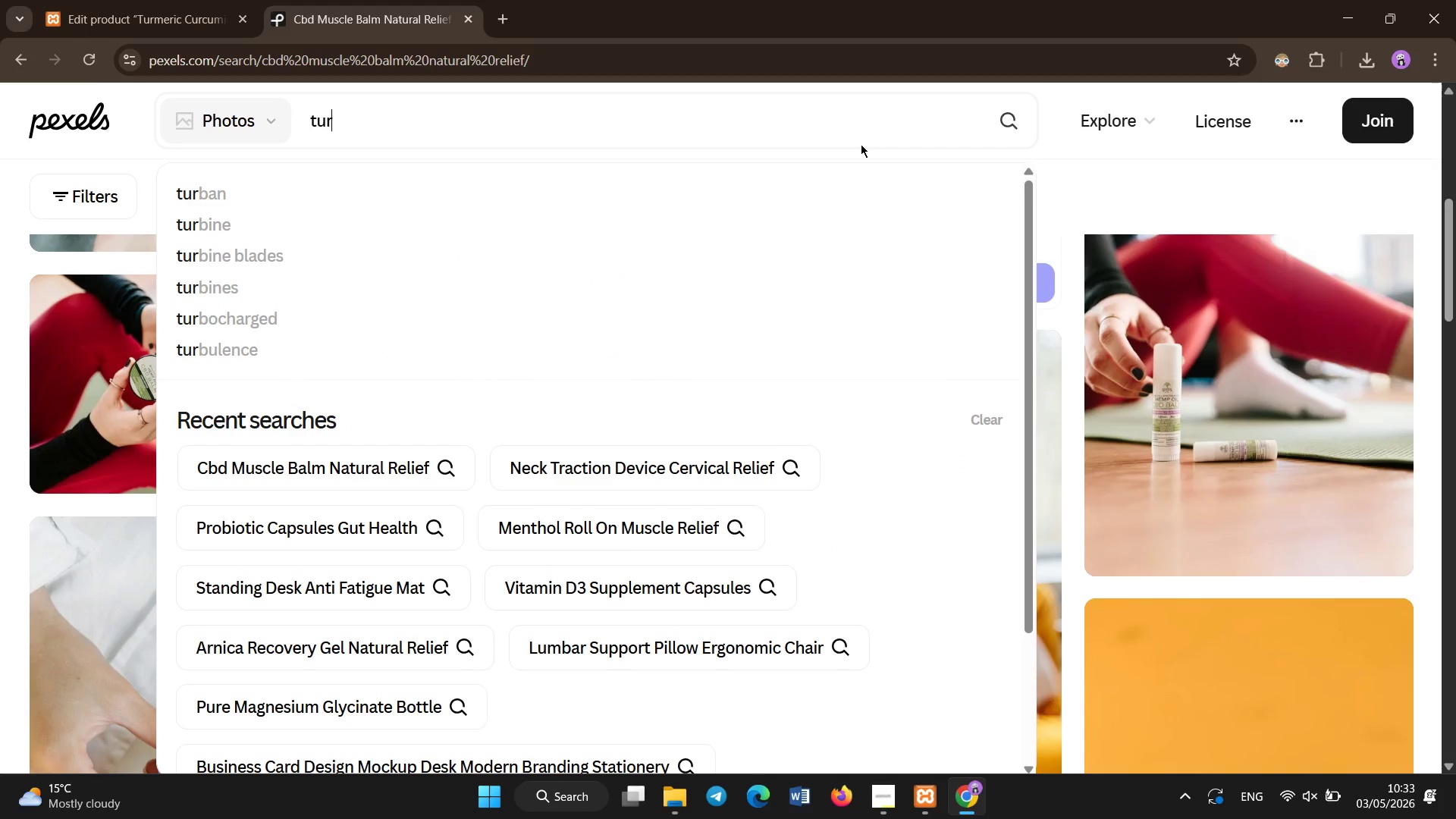 
key(Control+M)
 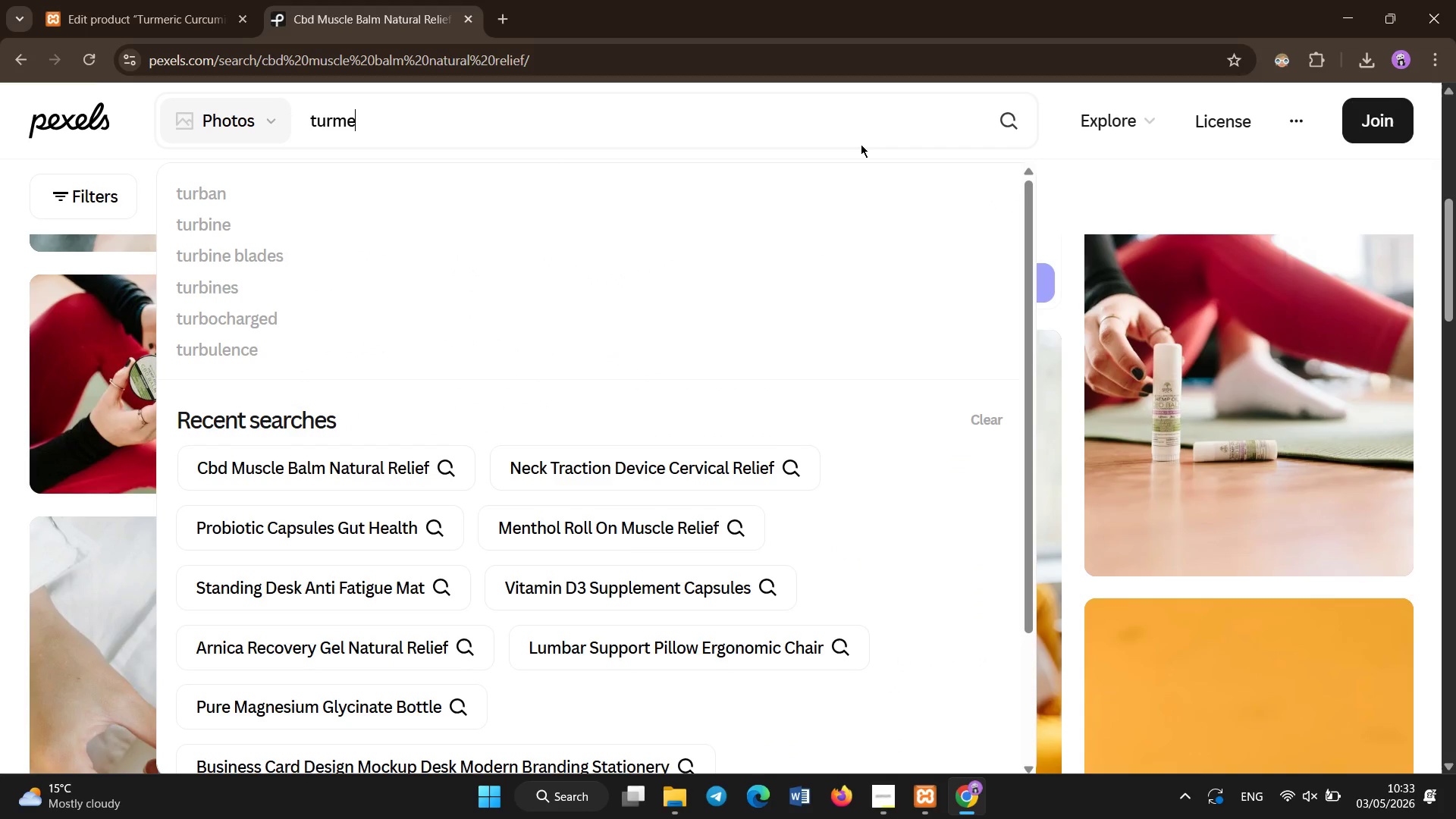 
key(Control+E)
 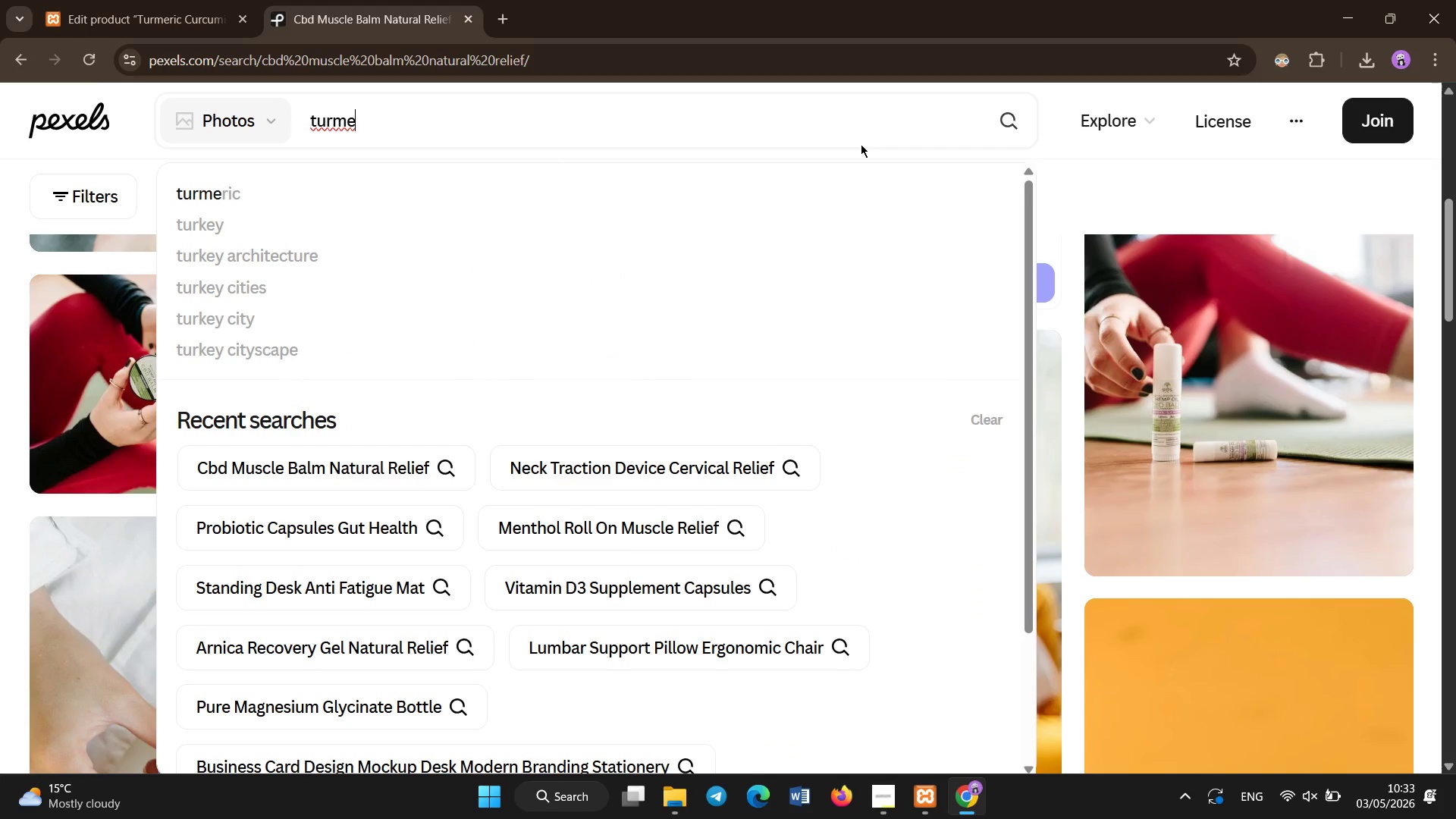 
key(Control+R)
 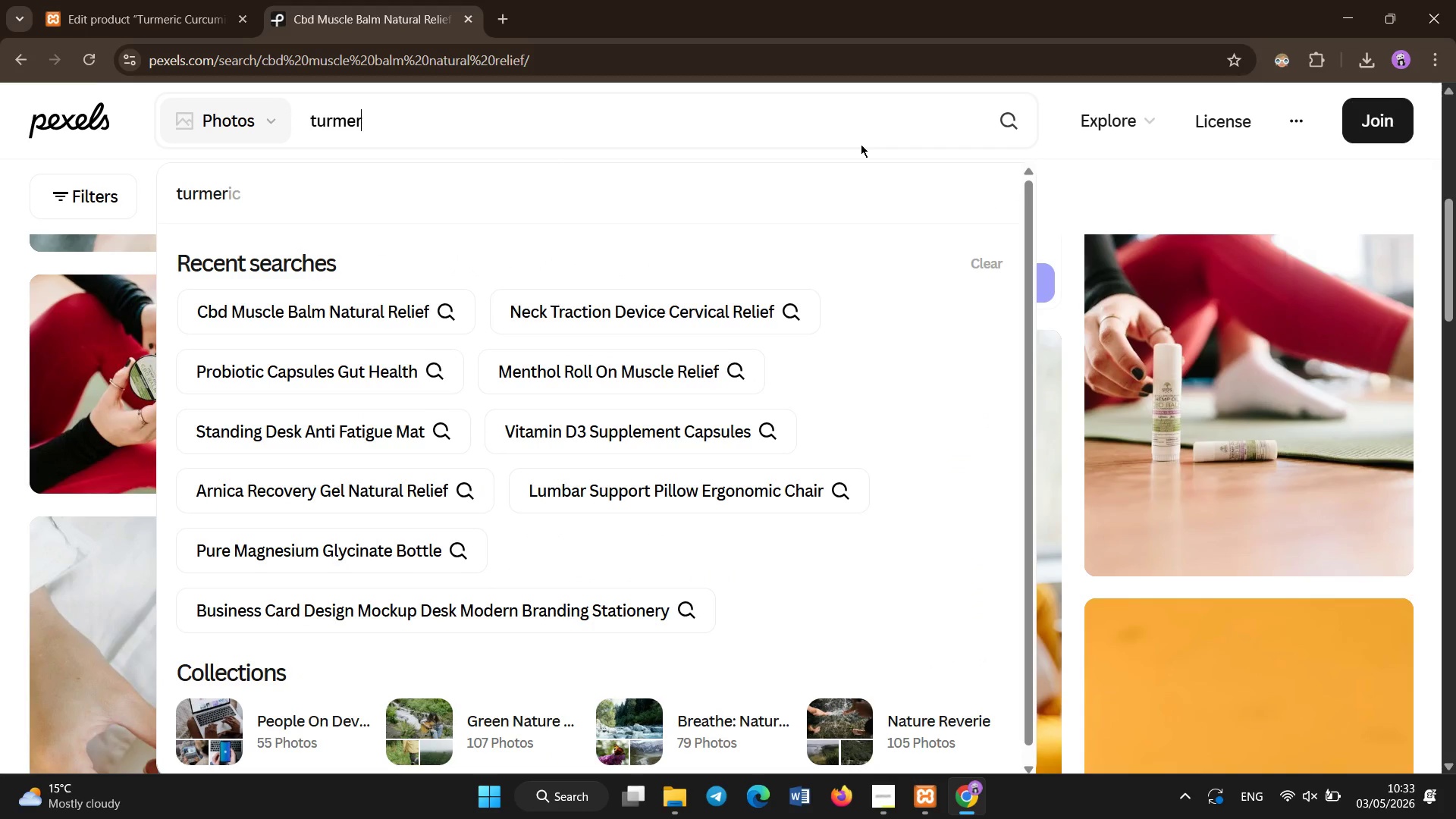 
key(Control+I)
 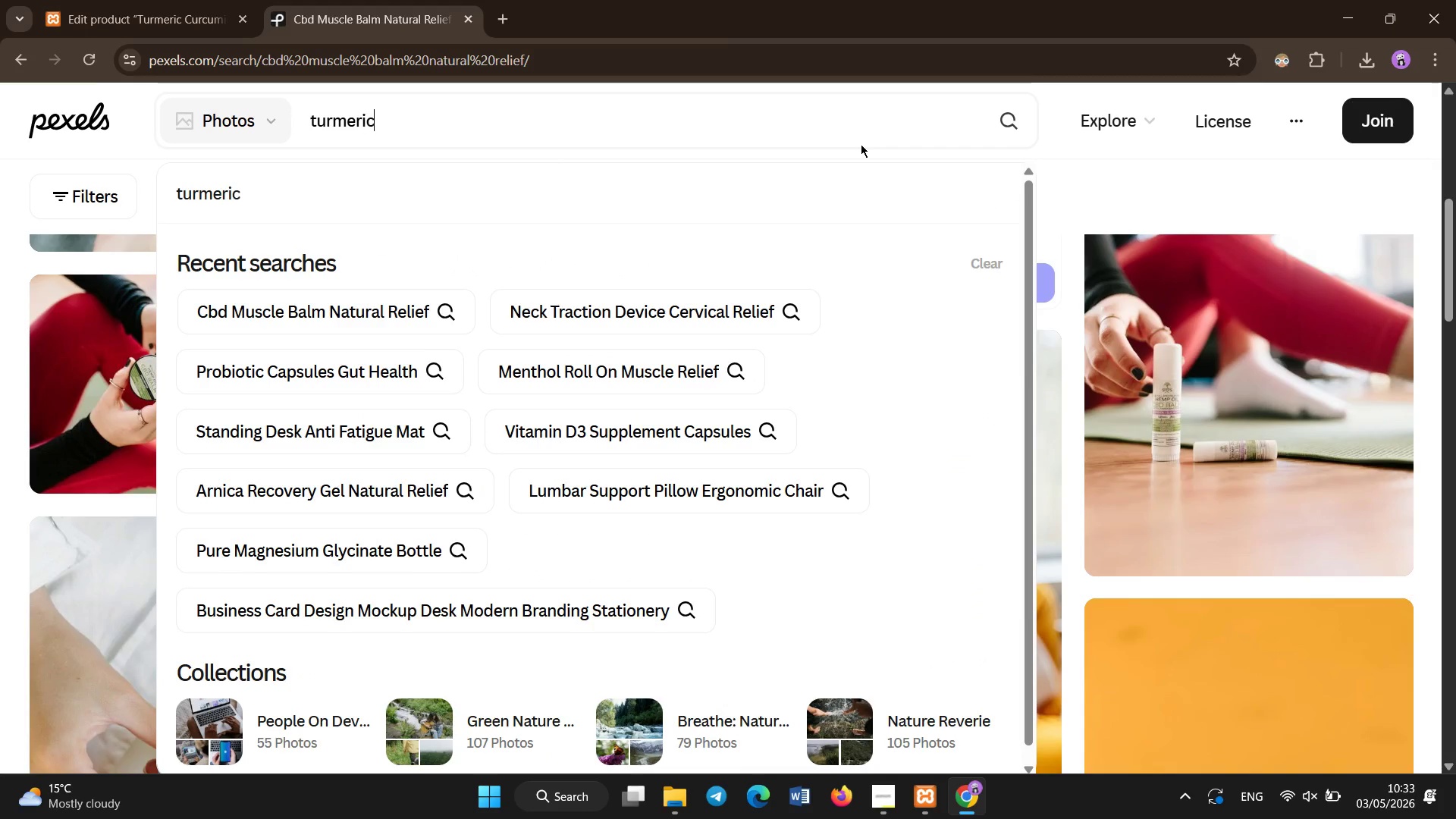 
key(Control+C)
 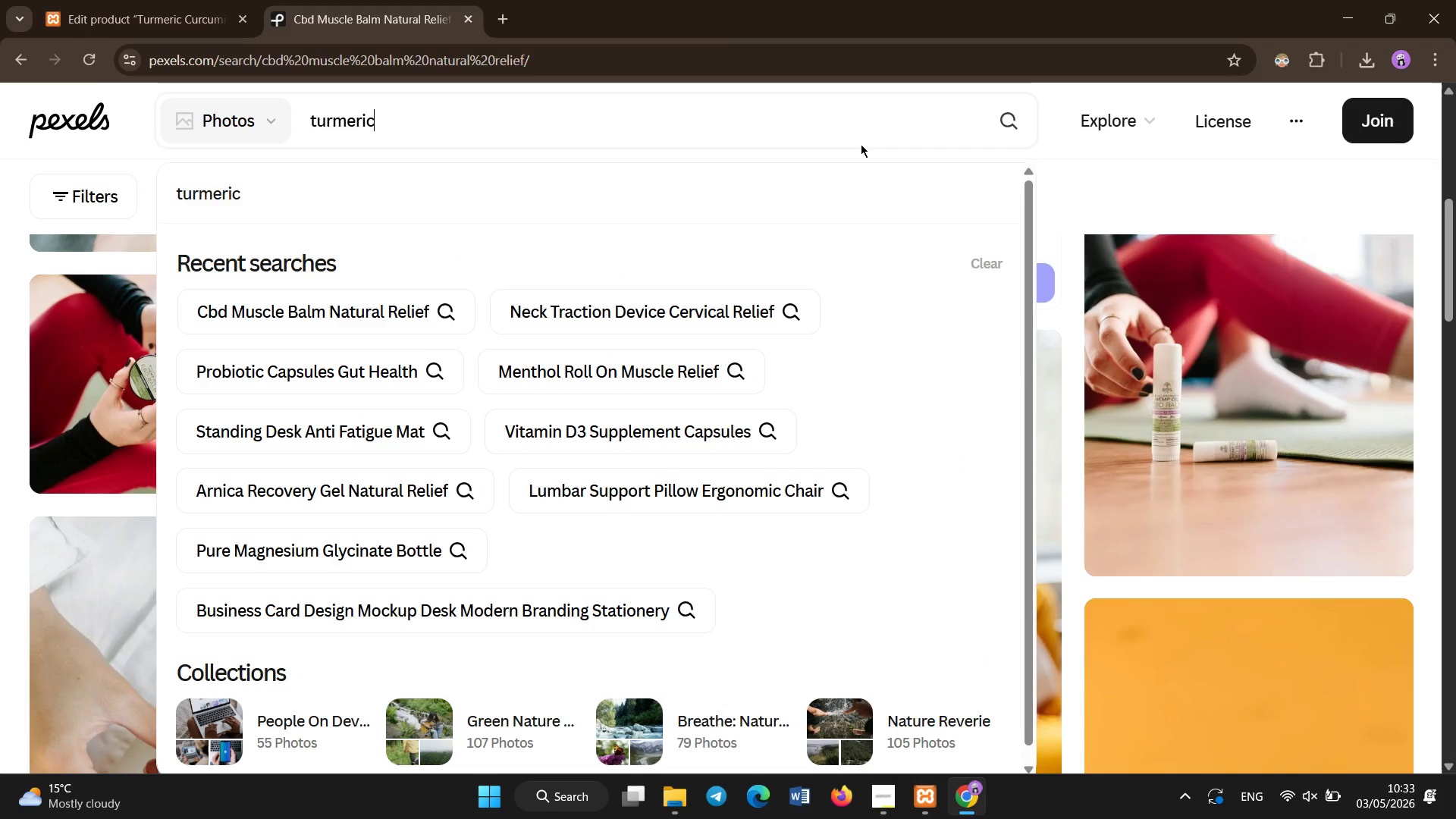 
key(Control+Space)
 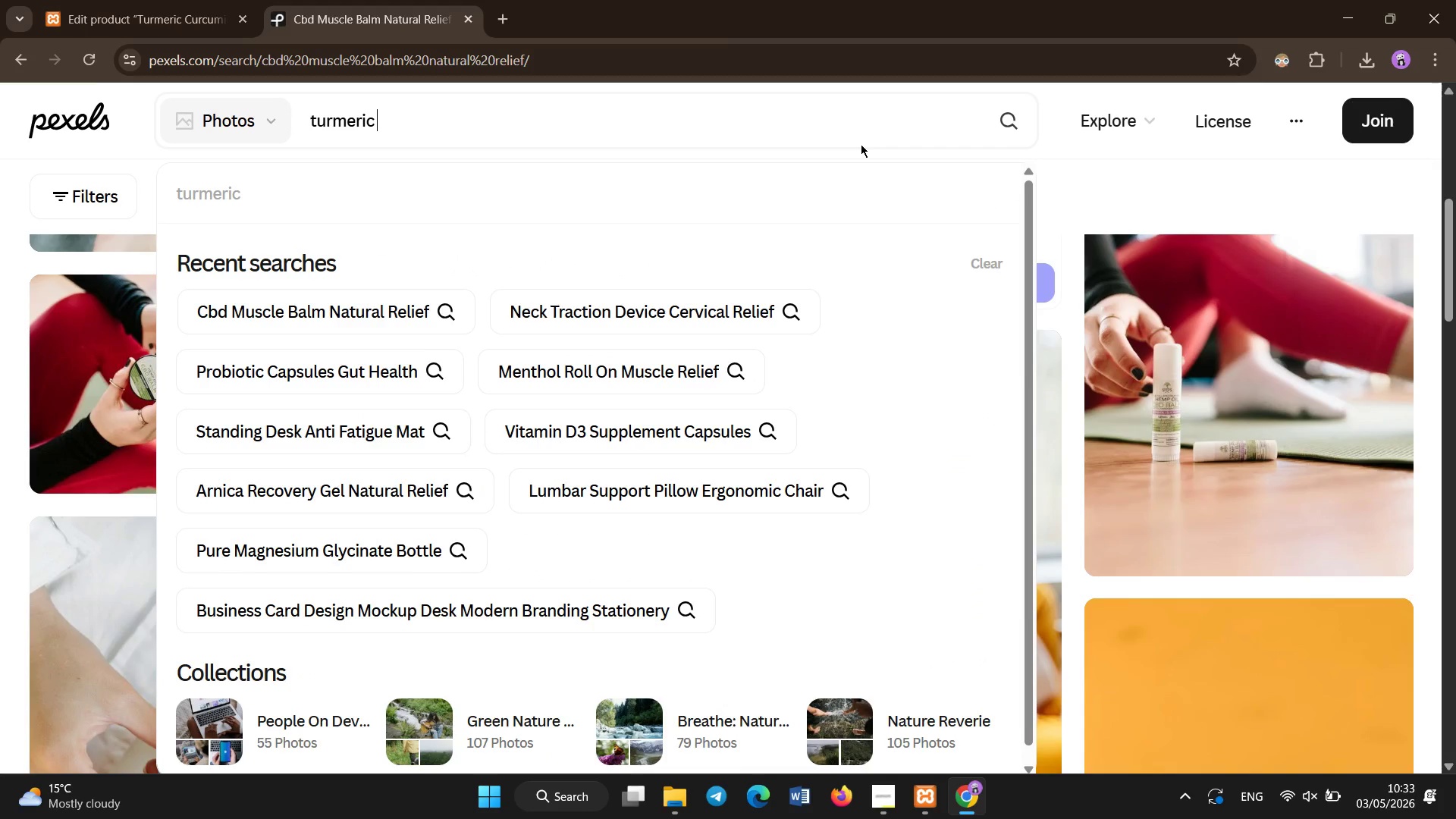 
key(Control+C)
 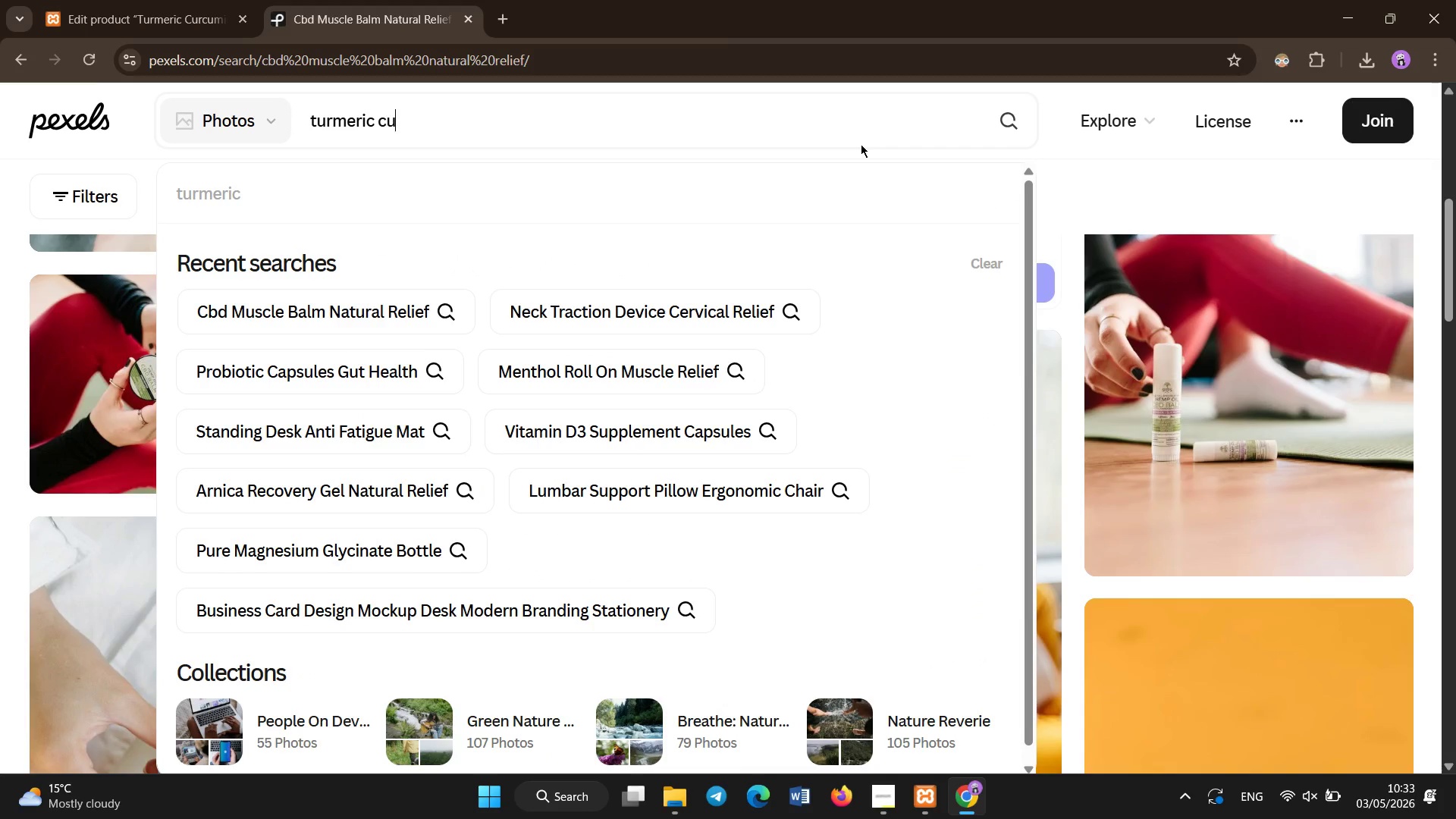 
key(Control+U)
 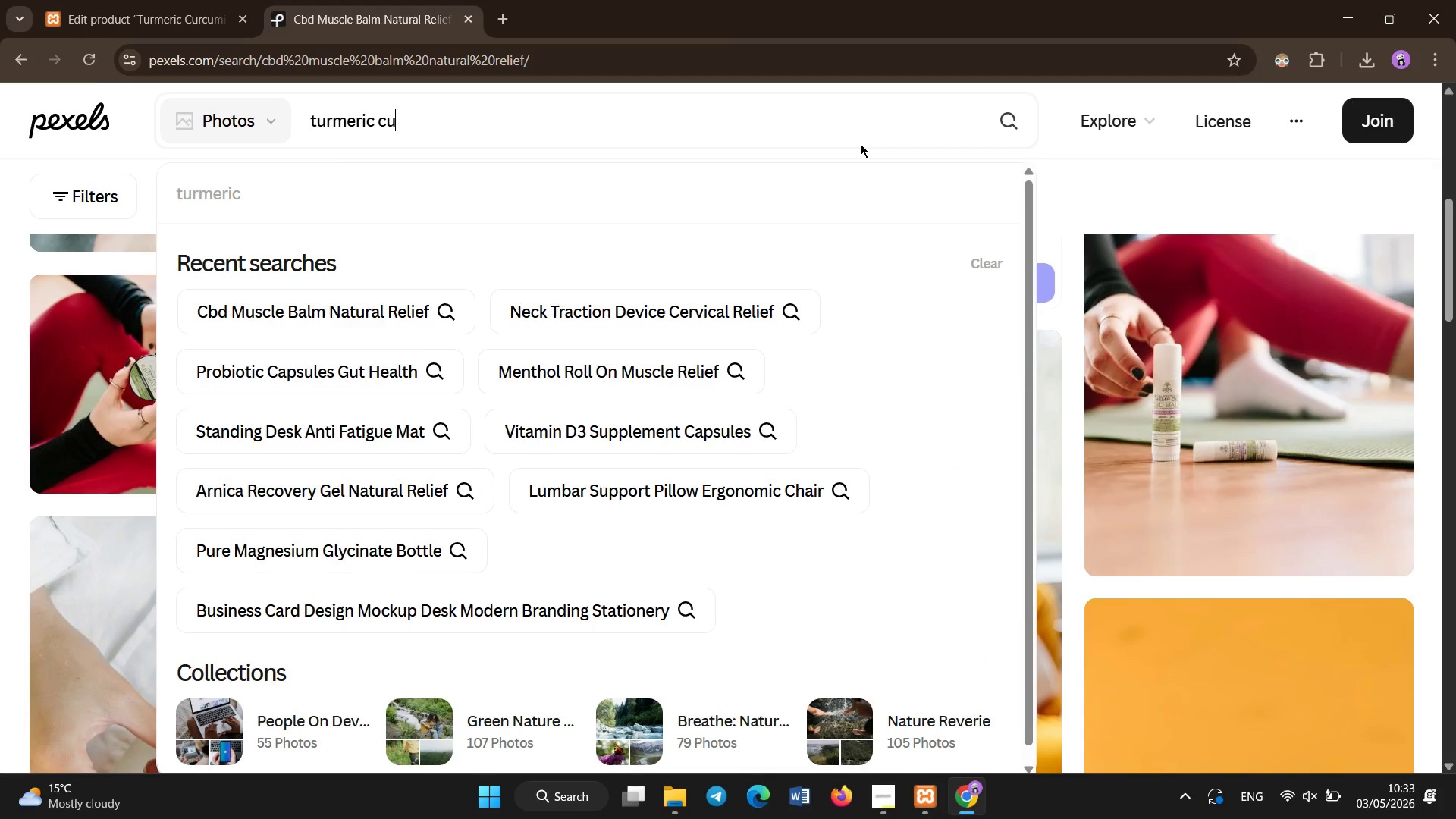 
key(Control+R)
 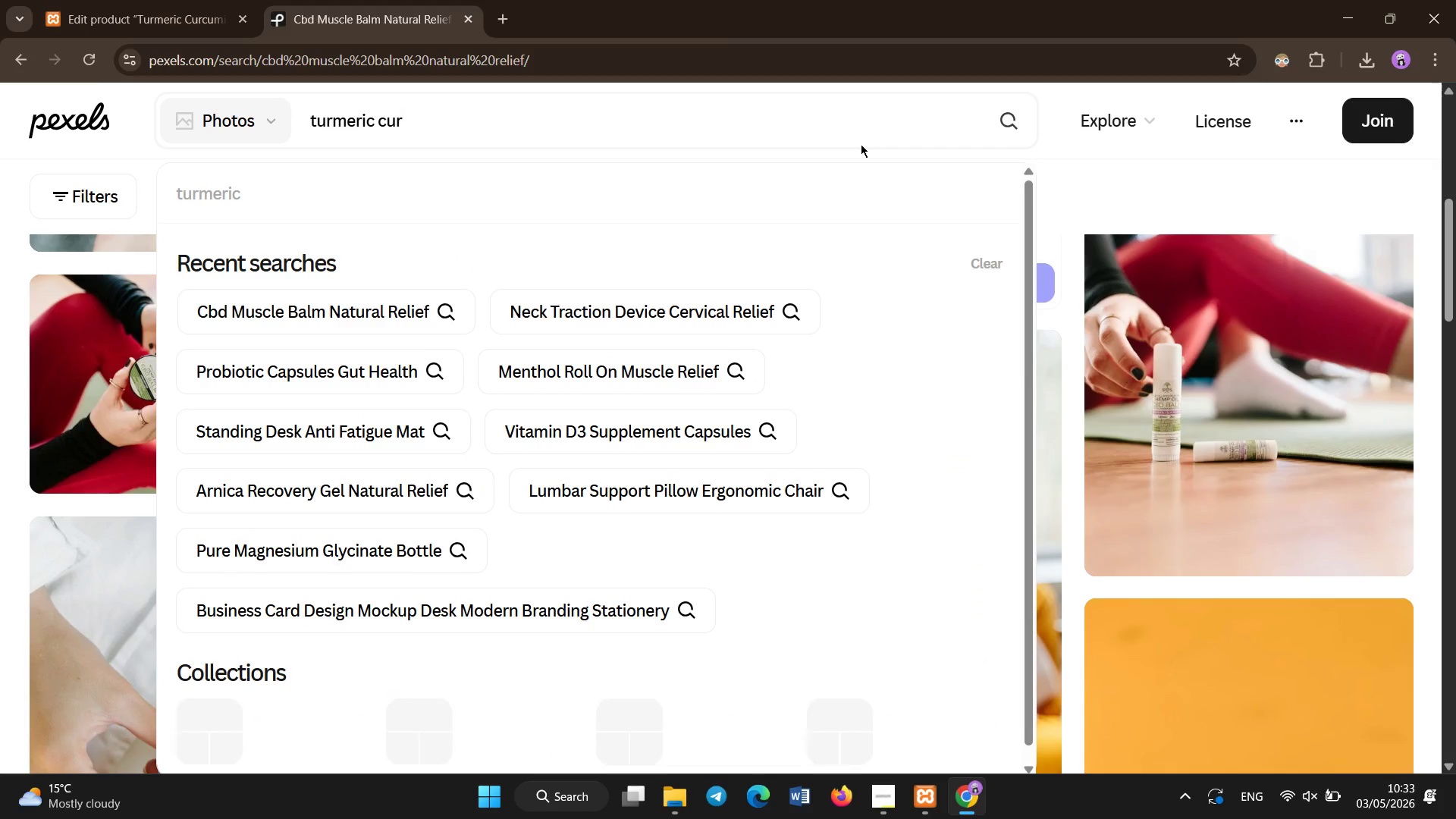 
key(Control+C)
 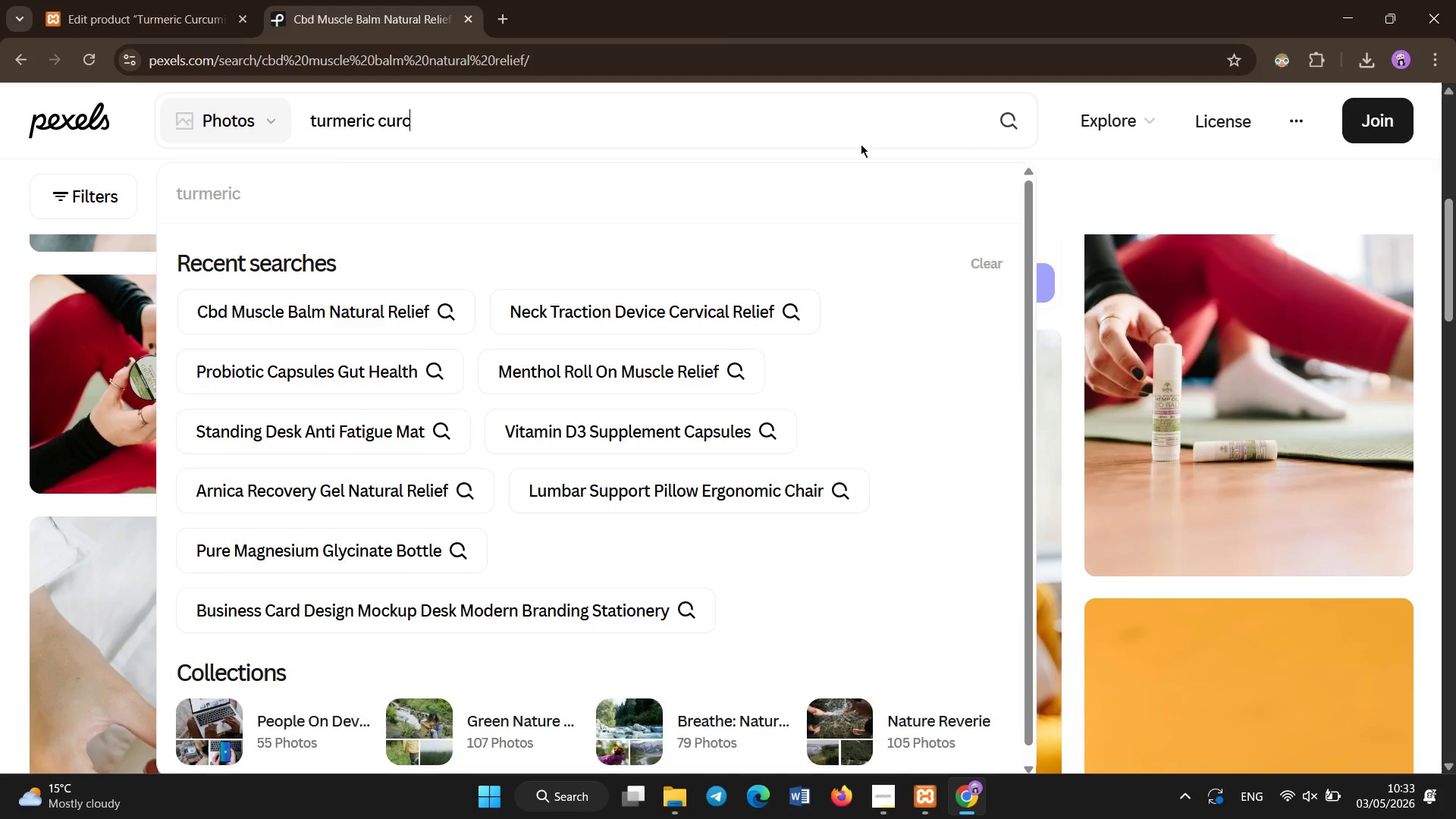 
key(Control+U)
 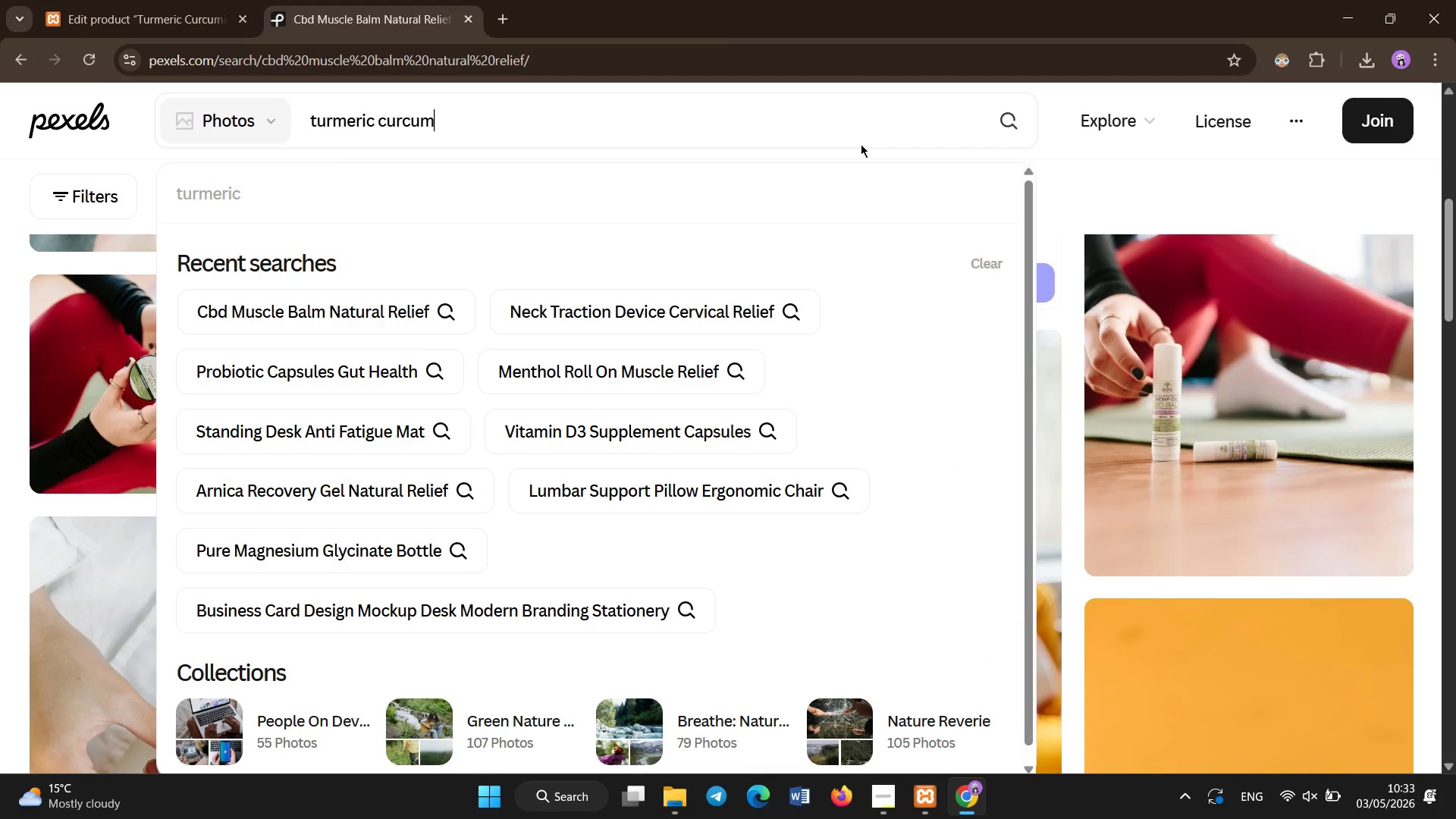 
key(Control+M)
 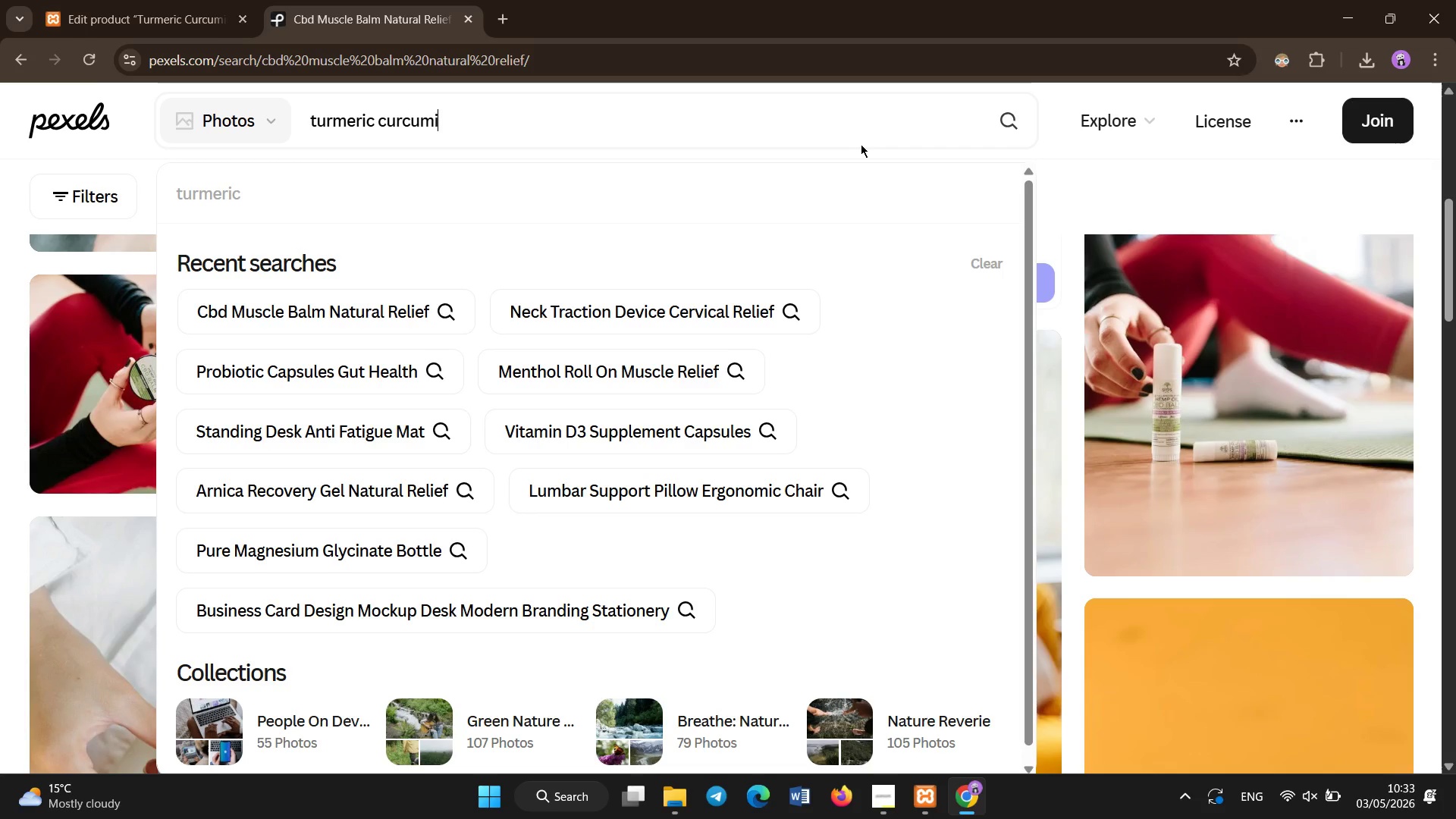 
key(Control+I)
 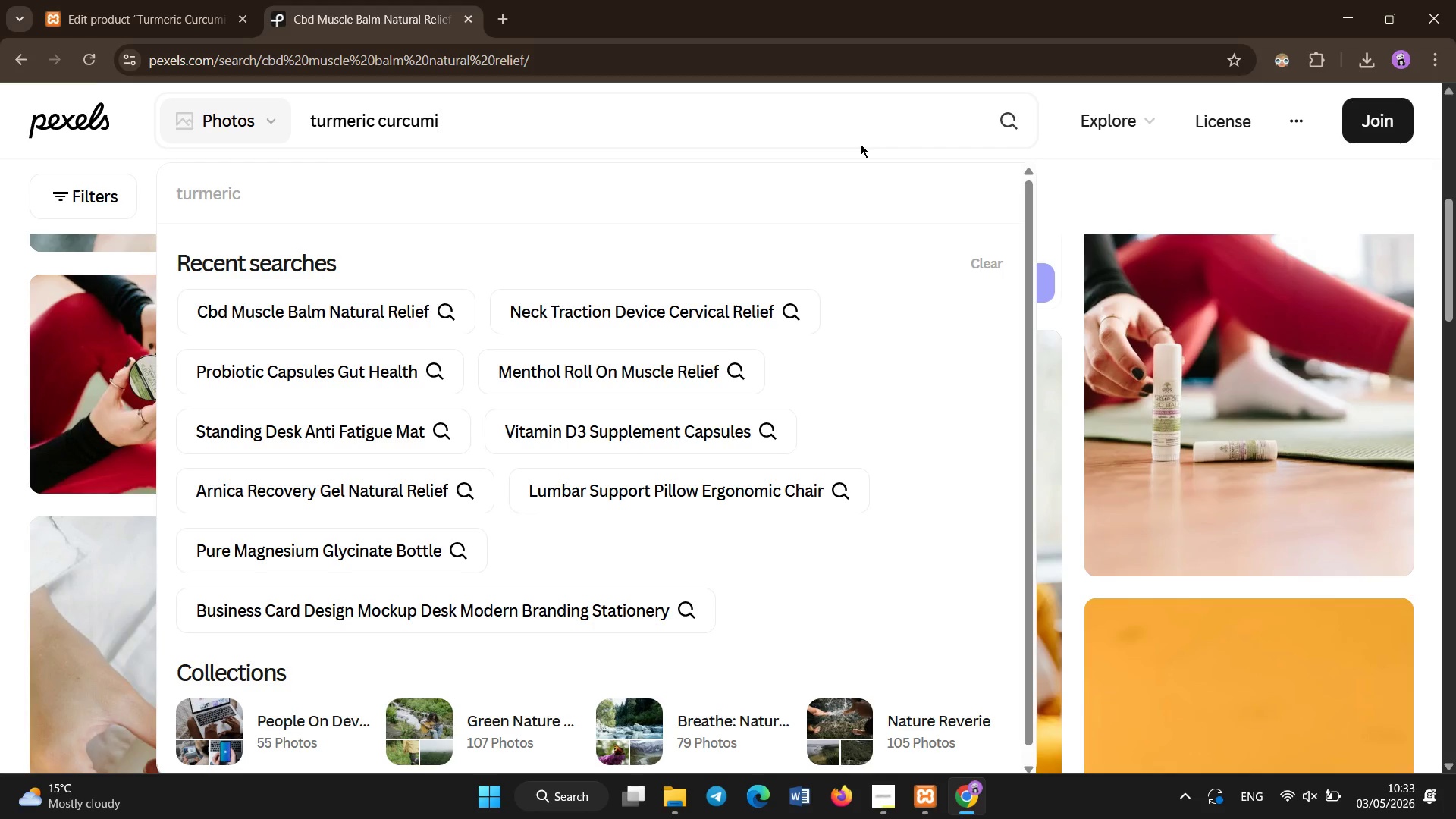 
key(Control+N)
 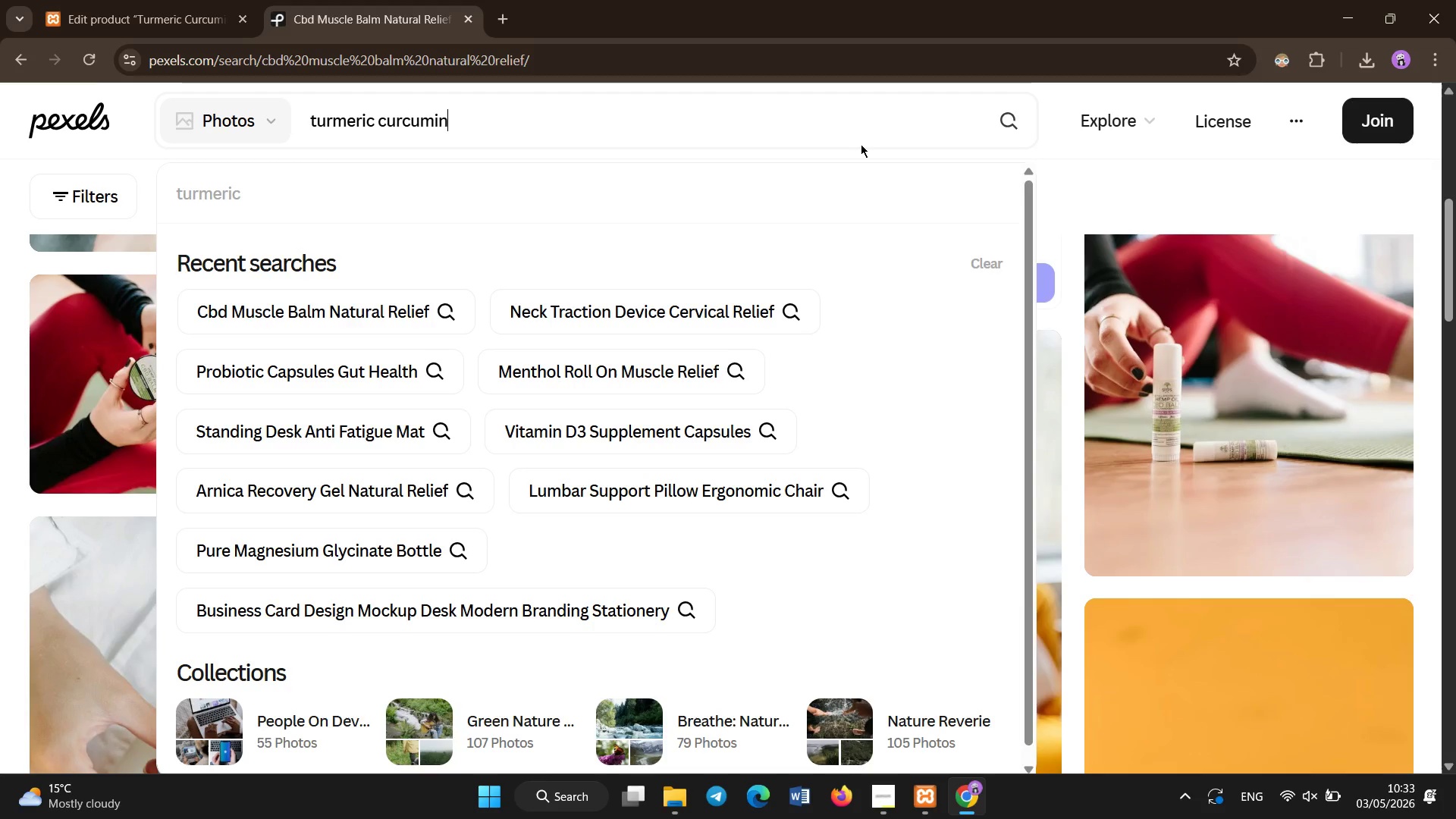 
key(Control+Space)
 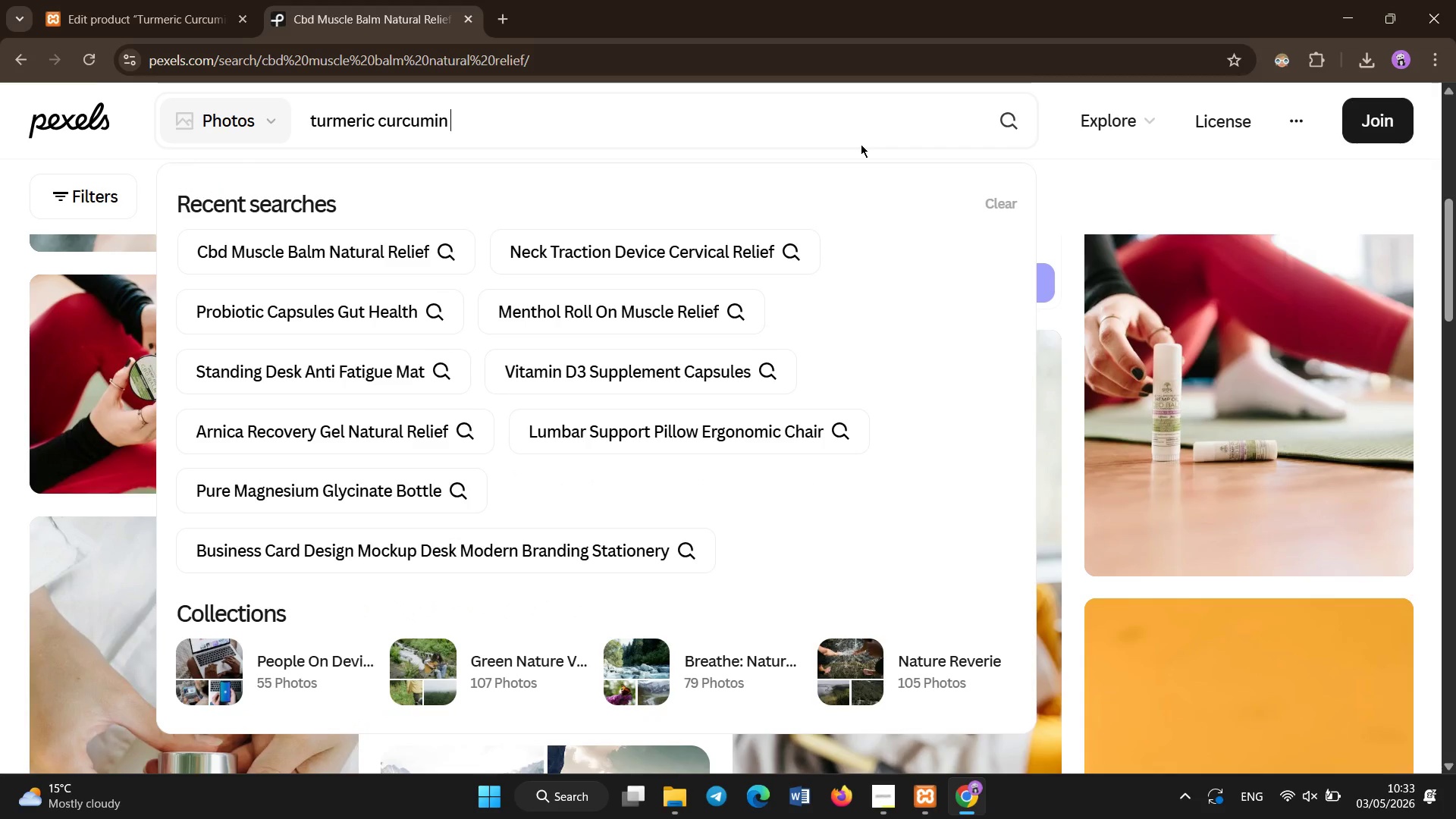 
key(Control+C)
 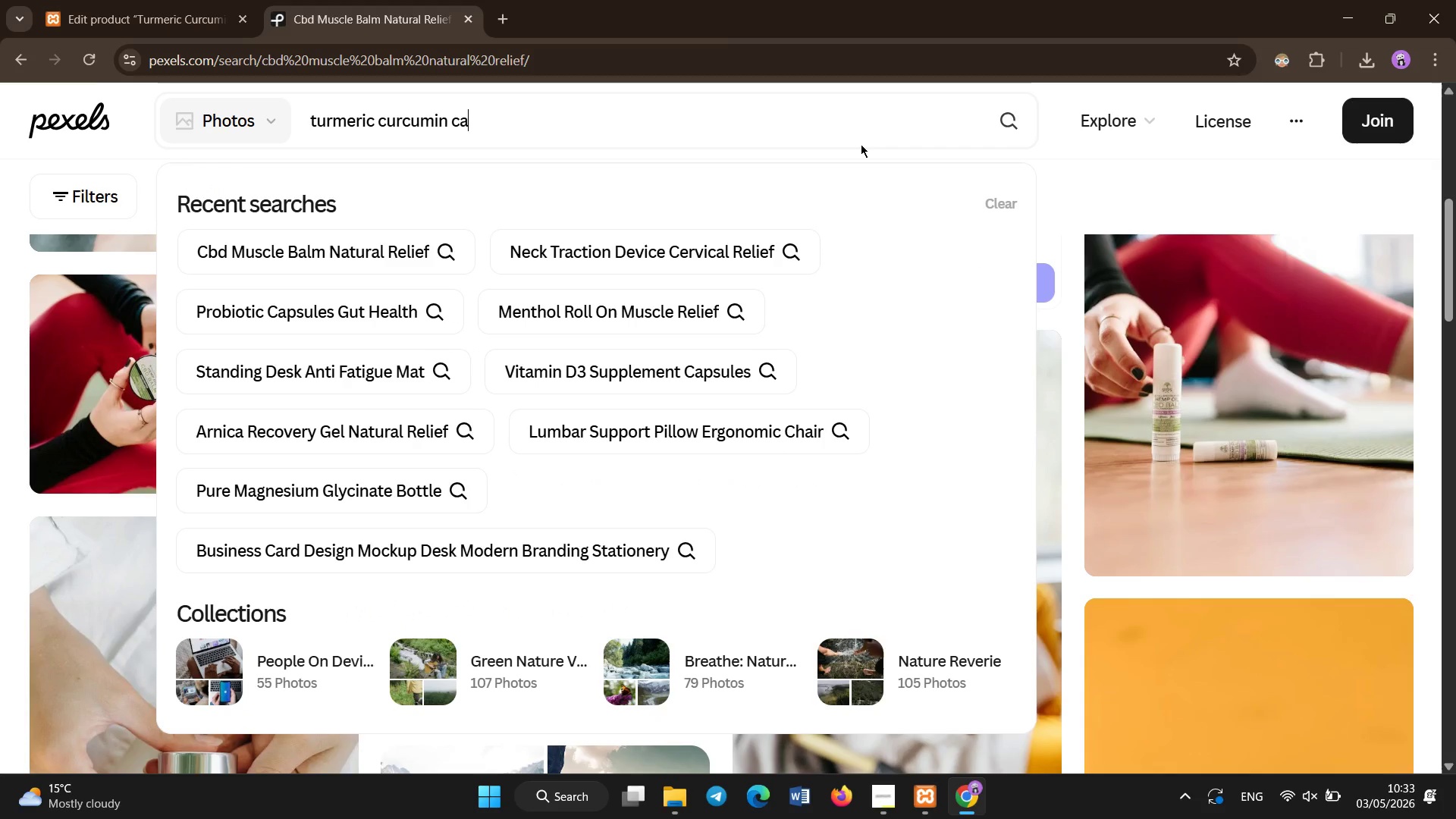 
key(Control+A)
 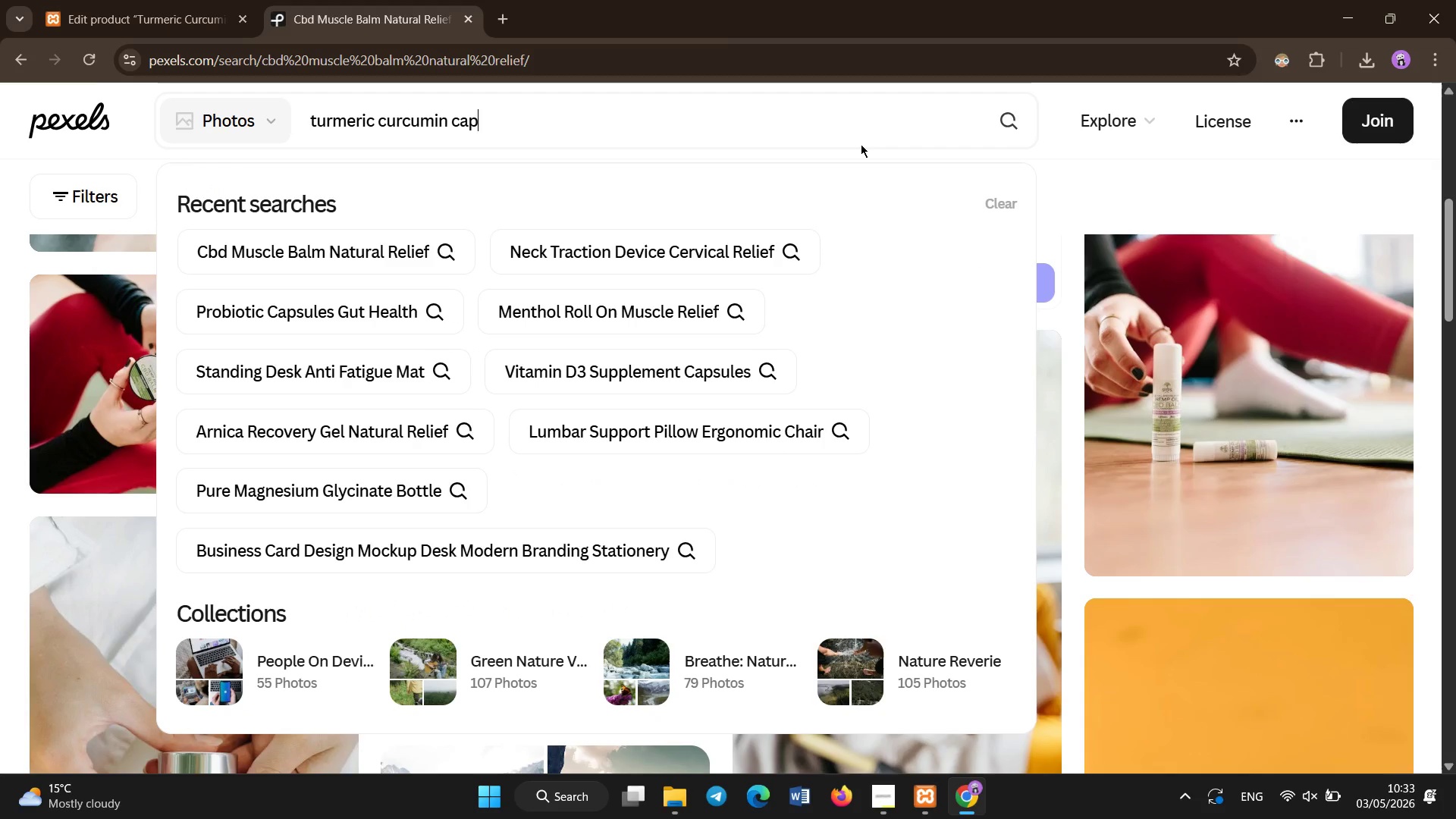 
key(Control+P)
 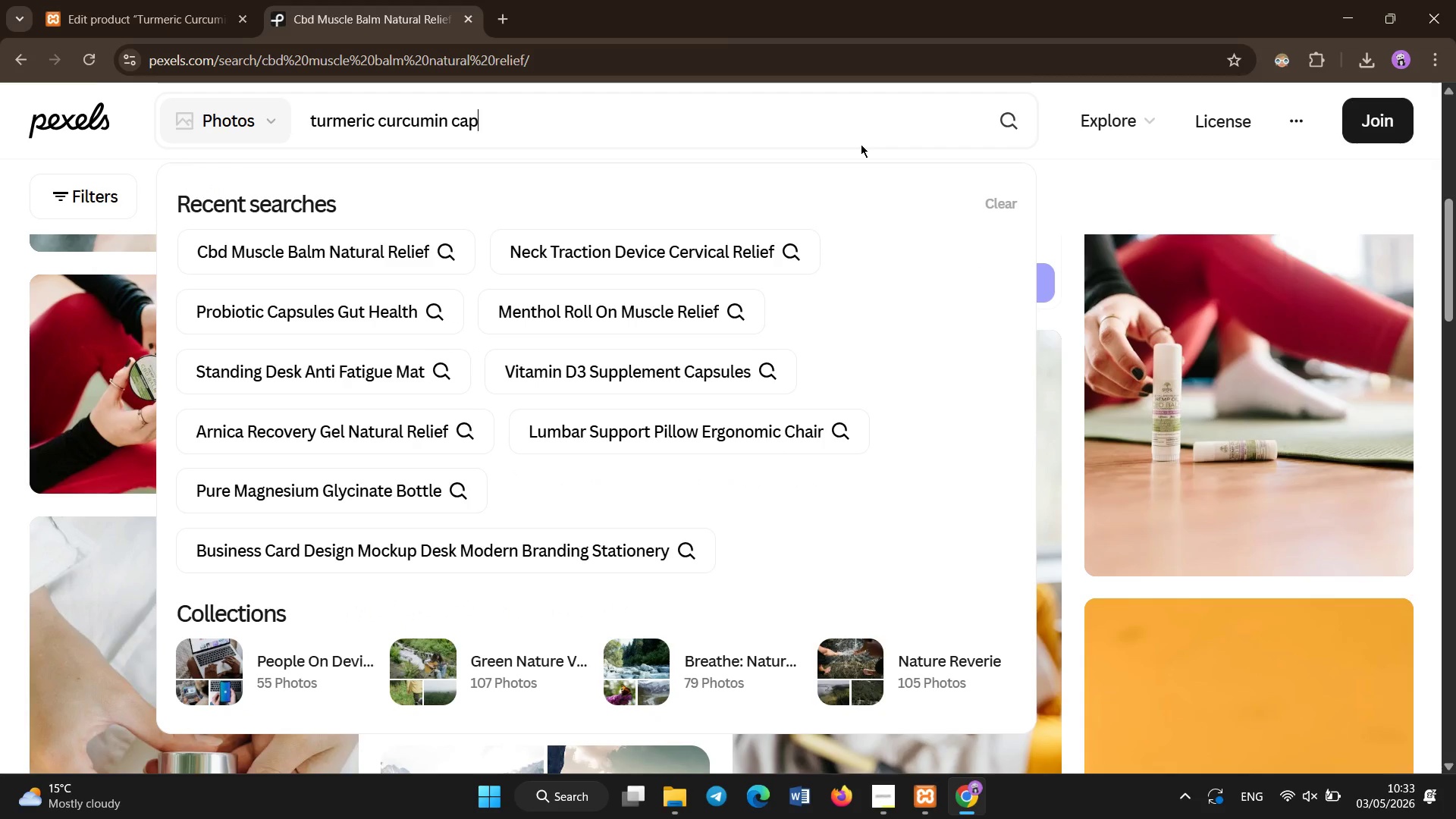 
key(Control+S)
 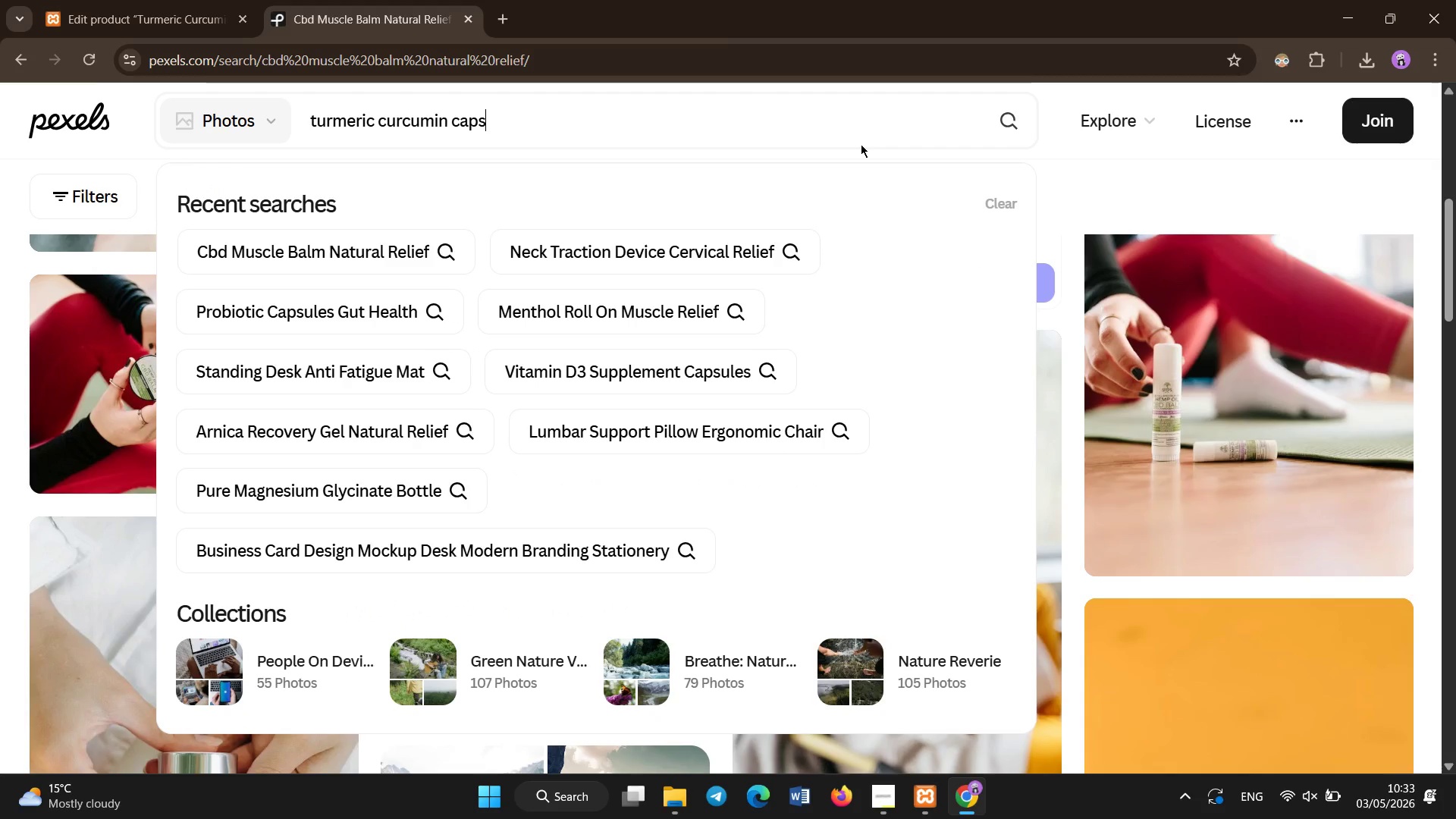 
key(Control+U)
 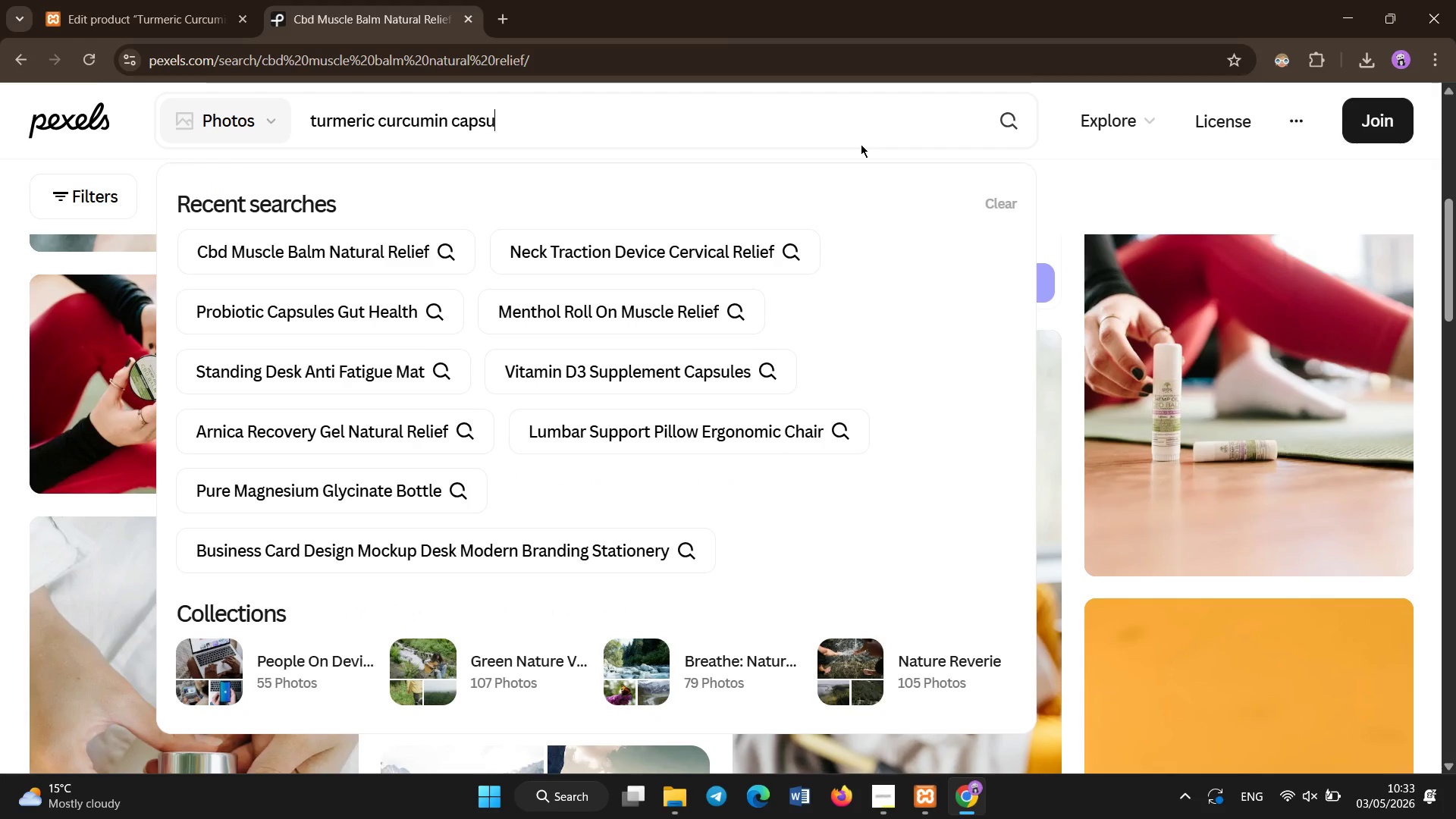 
key(Control+L)
 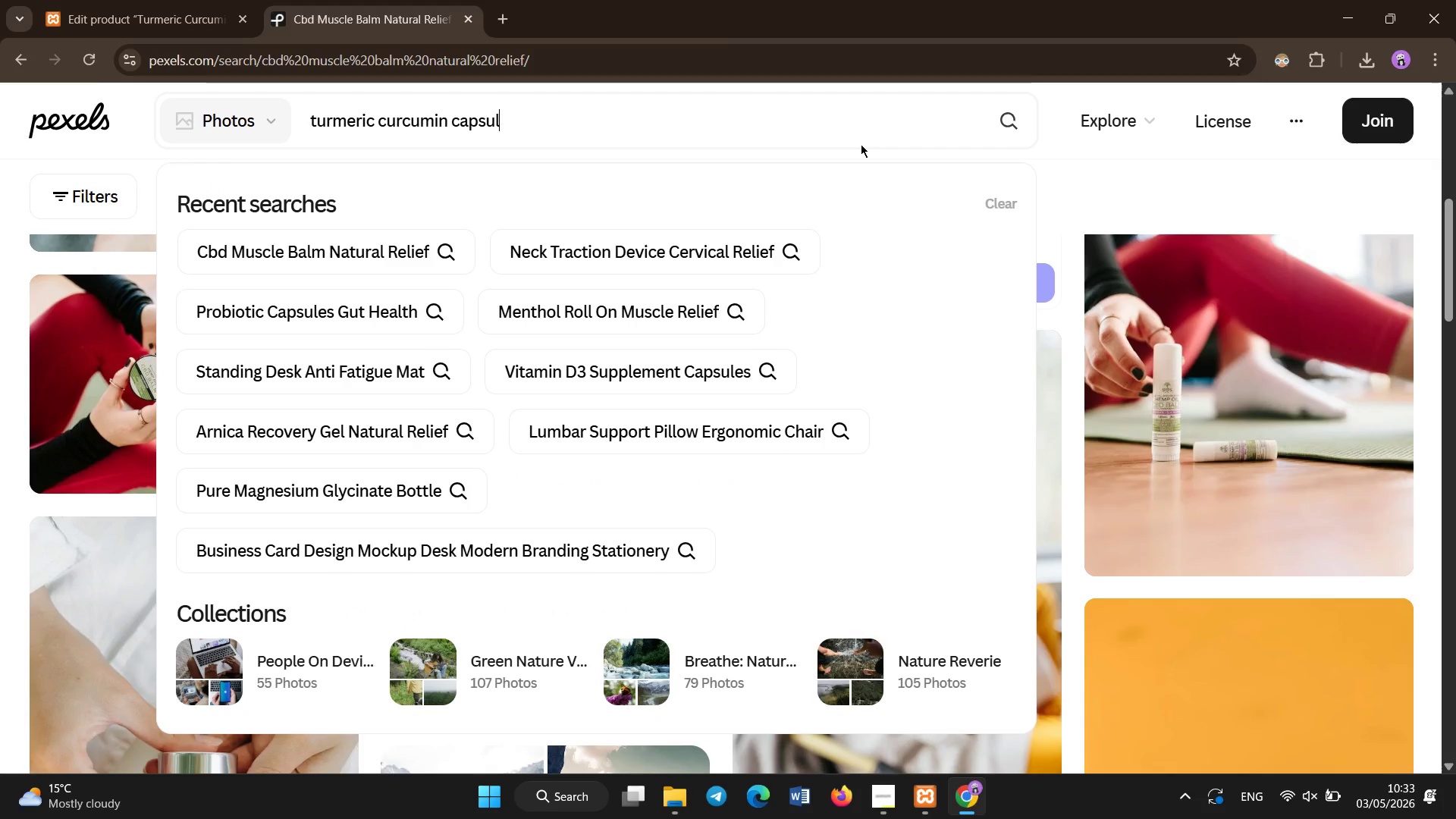 
key(Control+E)
 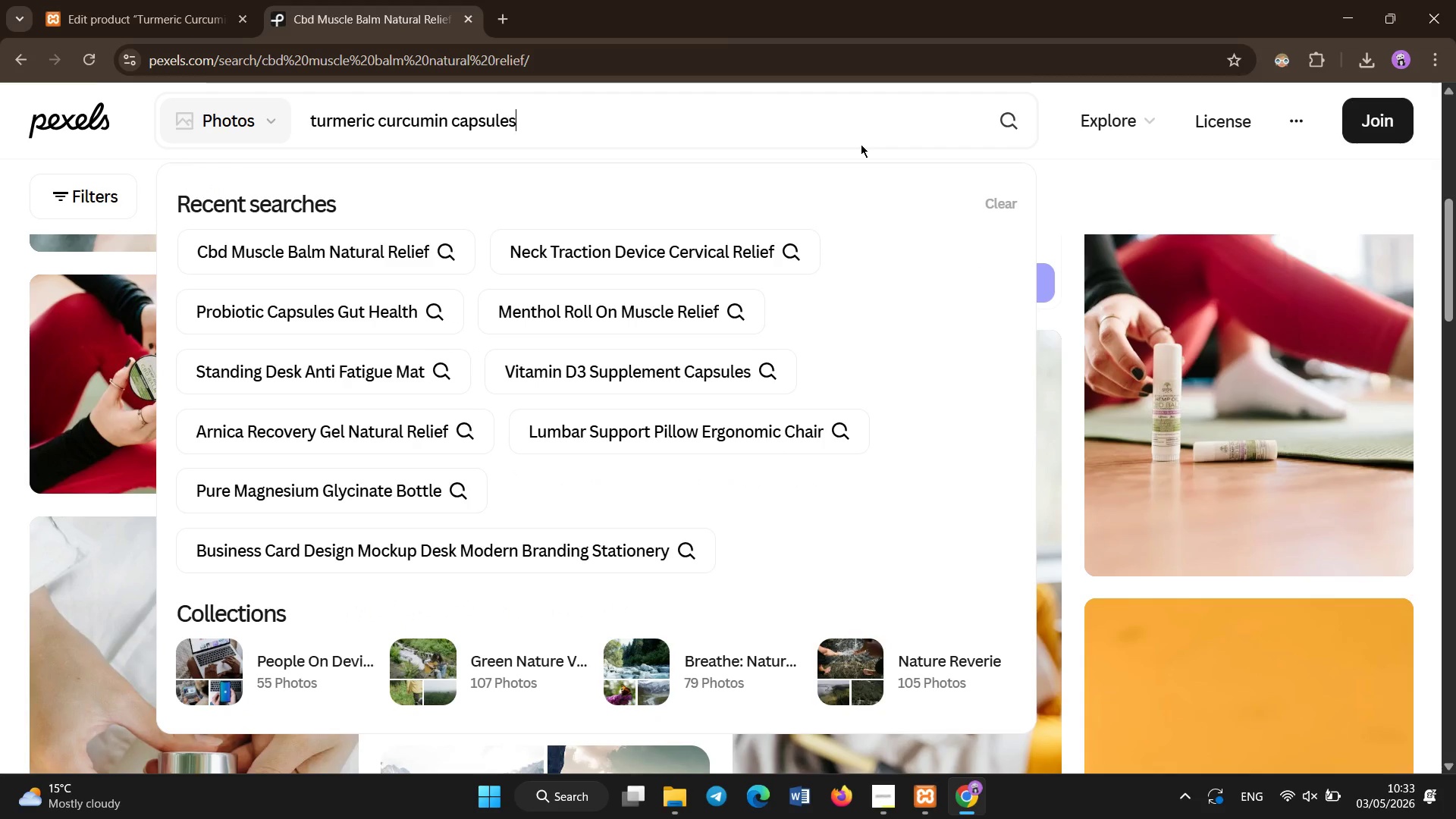 
key(Control+S)
 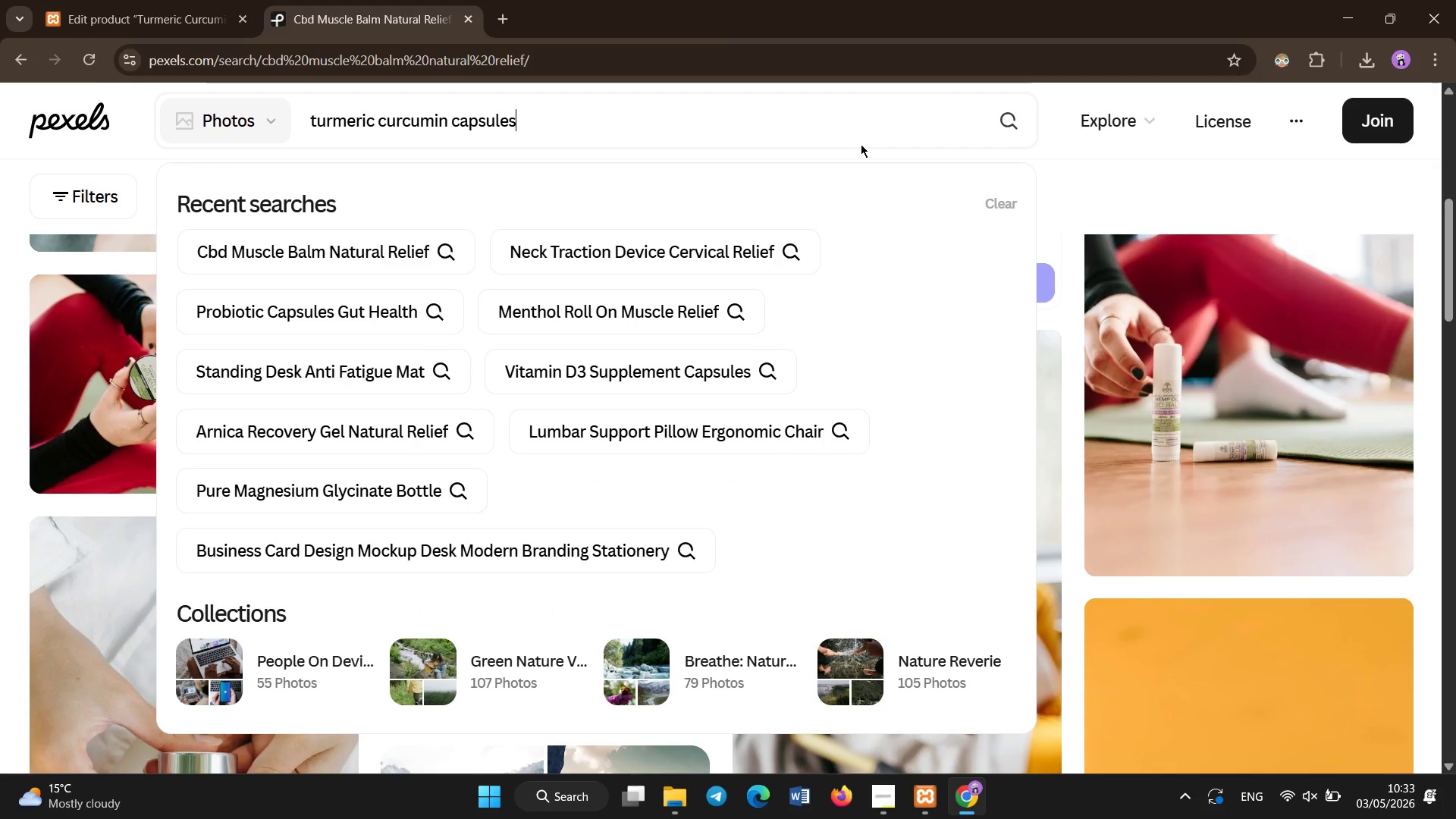 
key(Control+Space)
 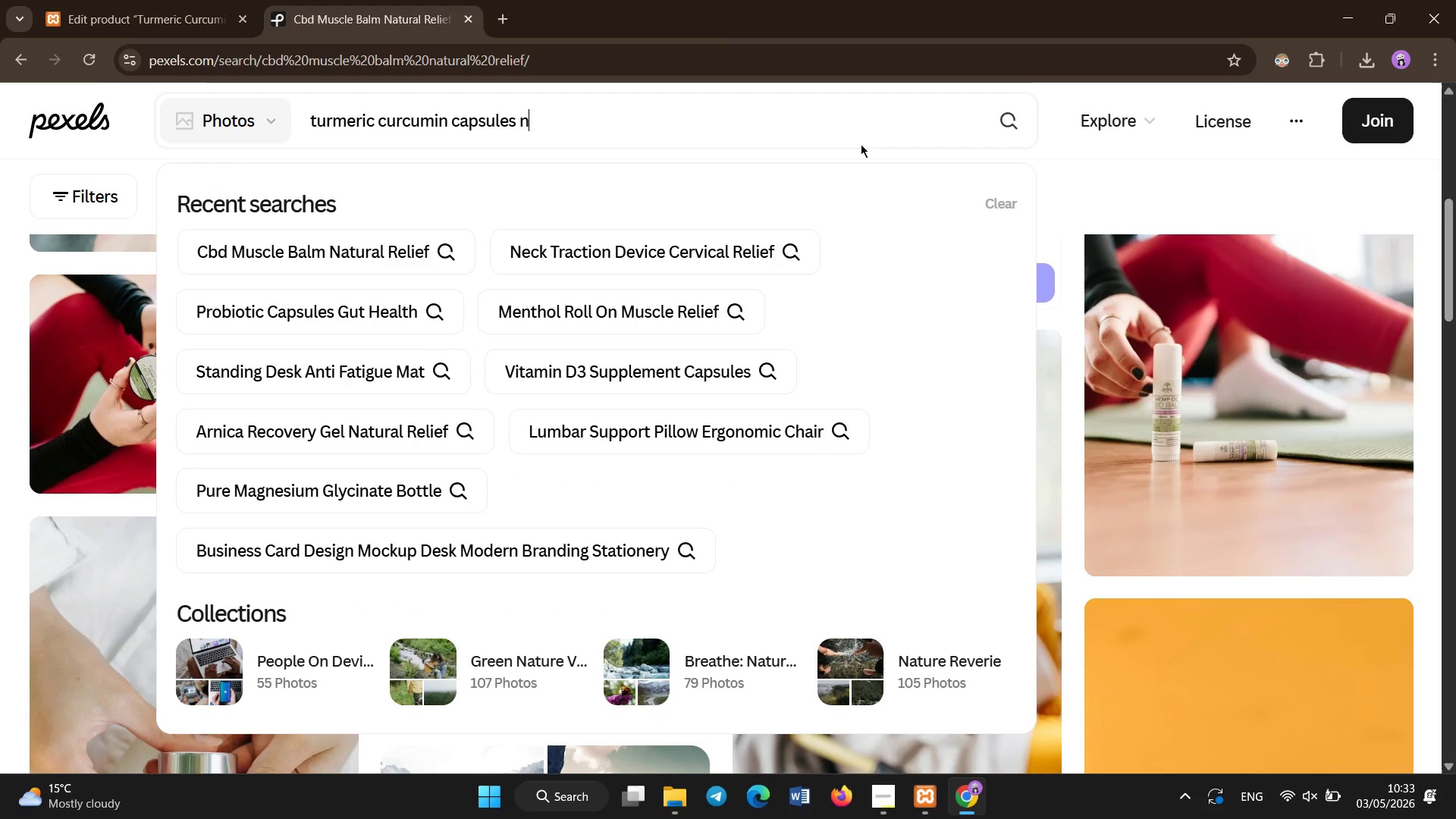 
key(Control+N)
 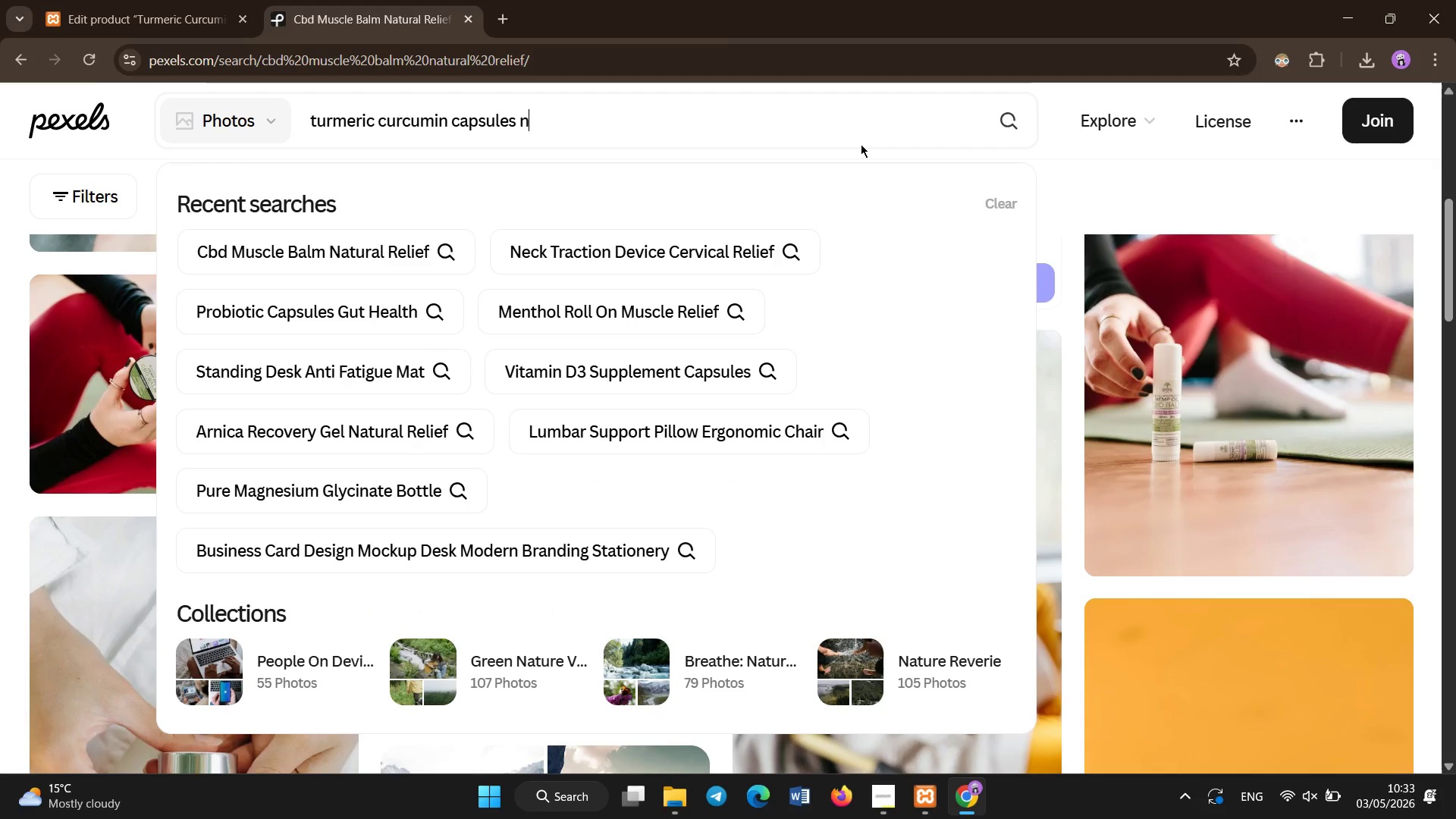 
key(Control+A)
 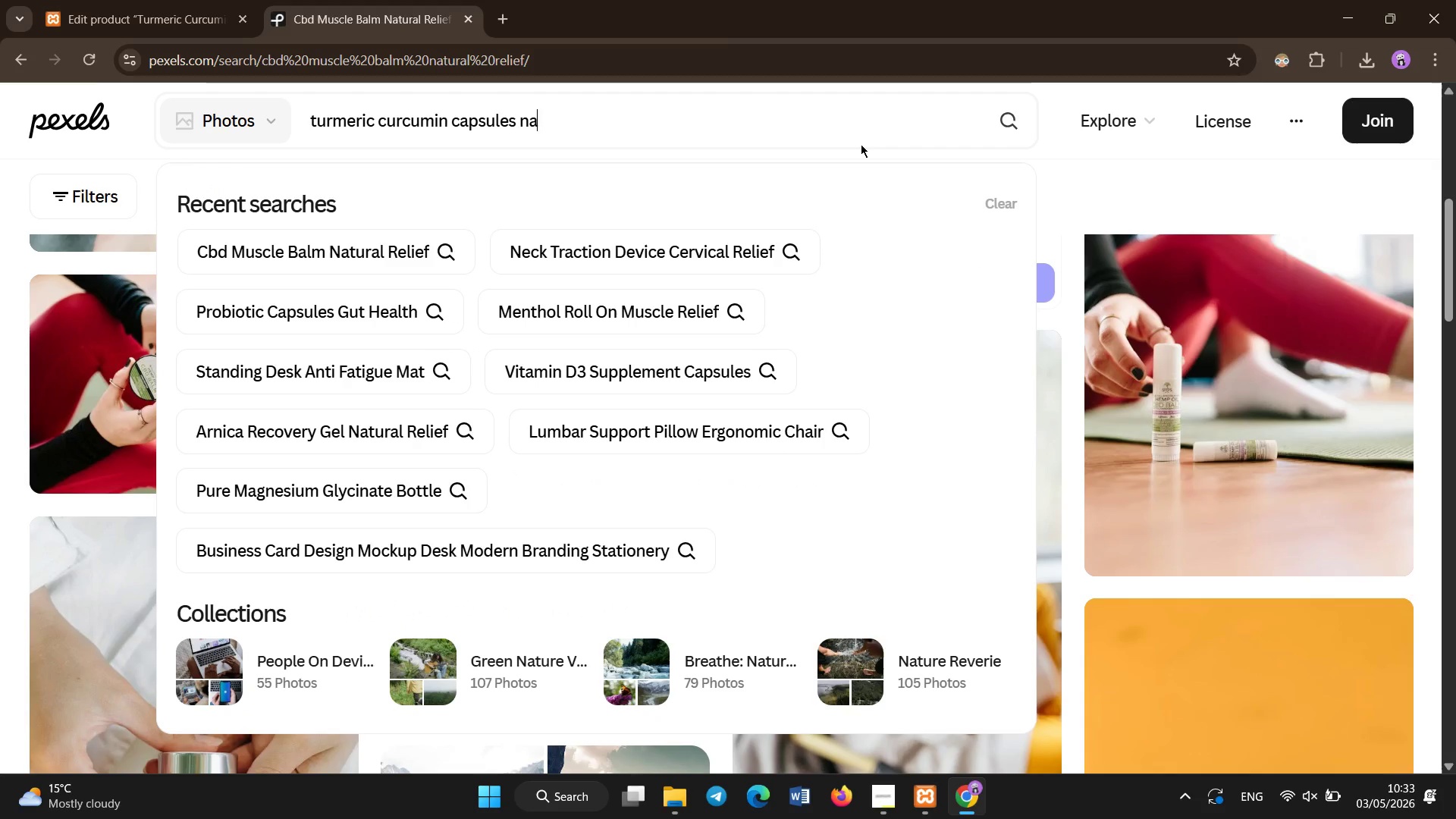 
key(Control+T)
 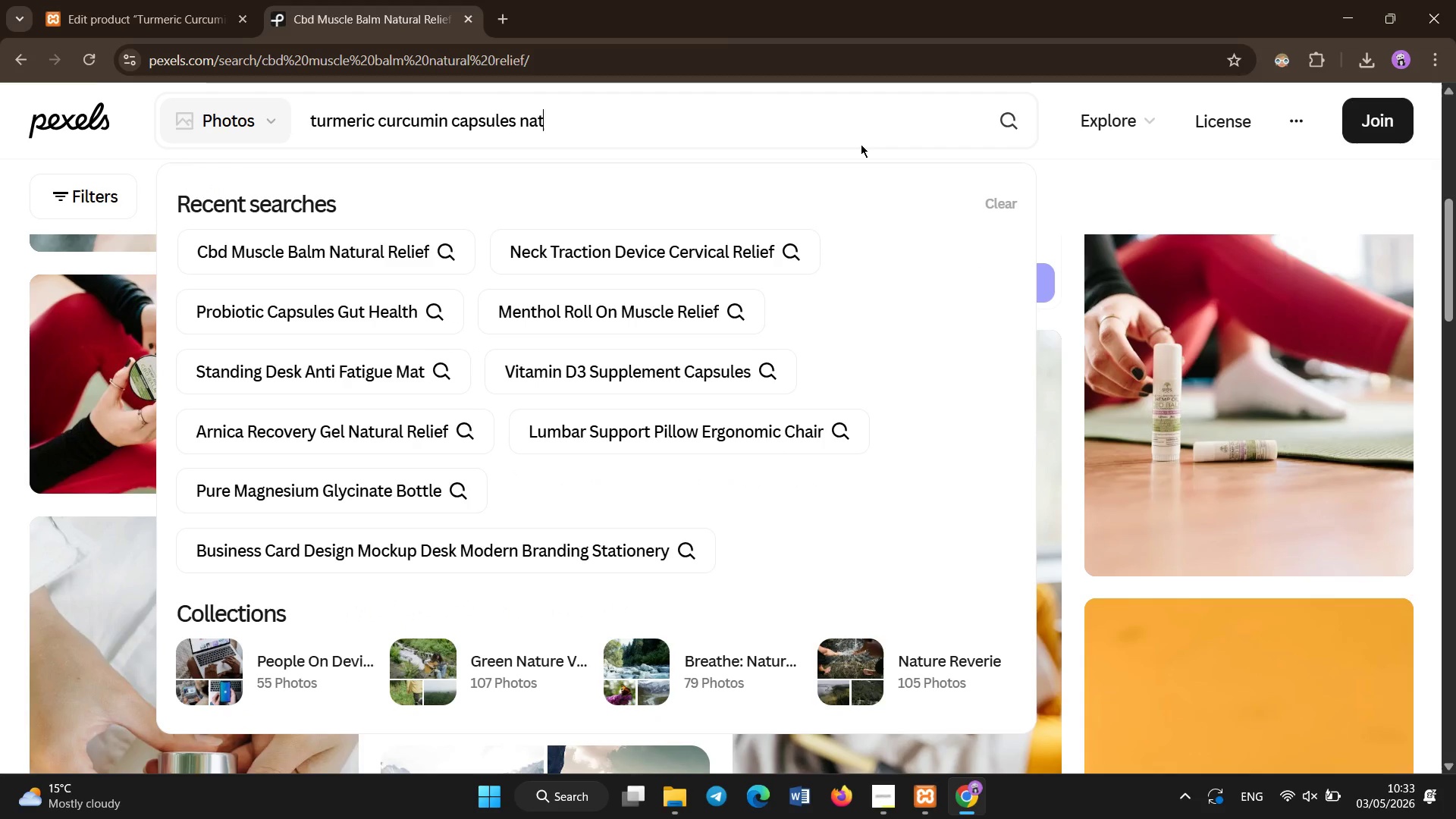 
key(Control+U)
 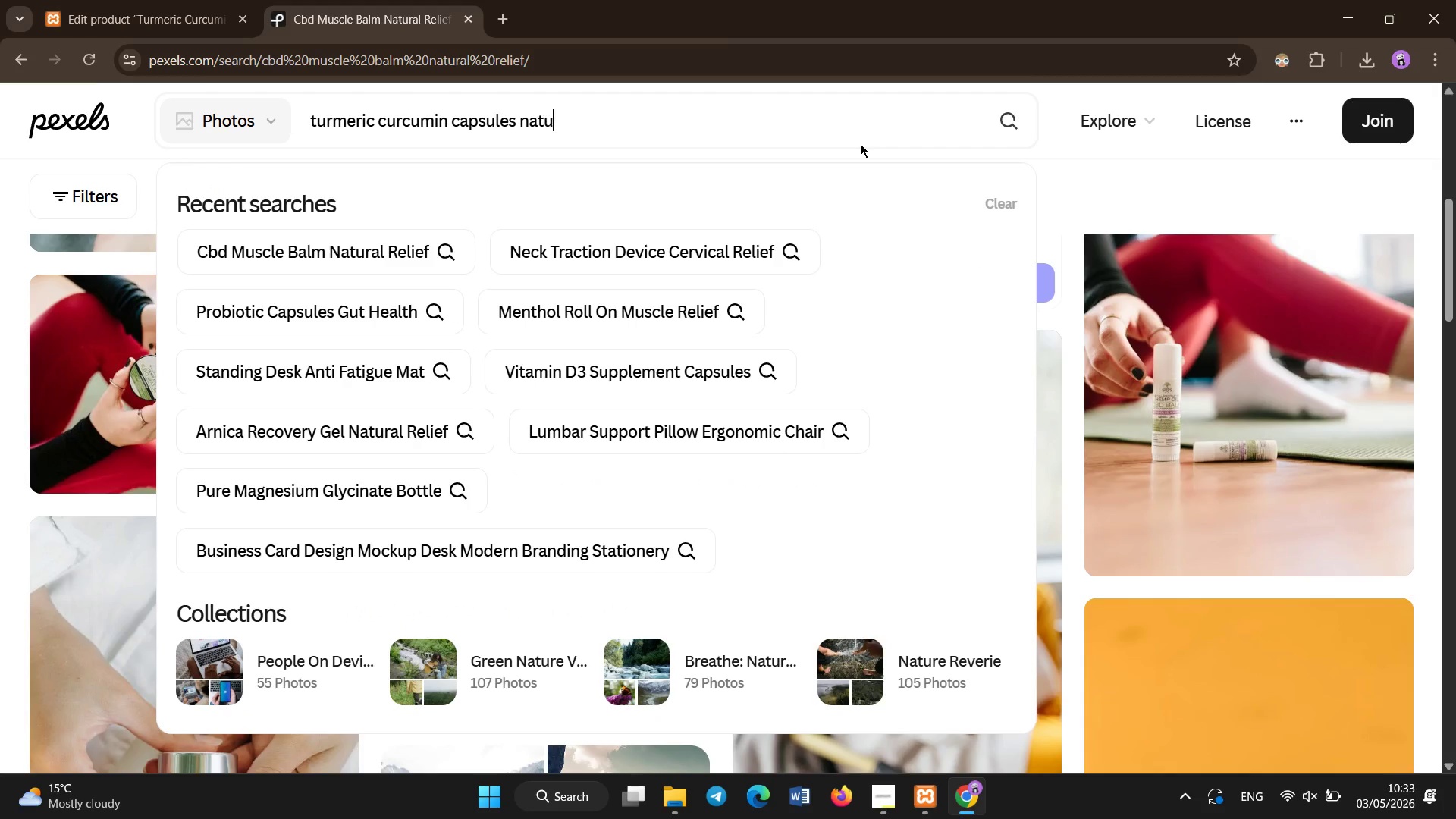 
key(Control+R)
 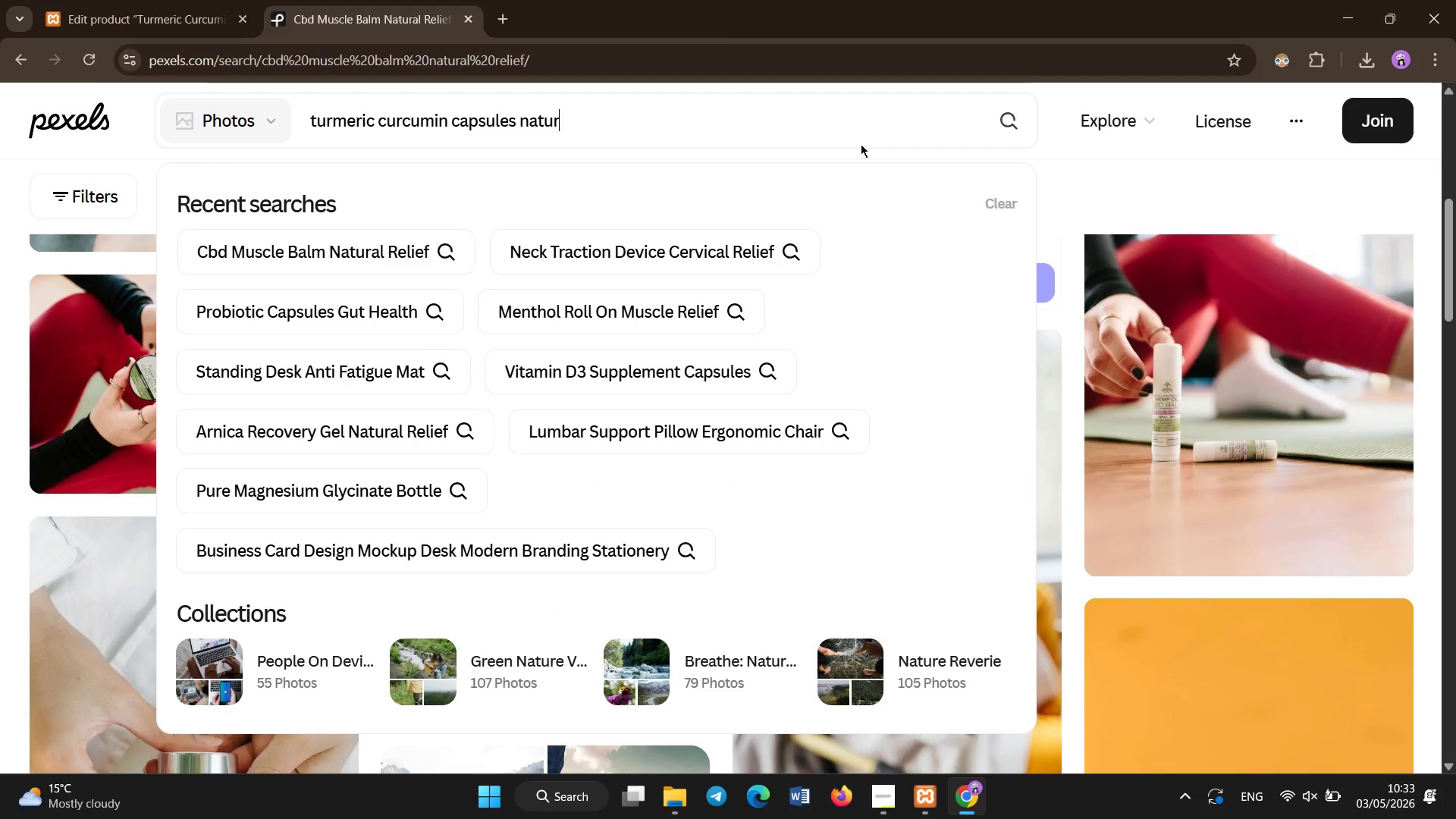 
key(Control+A)
 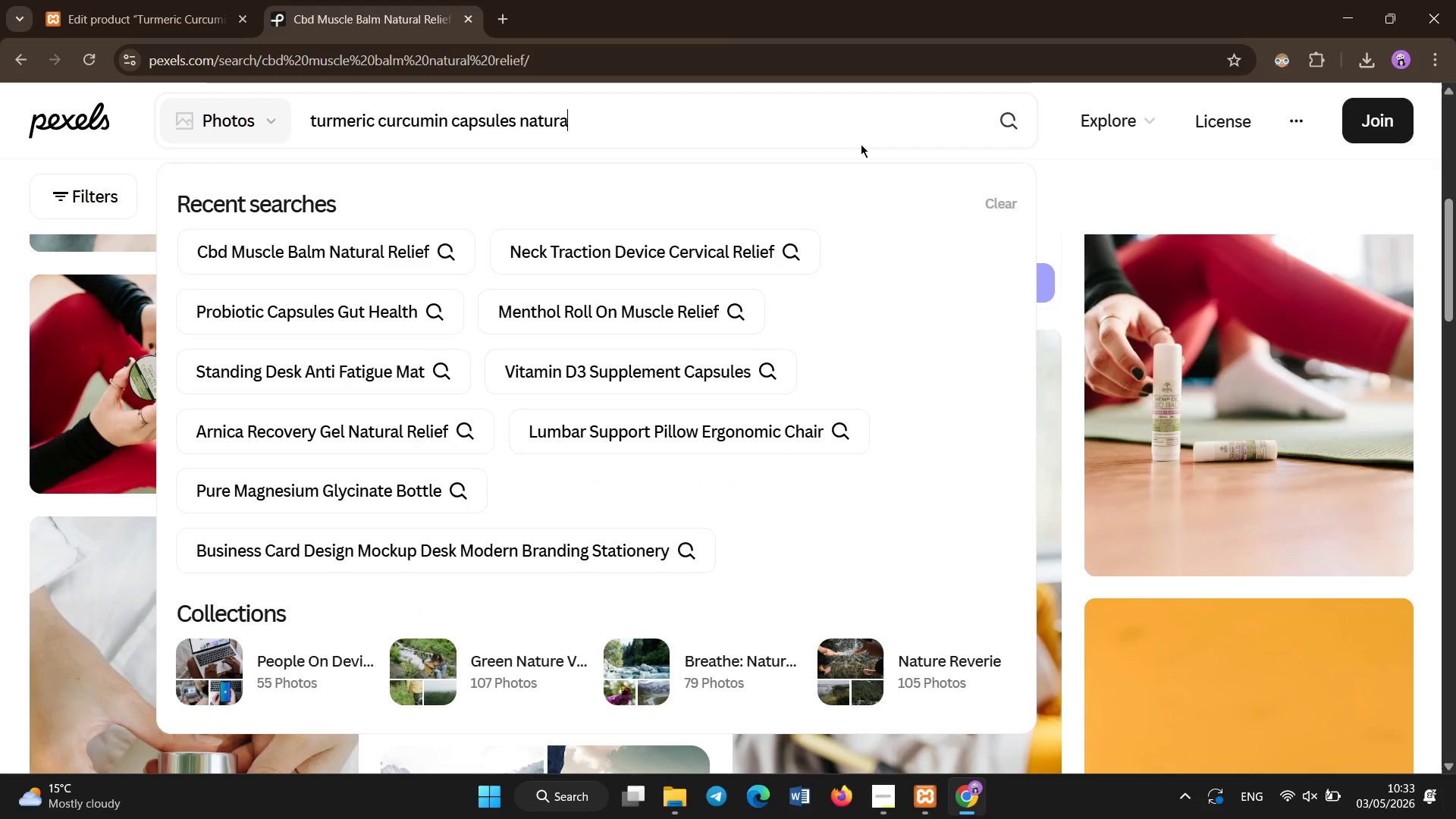 
key(Control+L)
 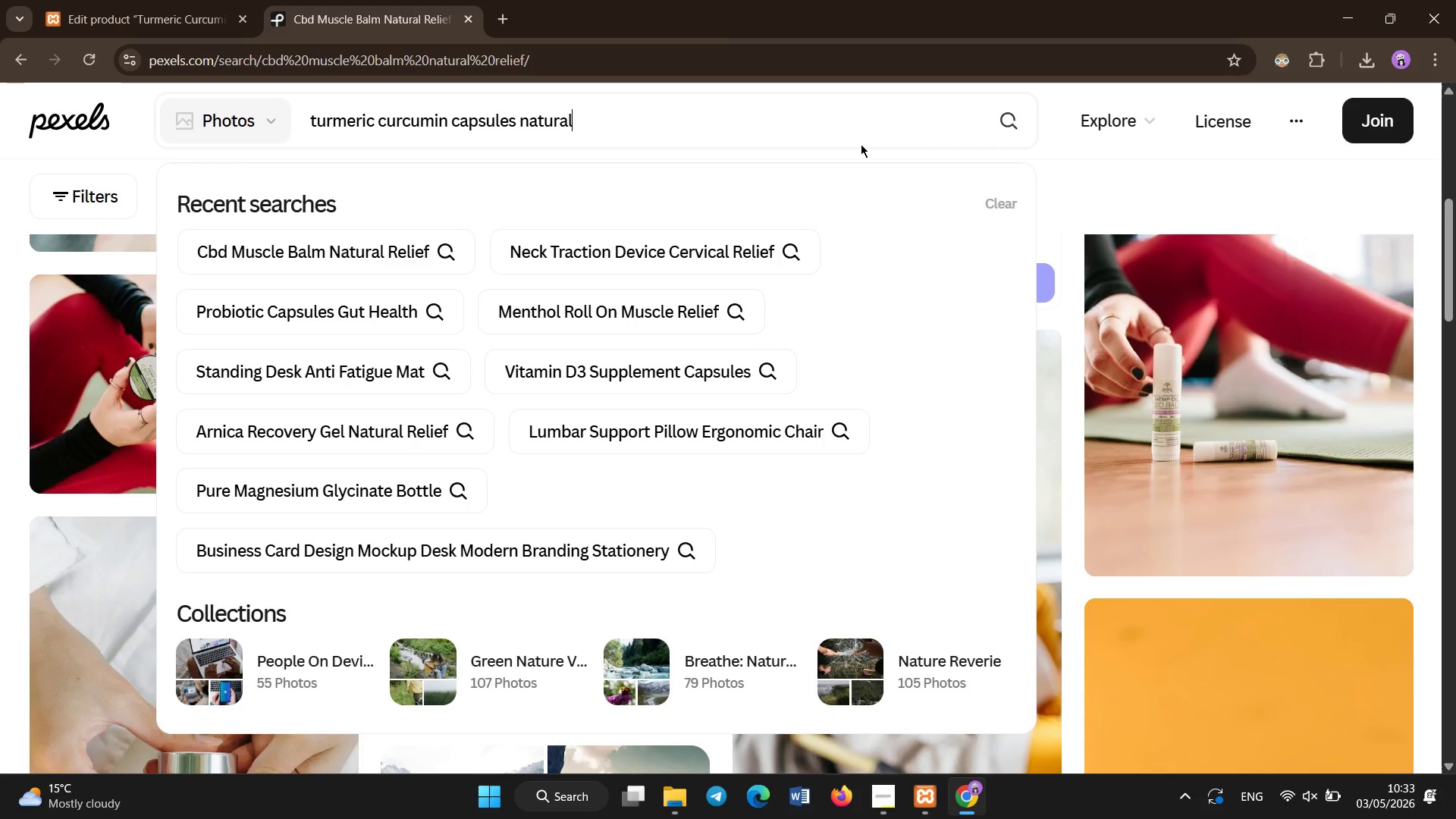 
key(Control+Enter)
 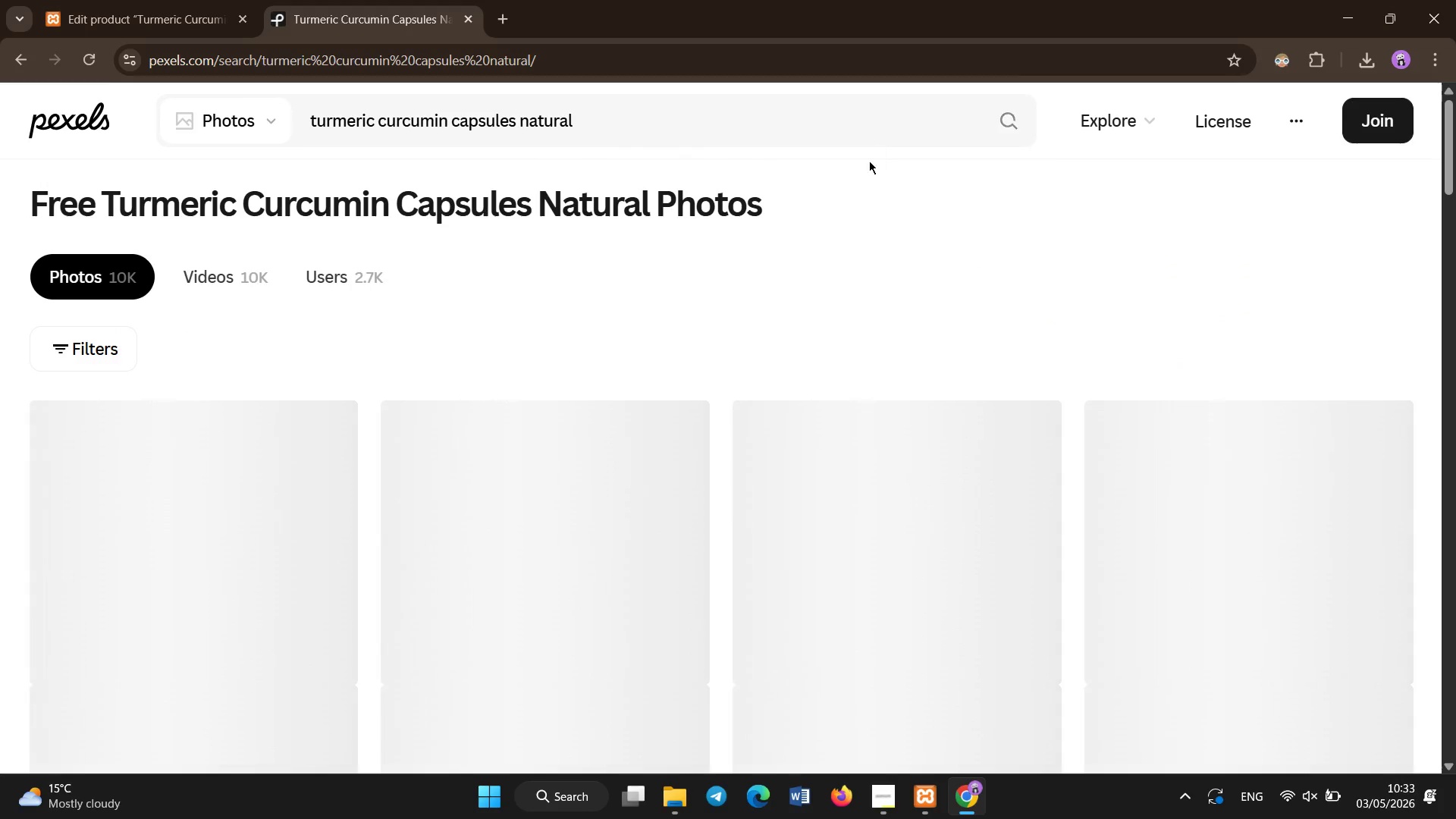 
wait(8.03)
 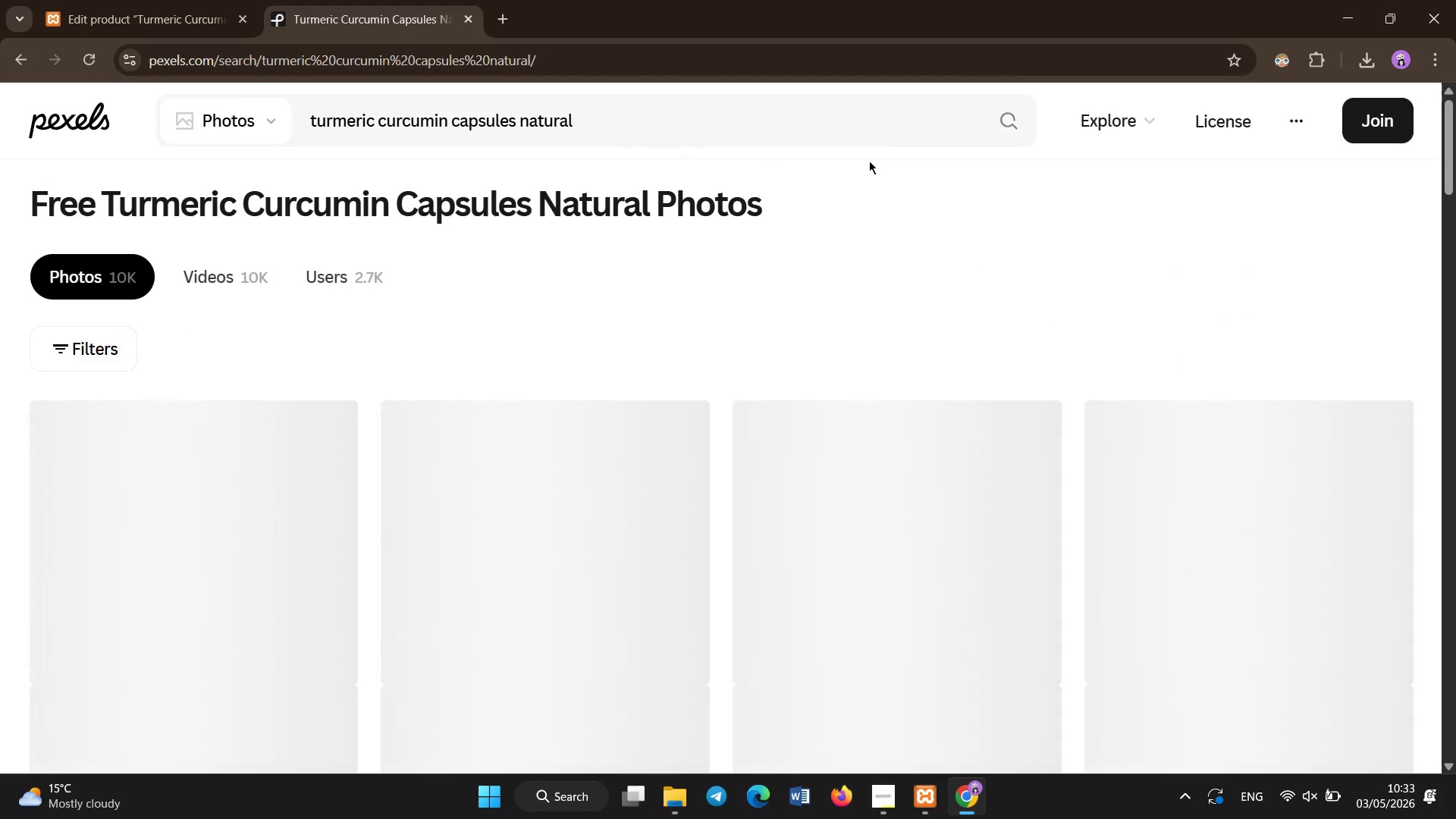 
scroll: coordinate [626, 340], scroll_direction: down, amount: 4.0
 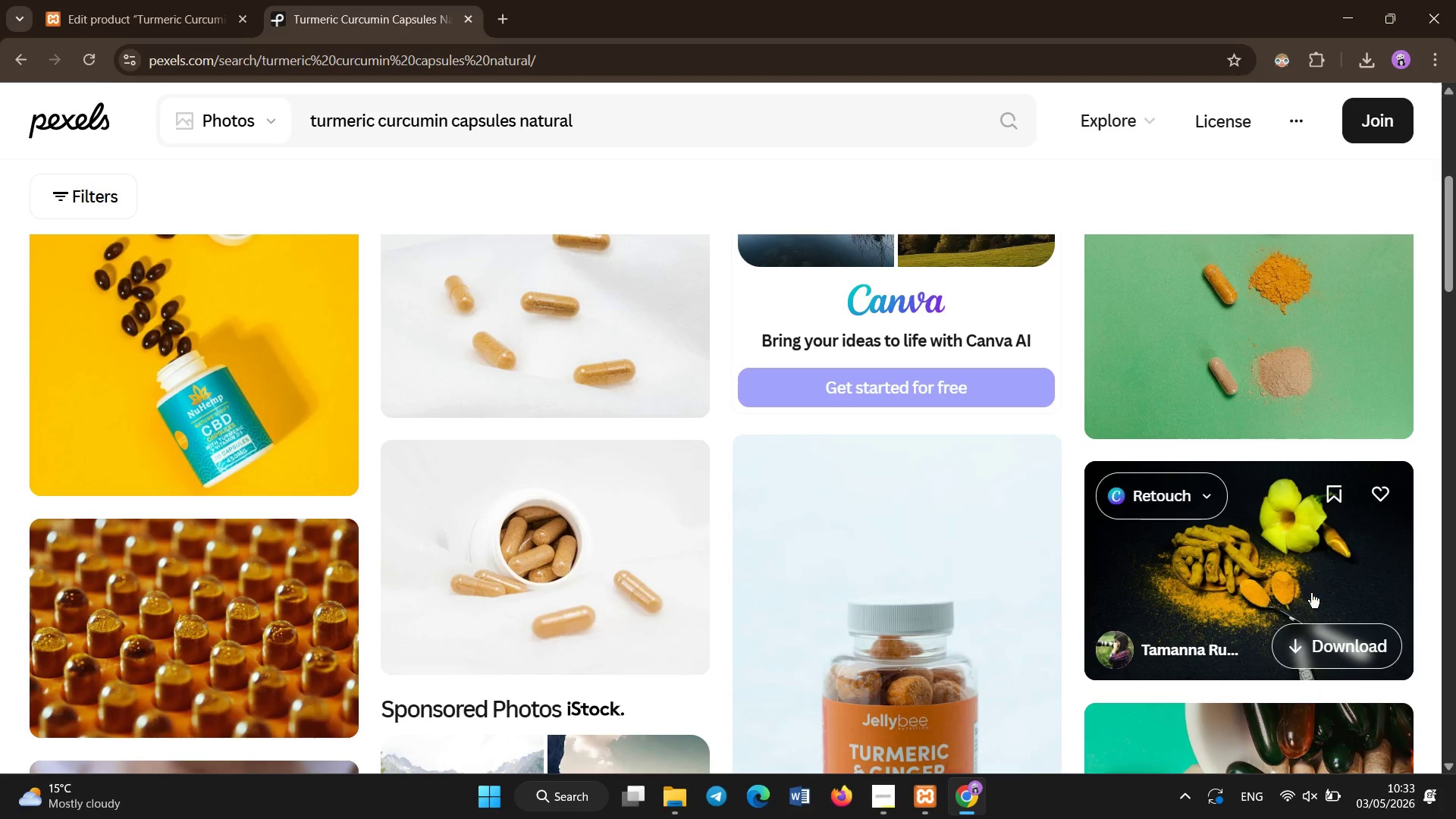 
left_click([1316, 665])
 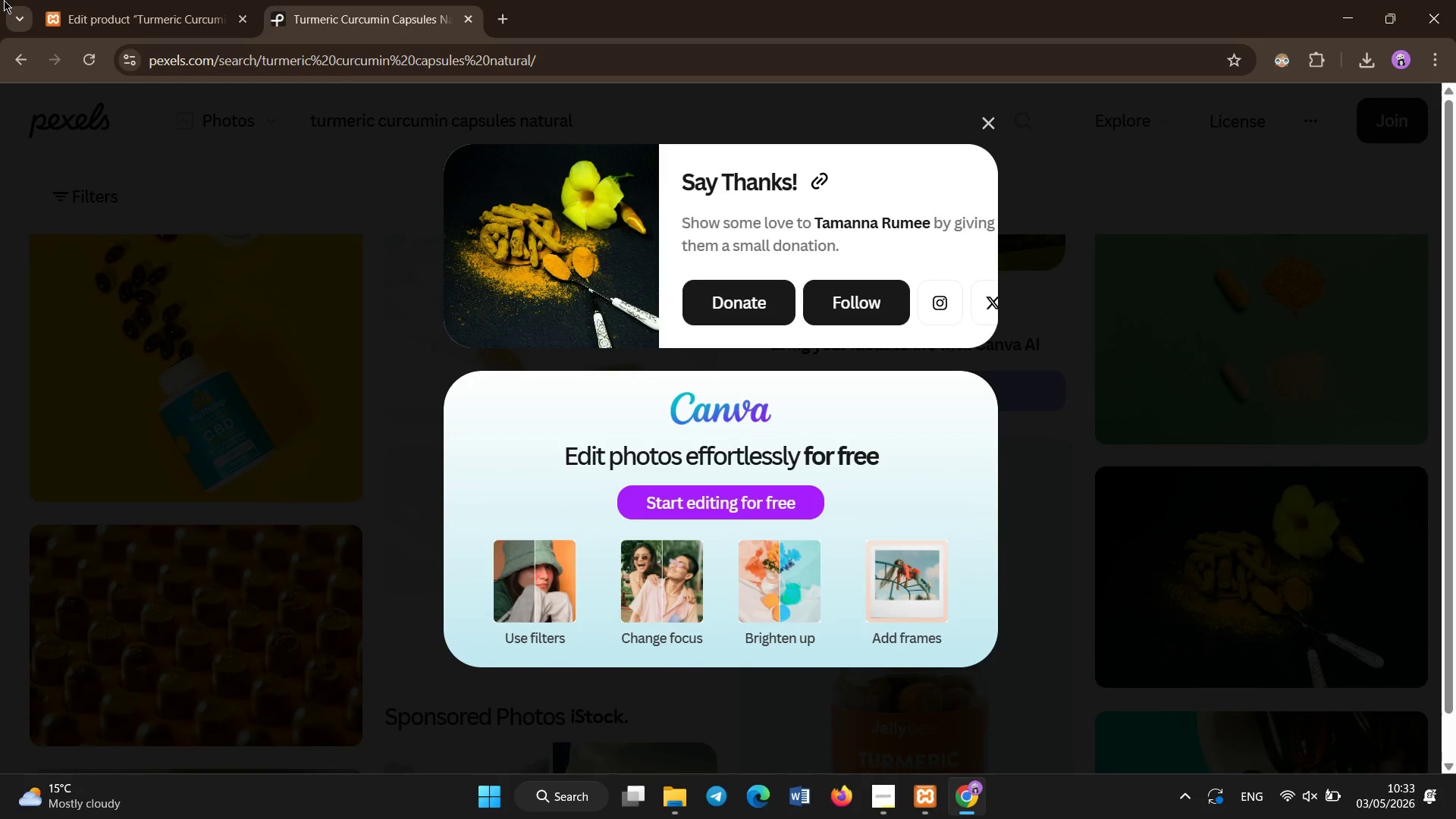 
left_click([116, 0])
 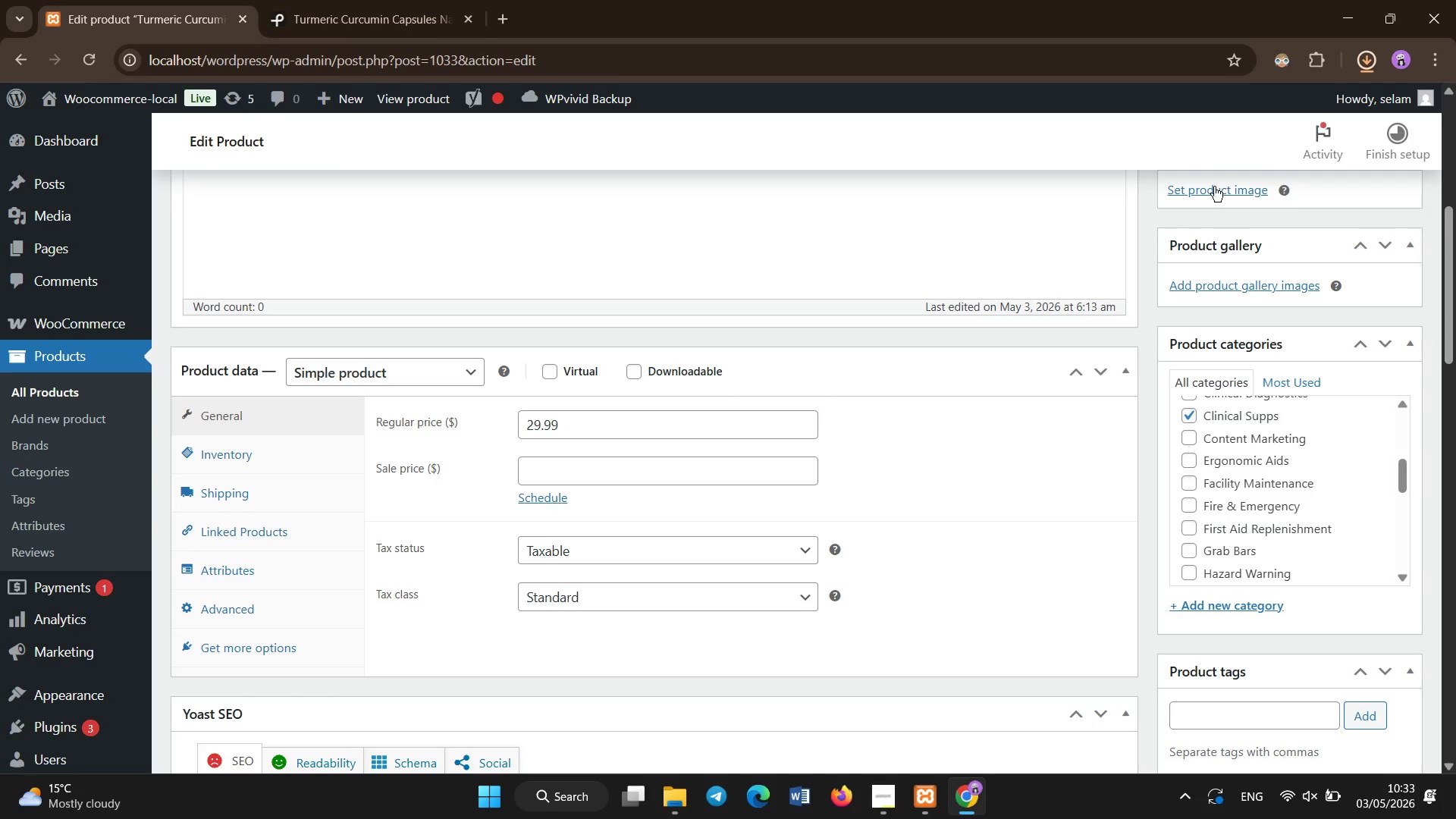 
left_click([1213, 187])
 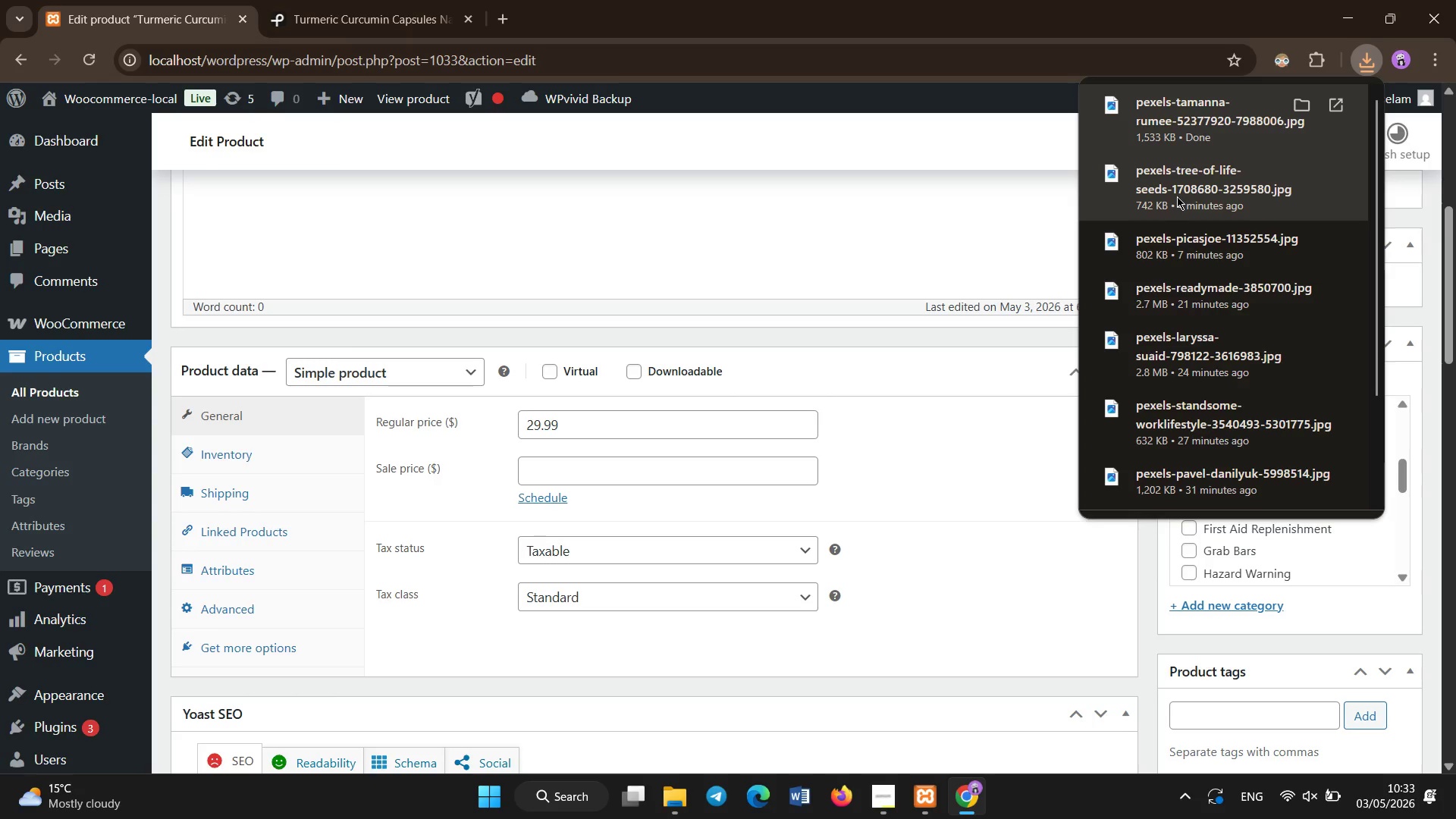 
left_click([983, 209])
 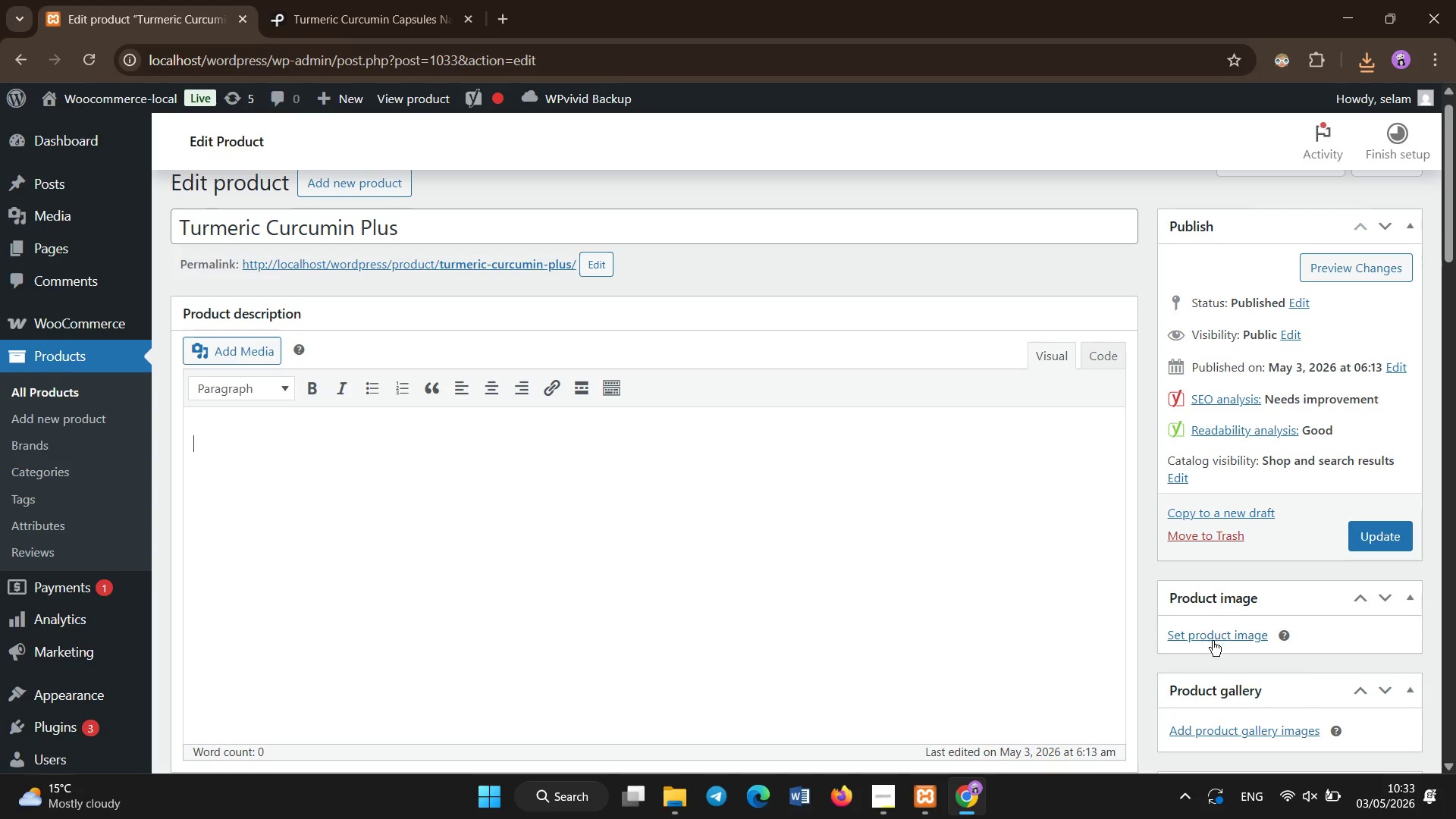 
left_click([1208, 637])
 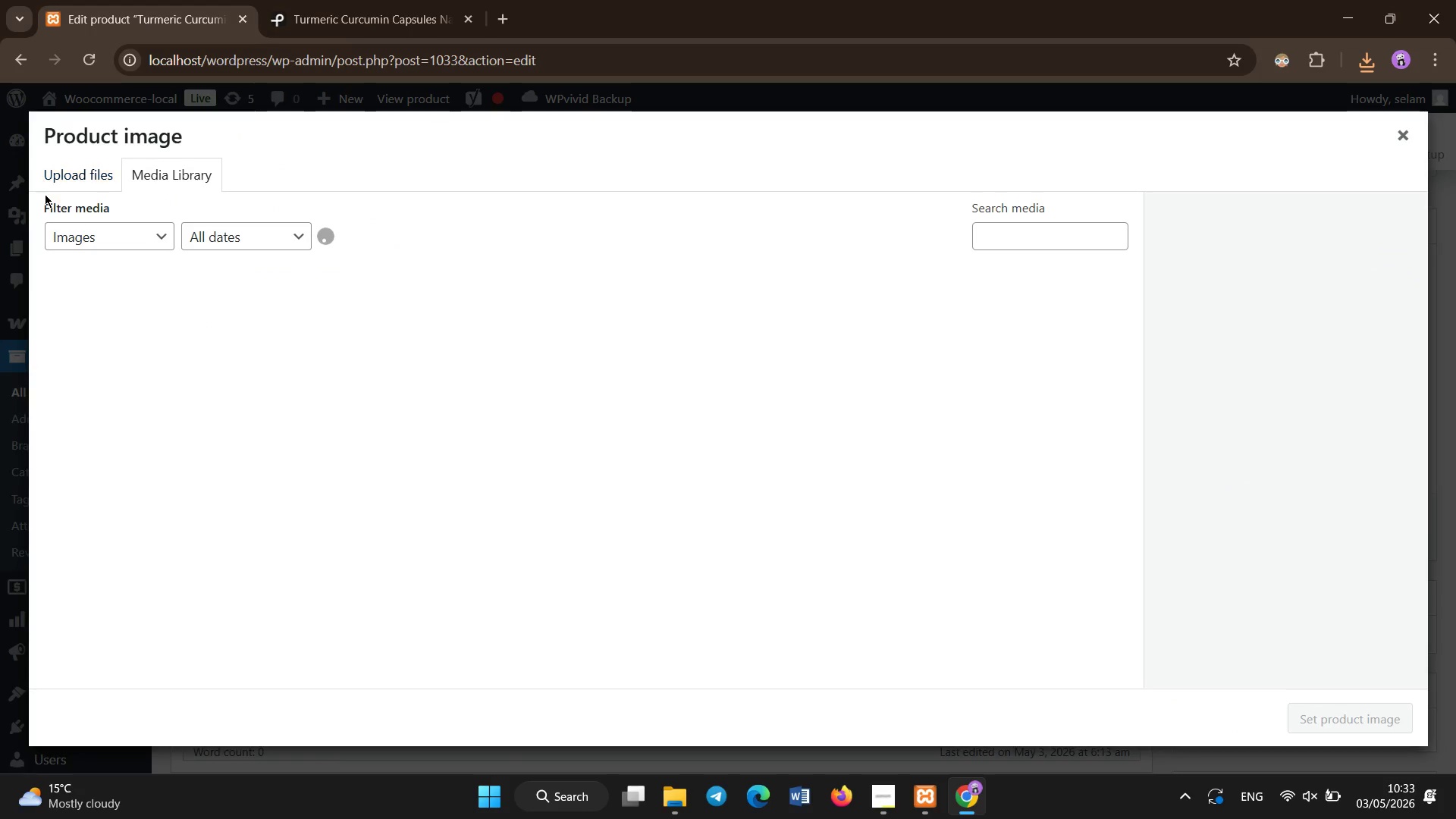 
left_click([84, 163])
 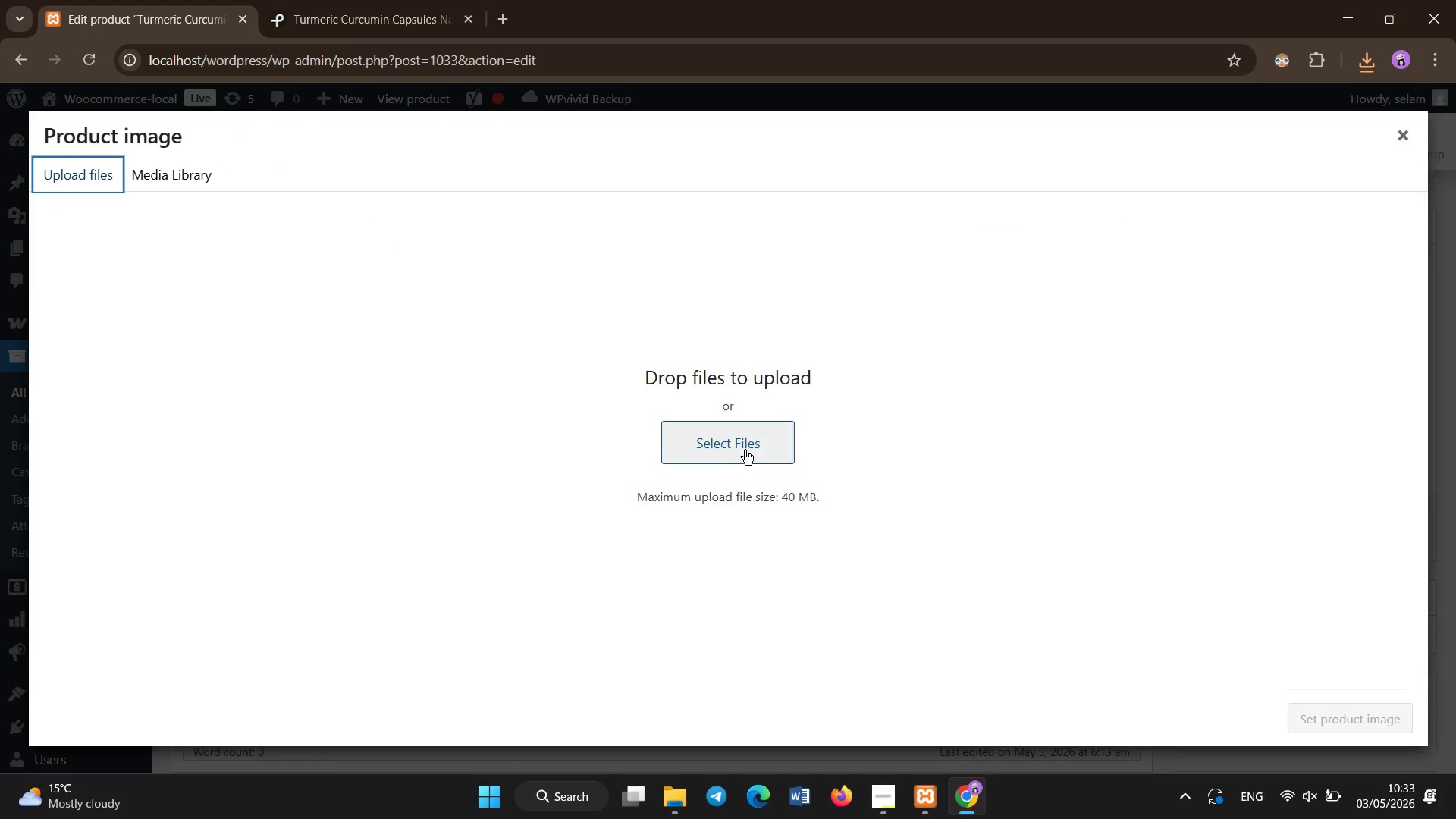 
left_click([745, 444])
 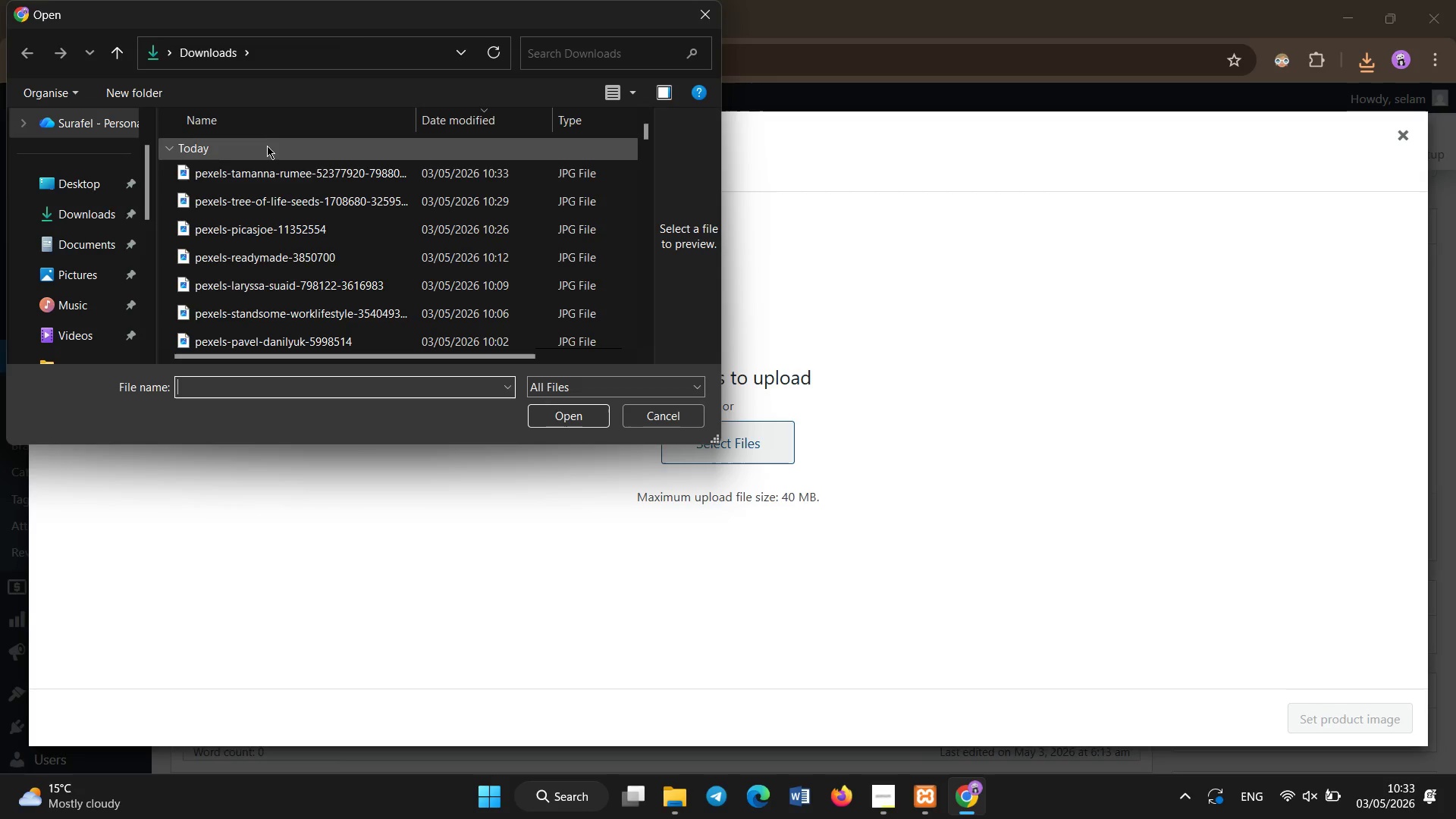 
double_click([266, 174])
 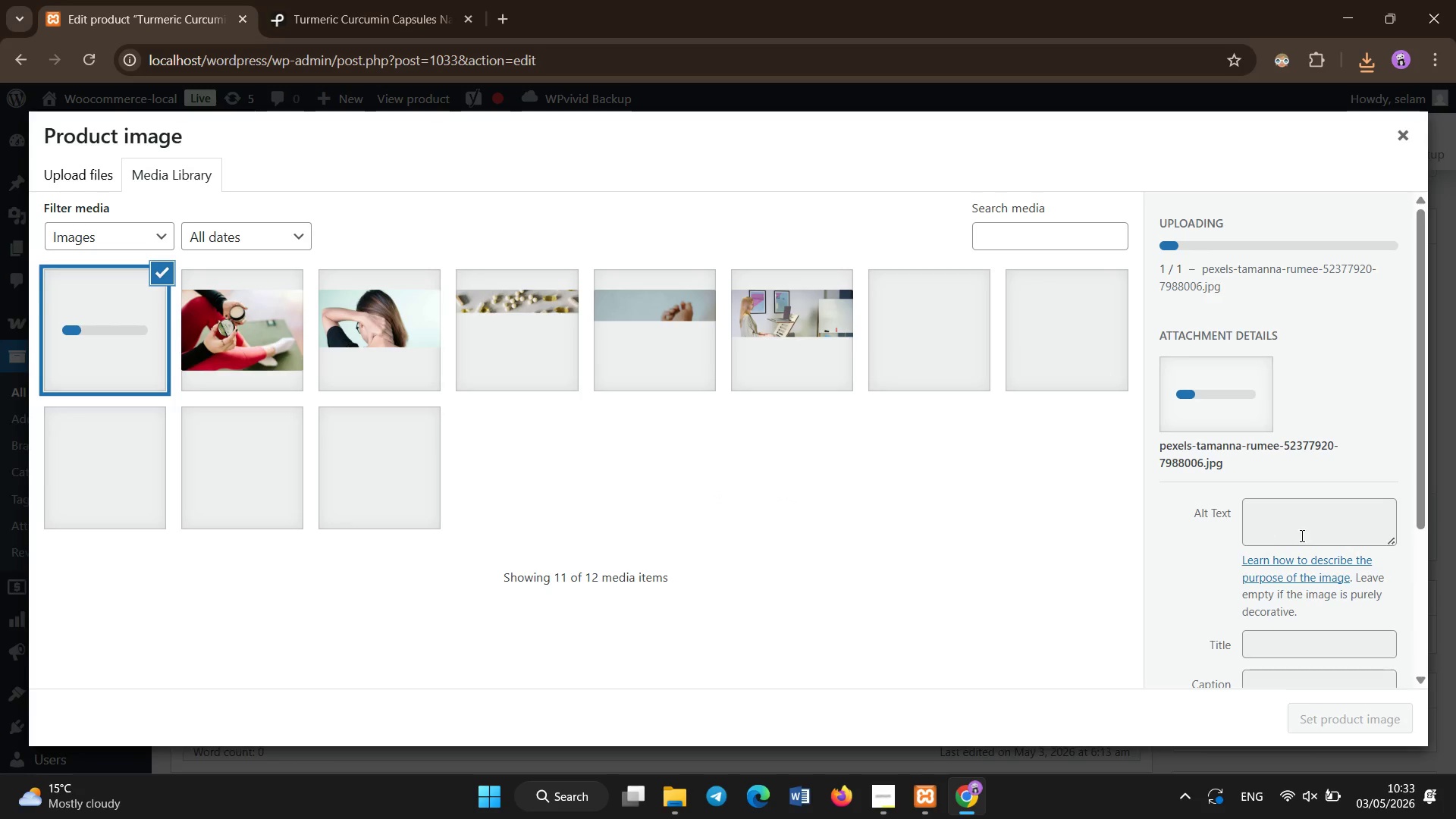 
left_click([1300, 522])
 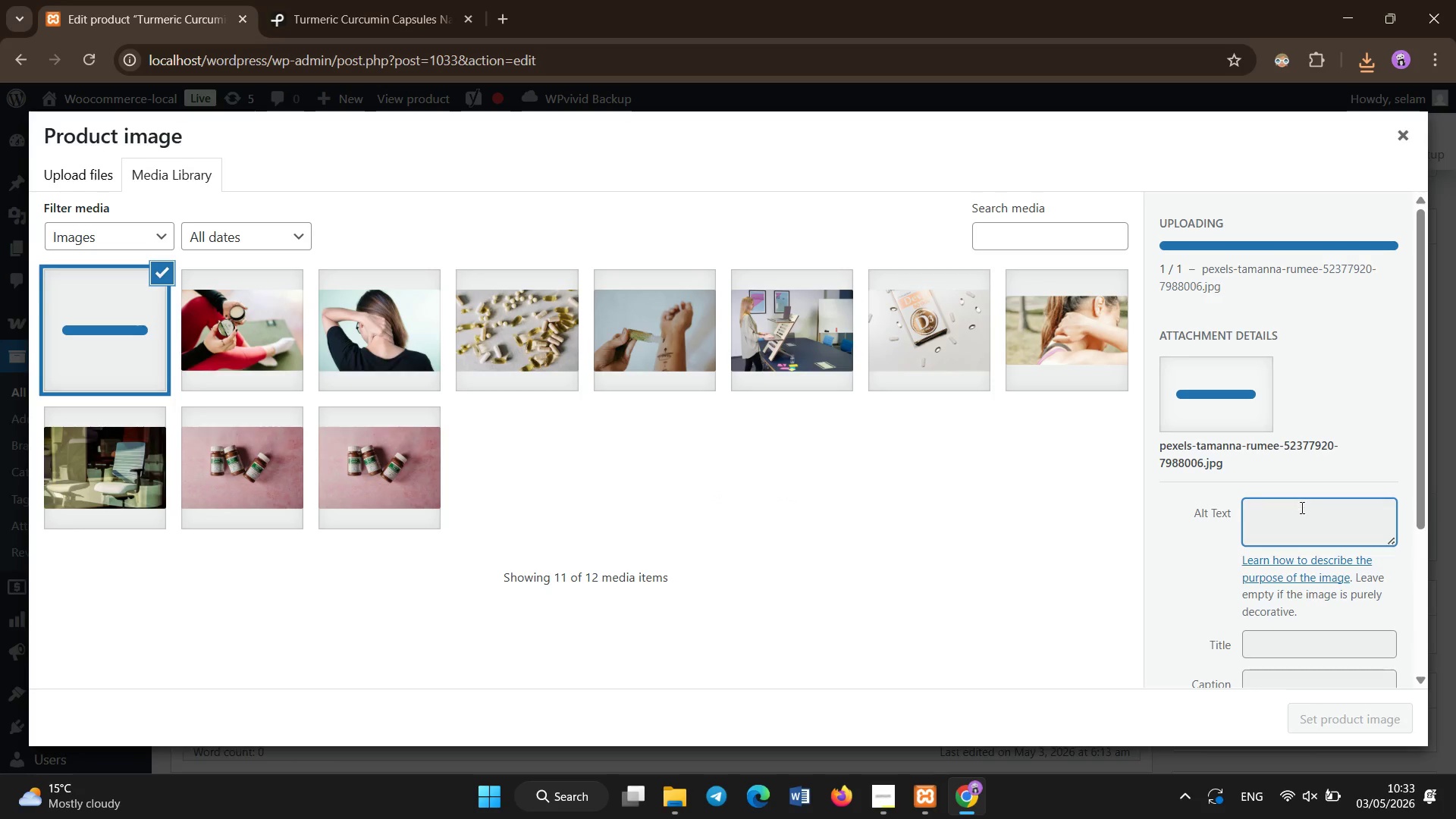 
left_click([1302, 510])
 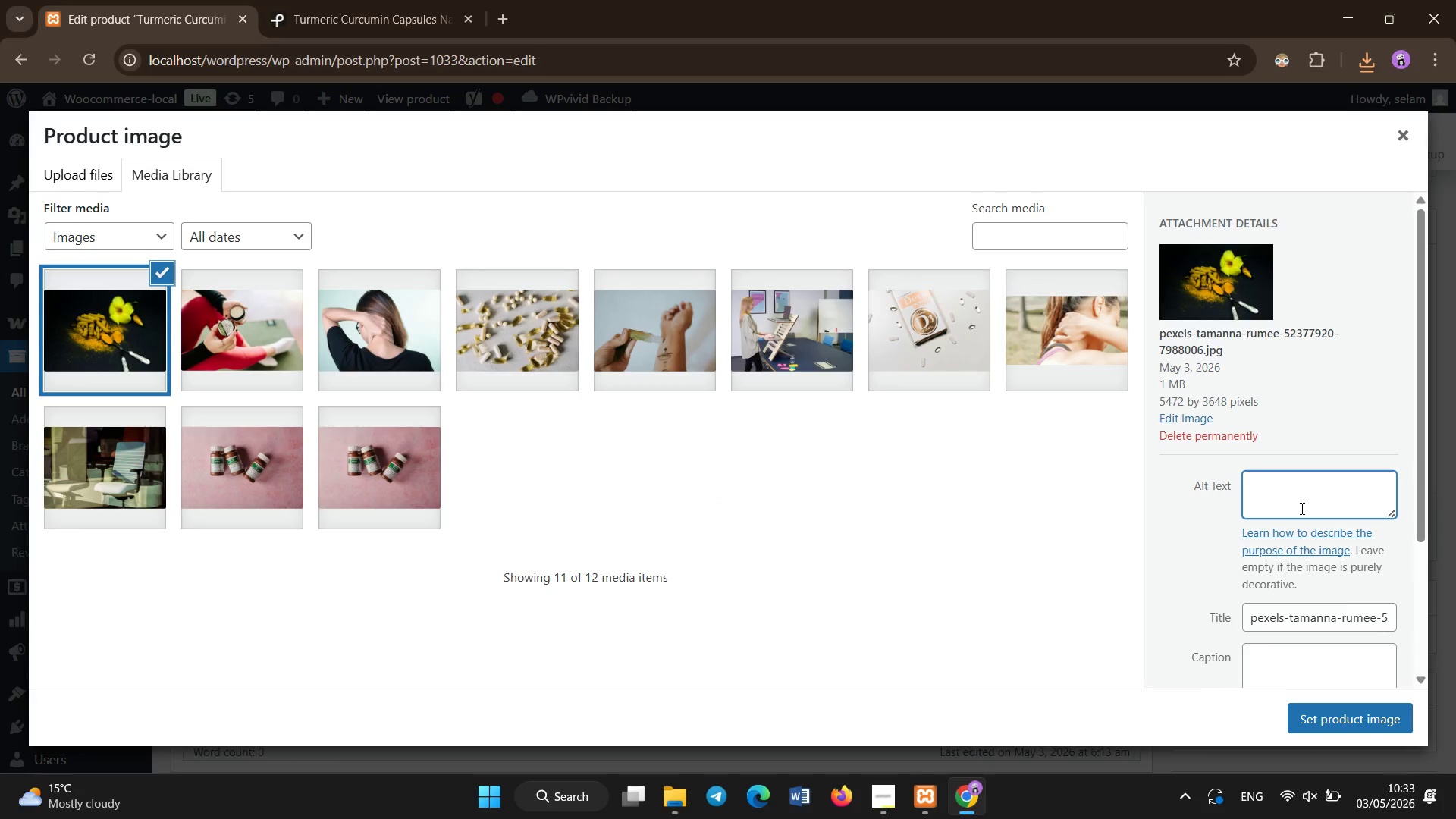 
type(Turmetric curcumin supplement capsules for inflammation and joing)
key(Backspace)
type(t health)
 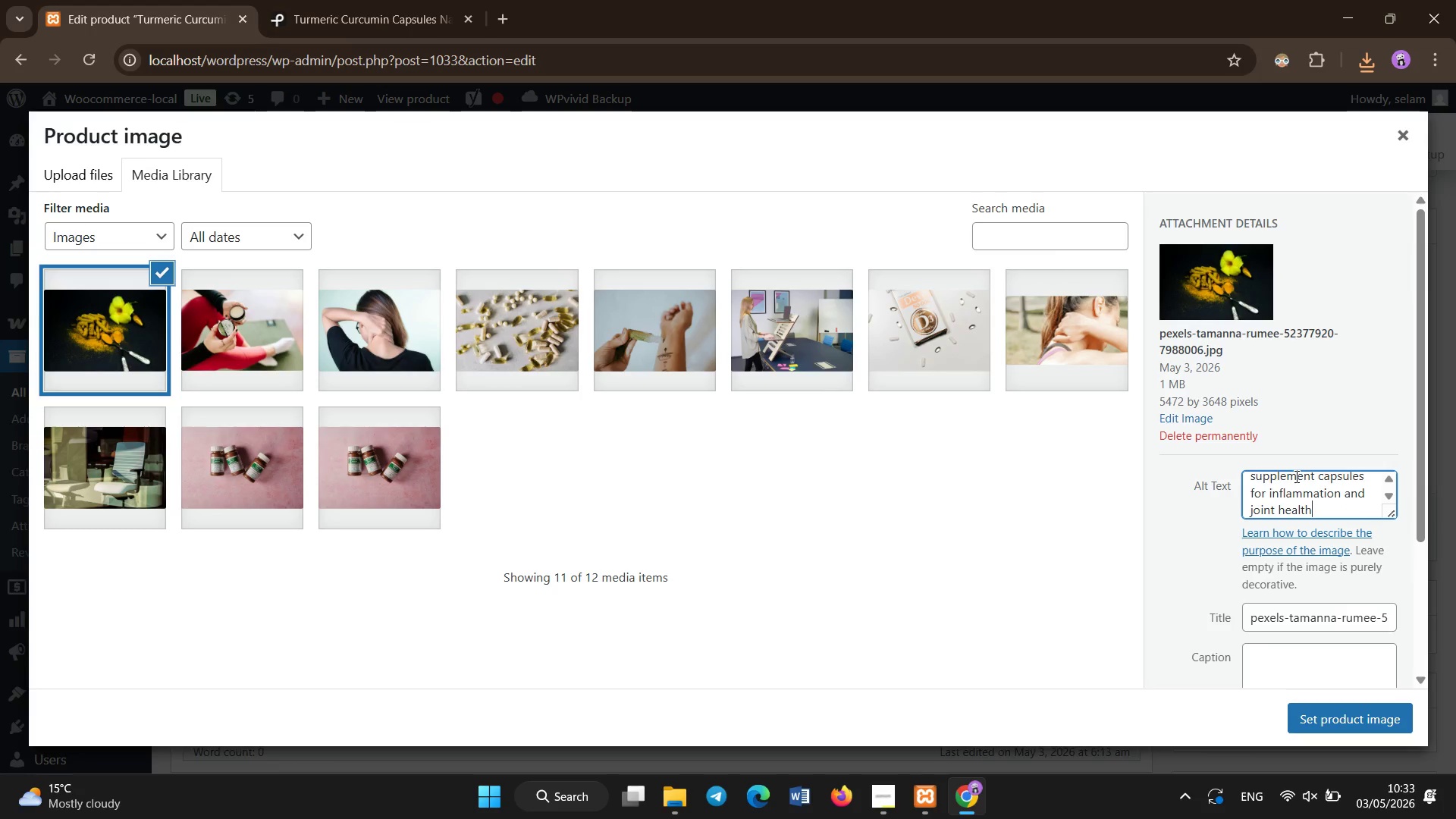 
left_click([1296, 475])
 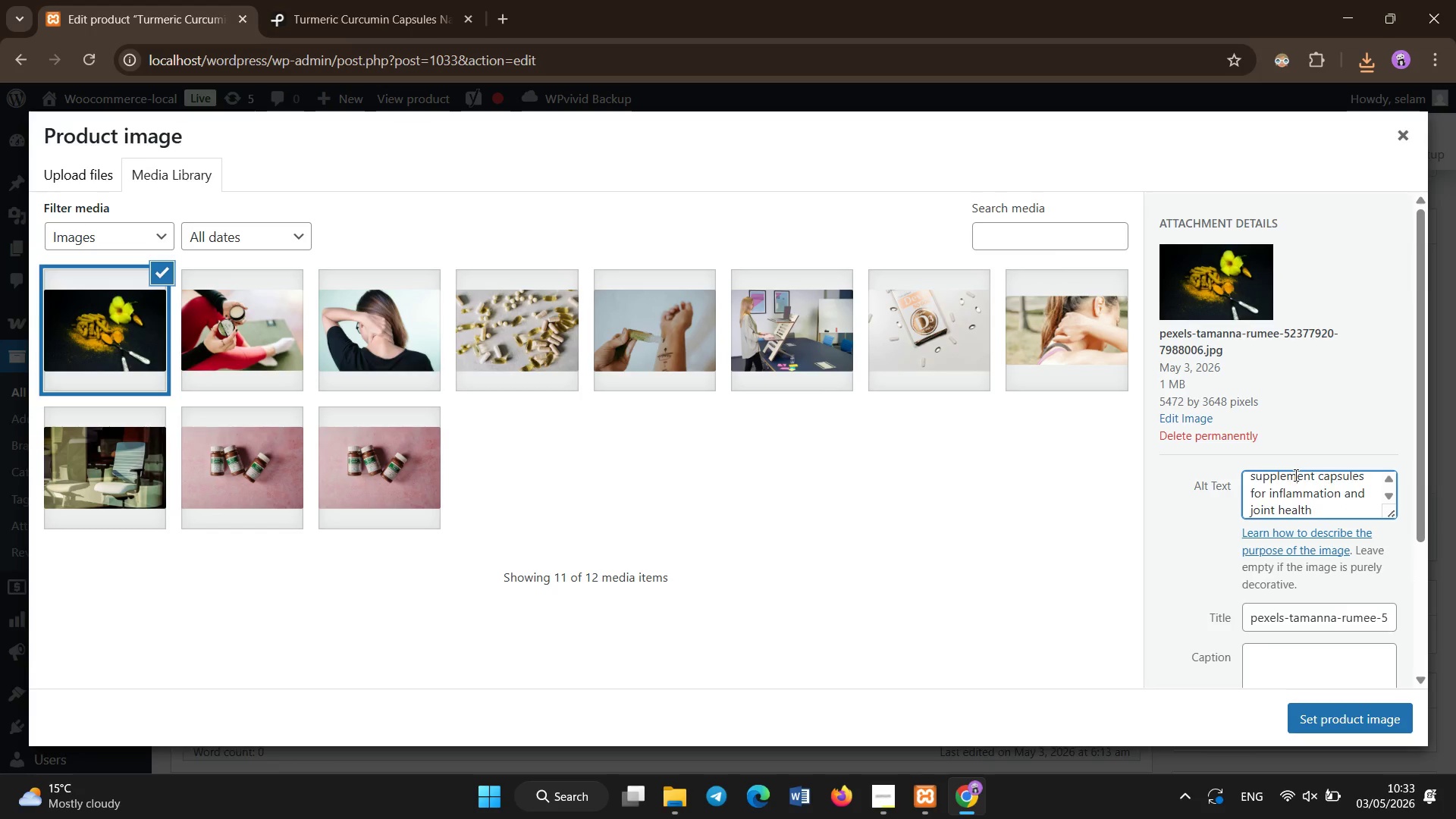 
hold_key(key=ArrowUp, duration=0.61)
 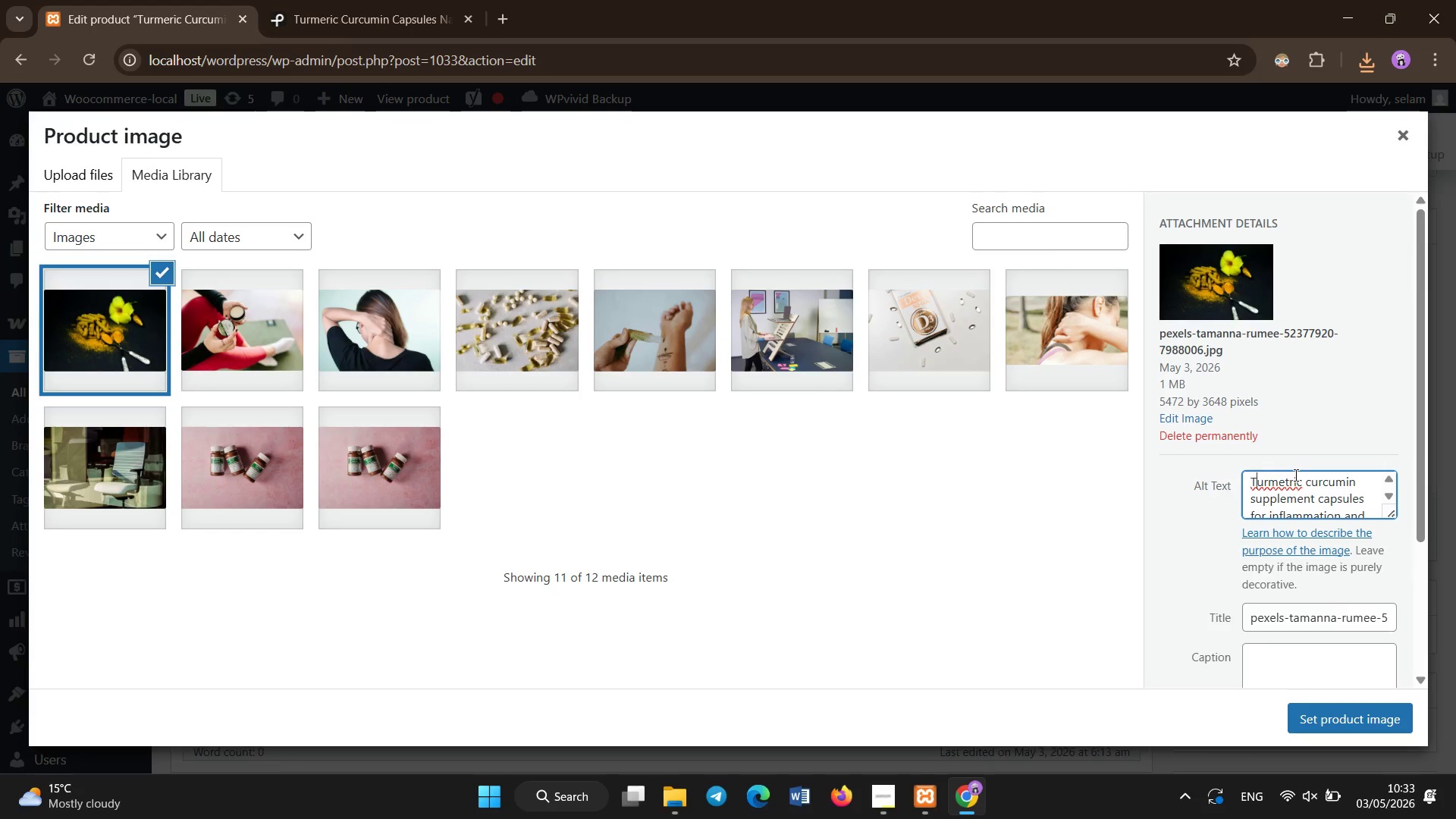 
hold_key(key=ArrowRight, duration=0.64)
 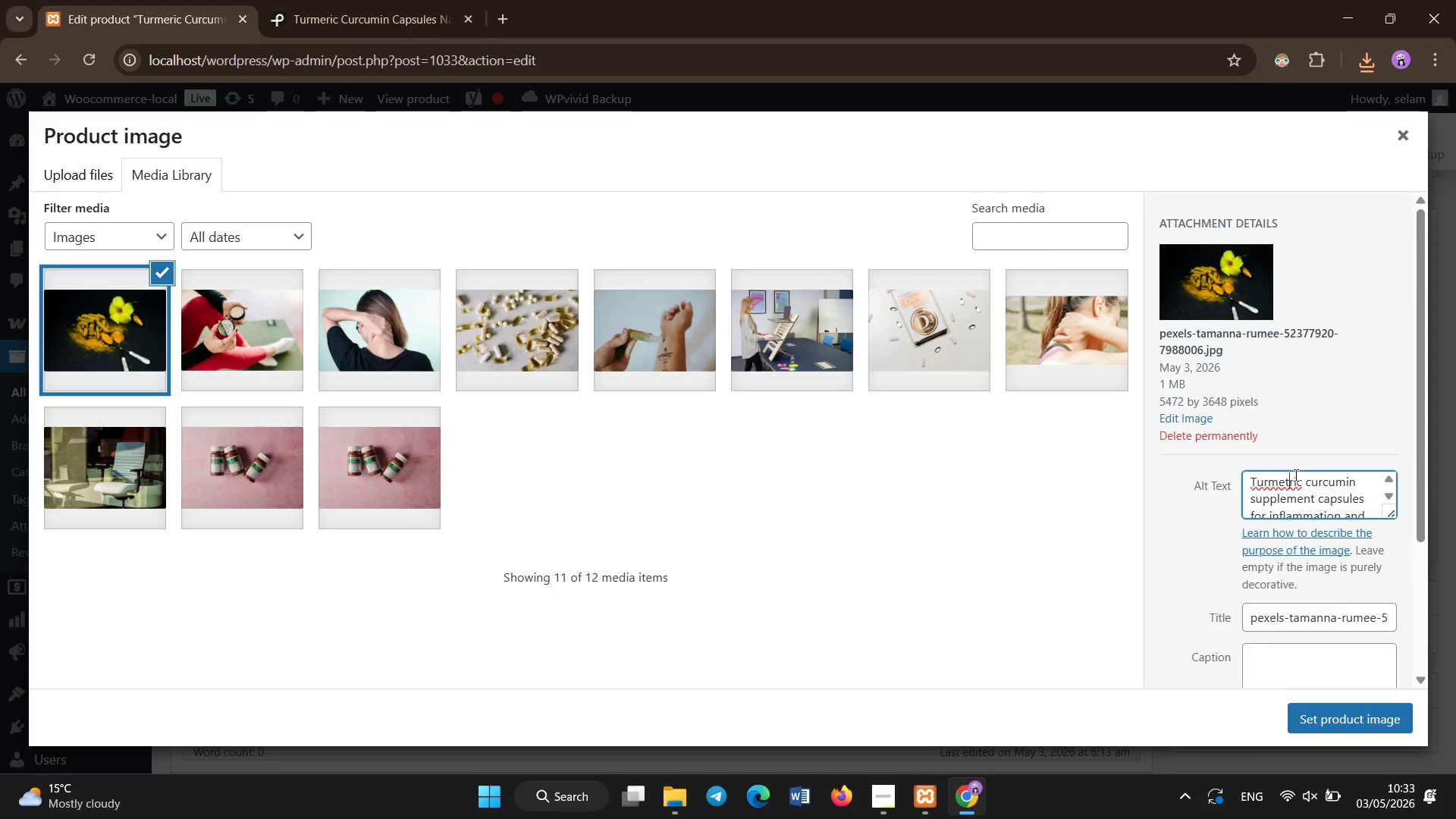 
key(ArrowRight)
 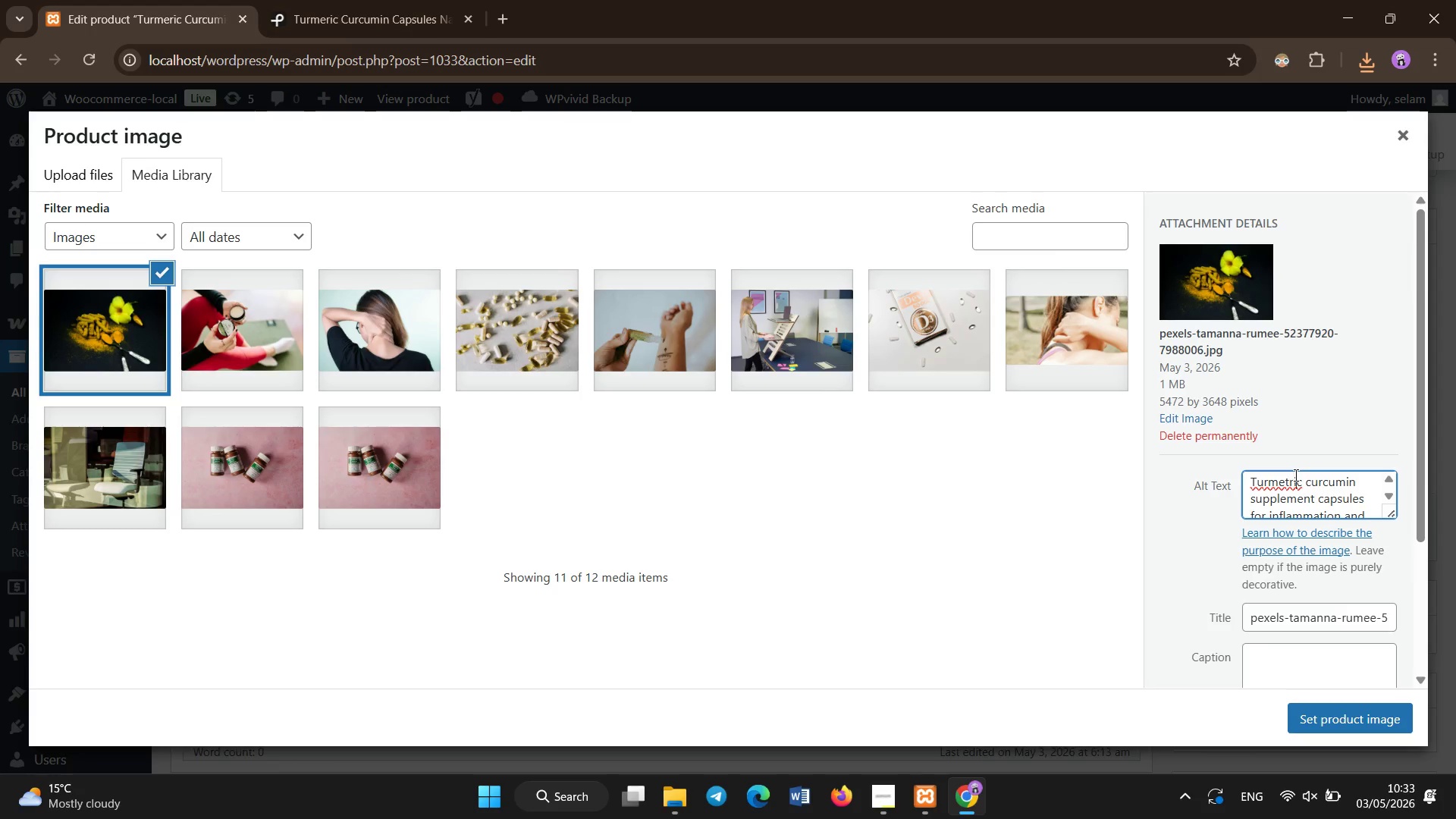 
key(ArrowRight)
 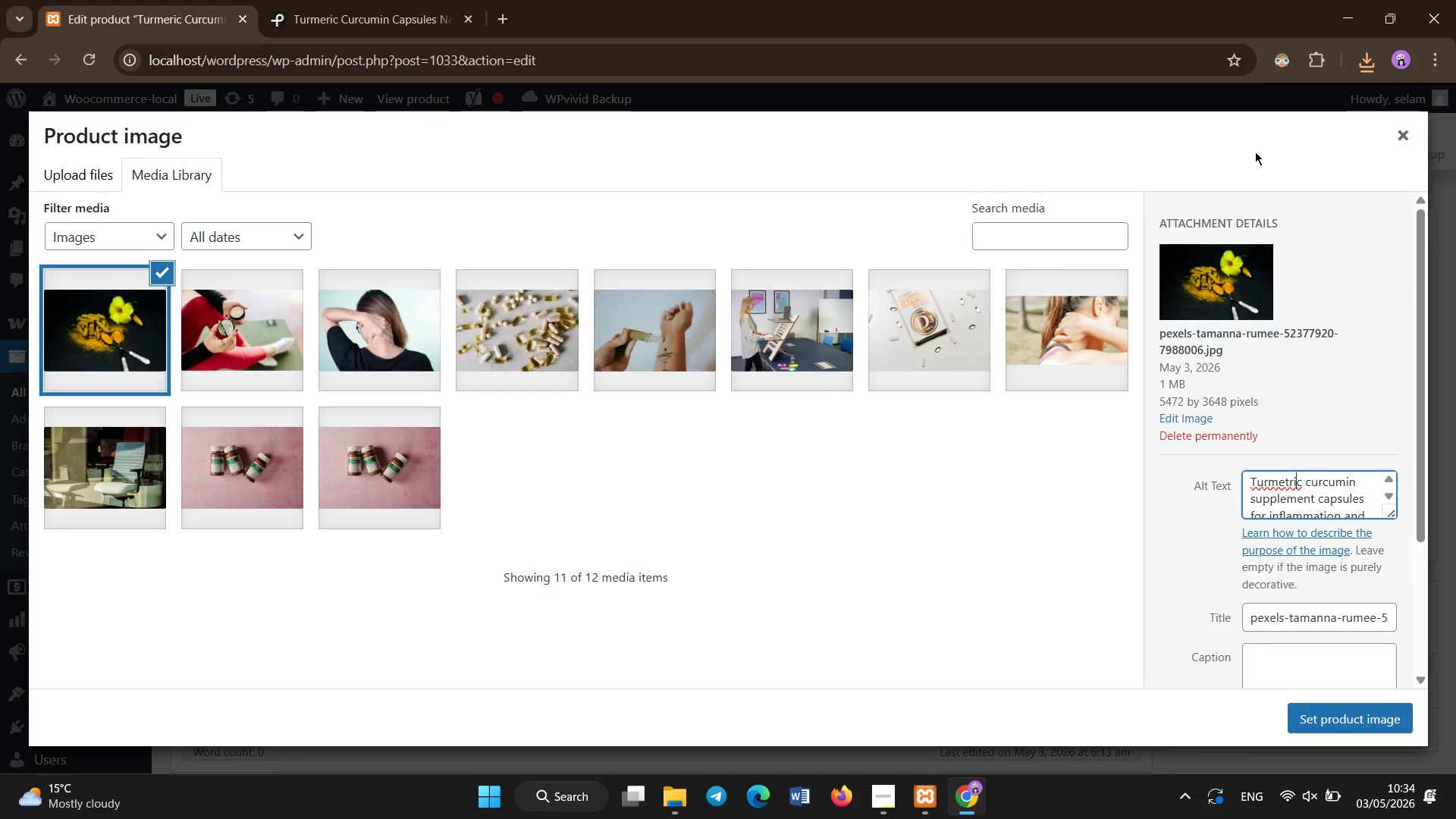 
key(ArrowRight)
 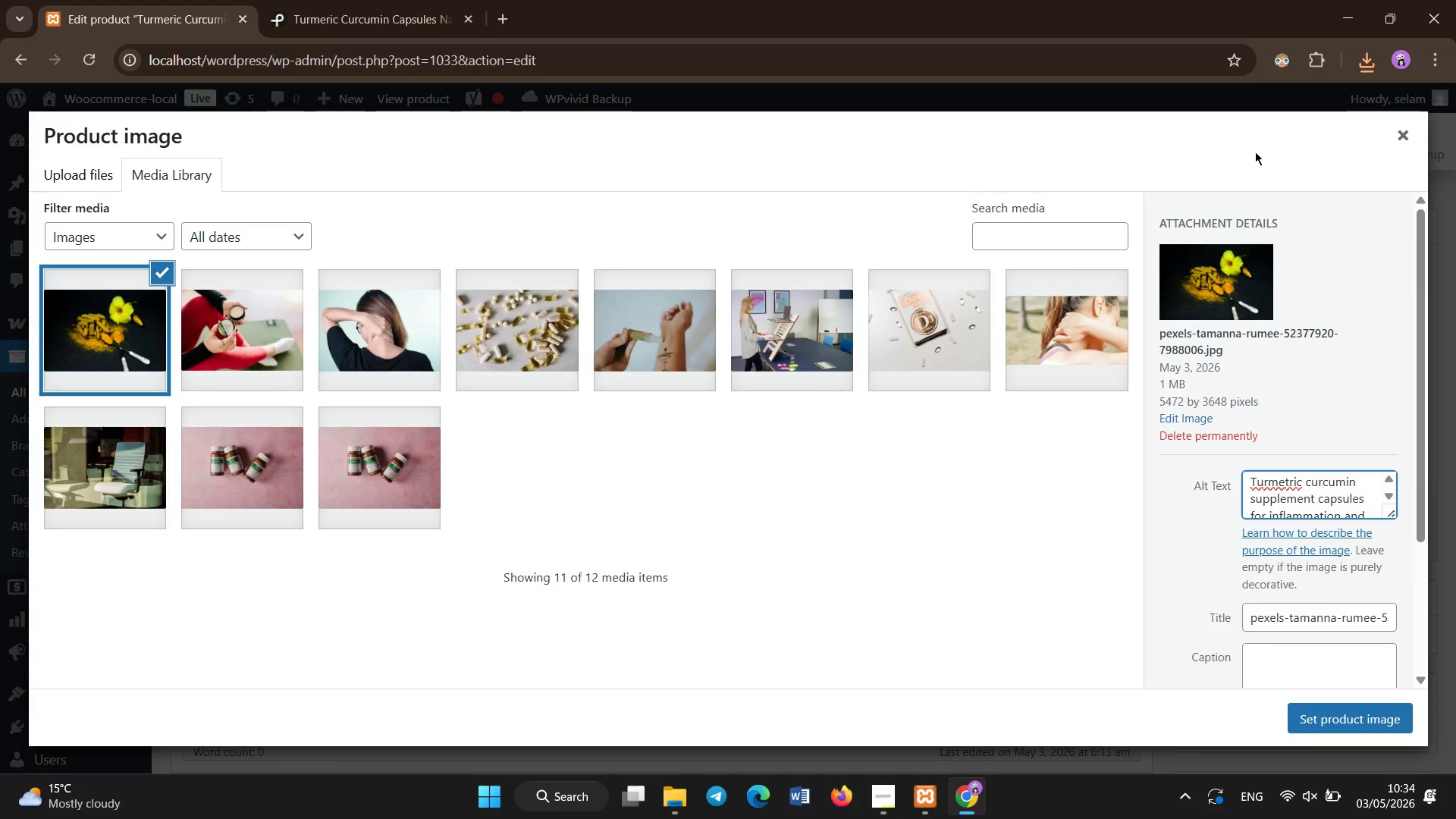 
hold_key(key=Backspace, duration=0.52)
 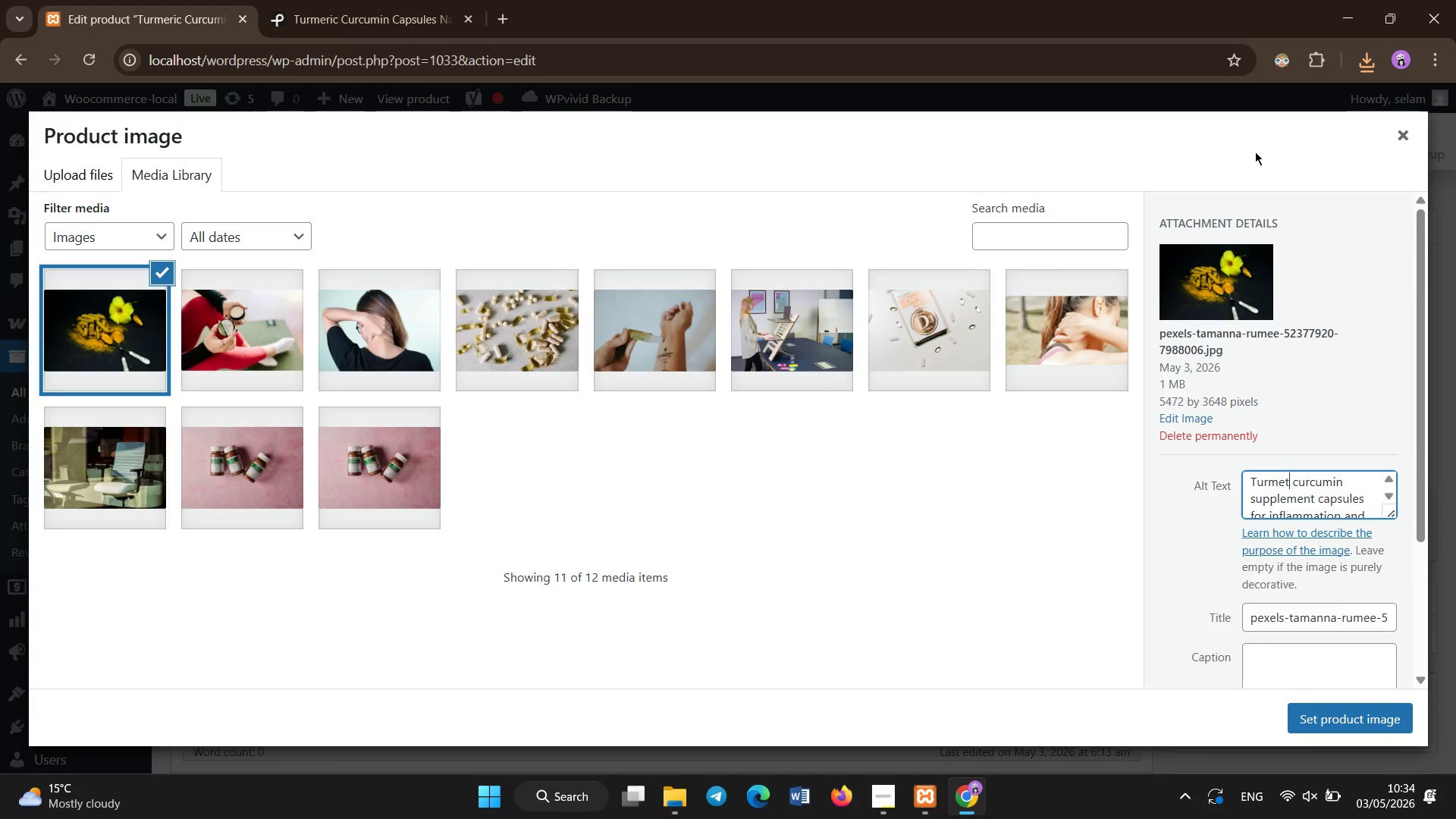 
key(Backspace)
 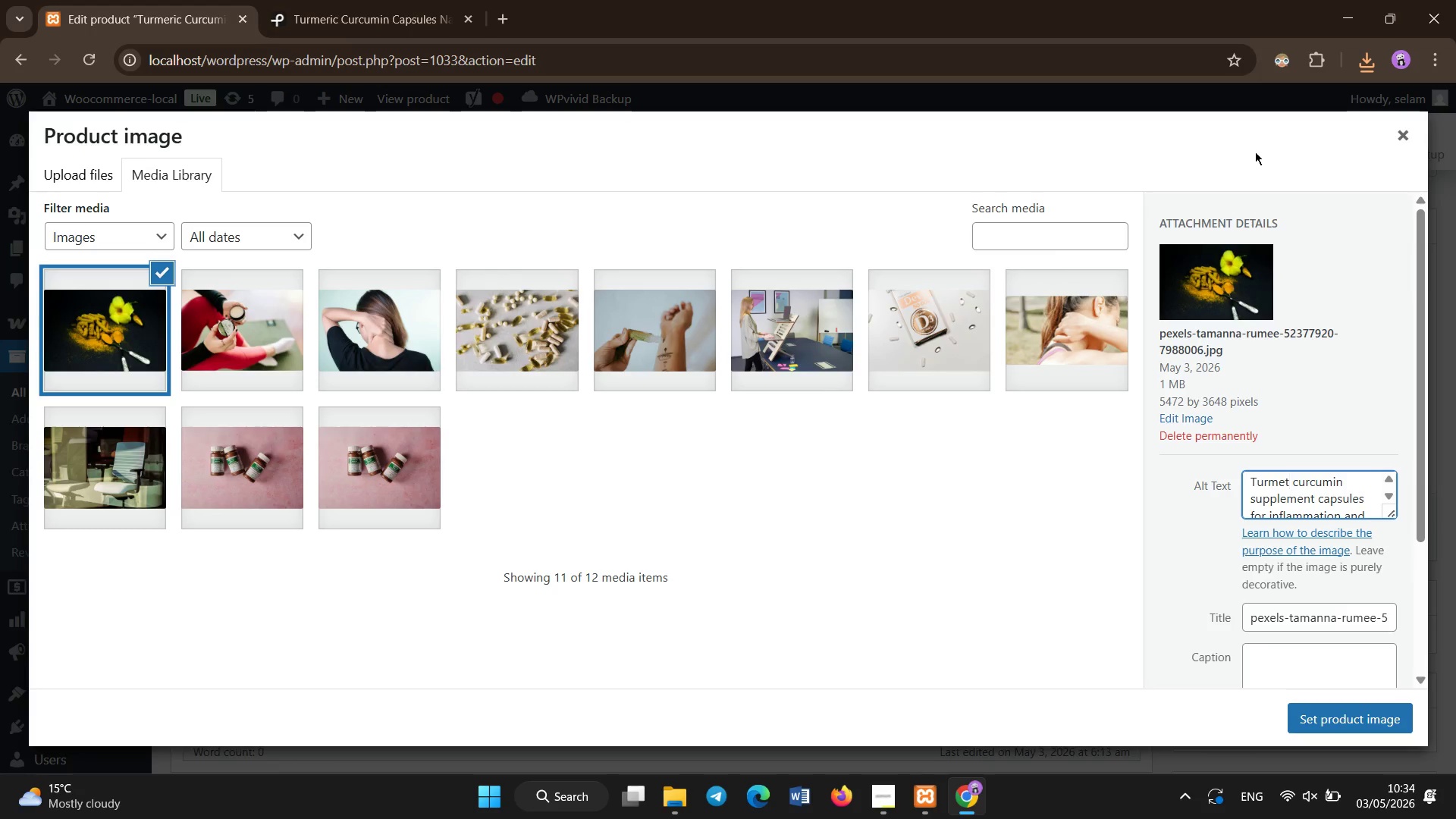 
key(Backspace)
 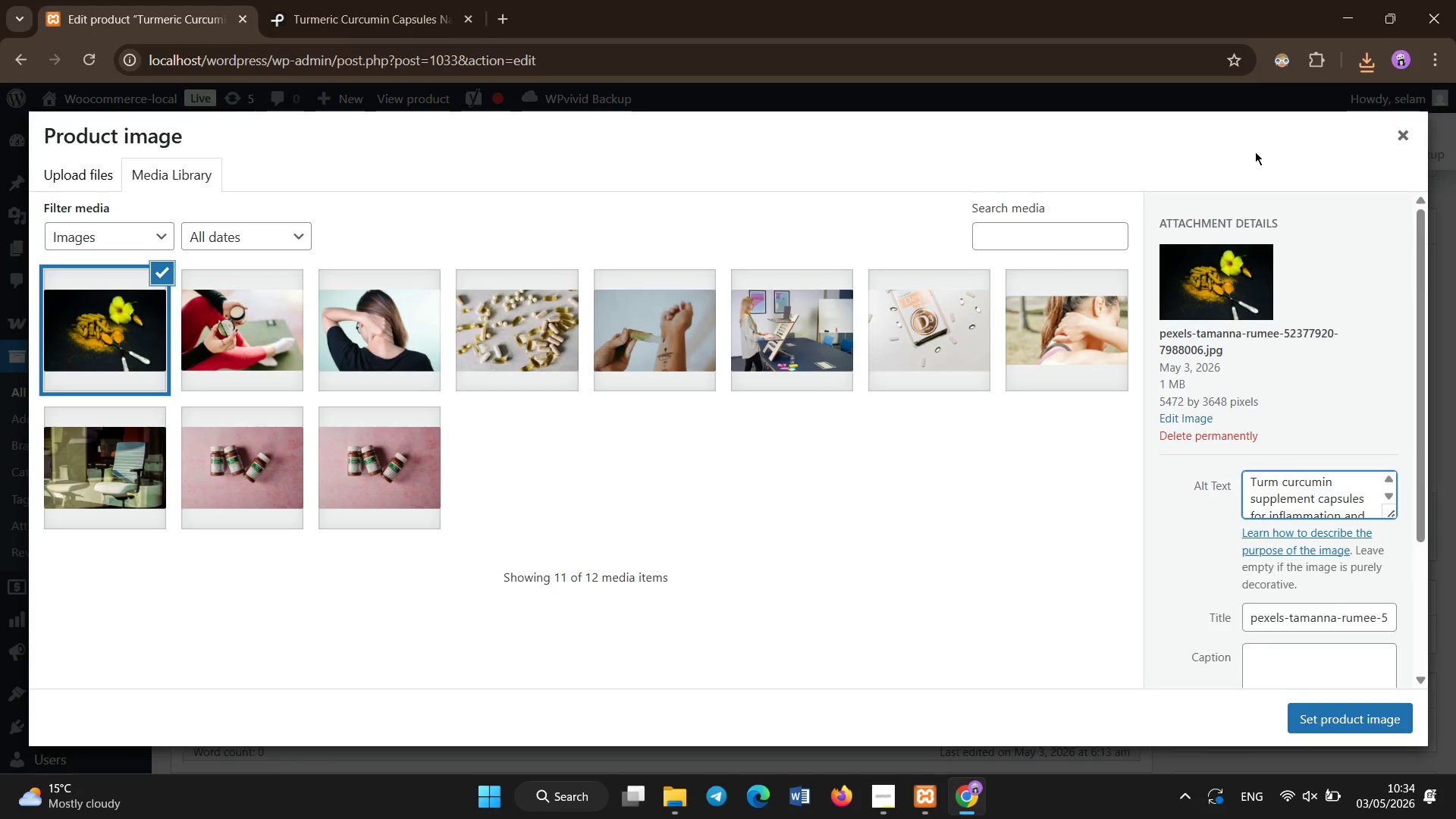 
key(Backspace)
 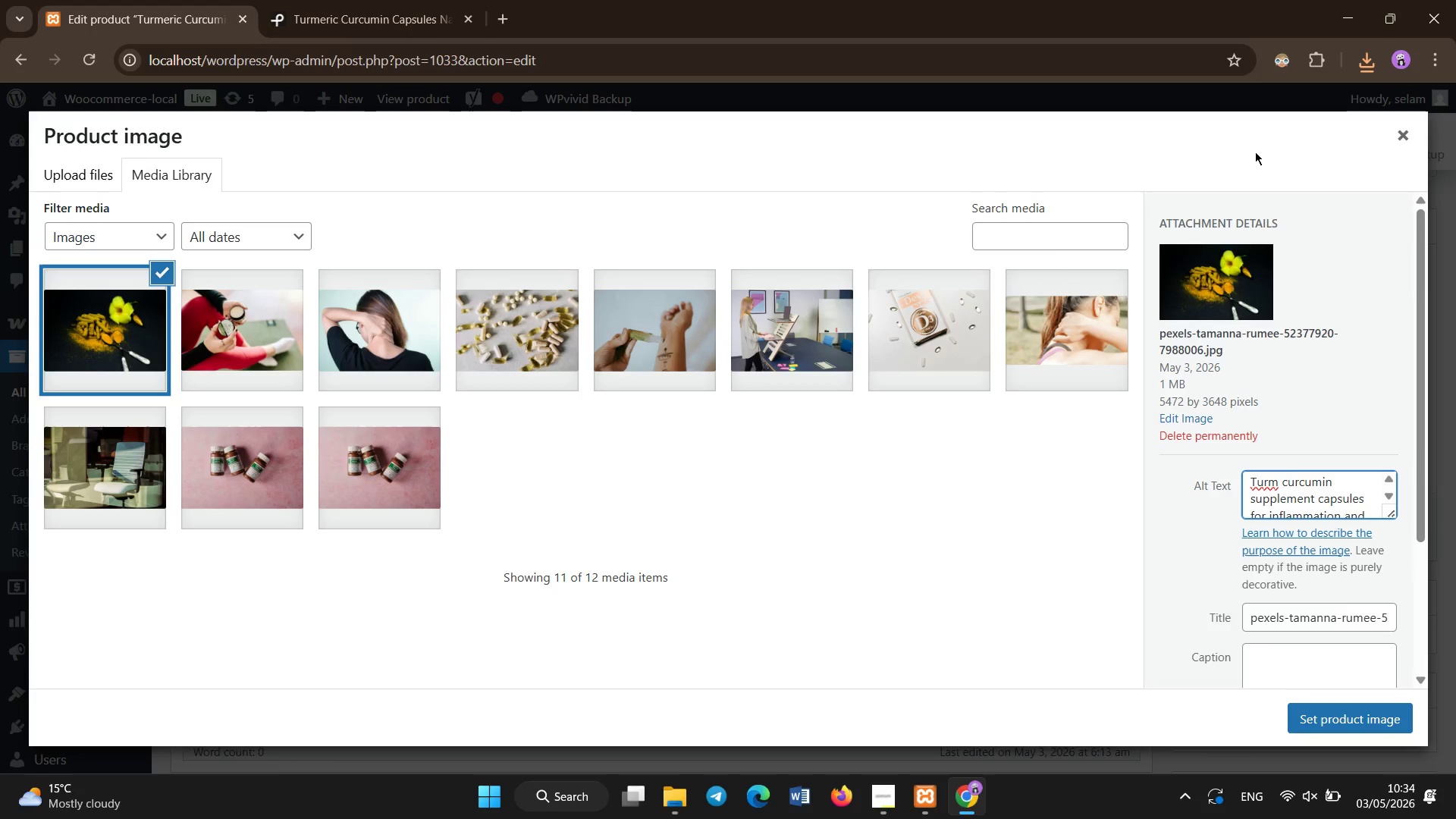 
wait(5.59)
 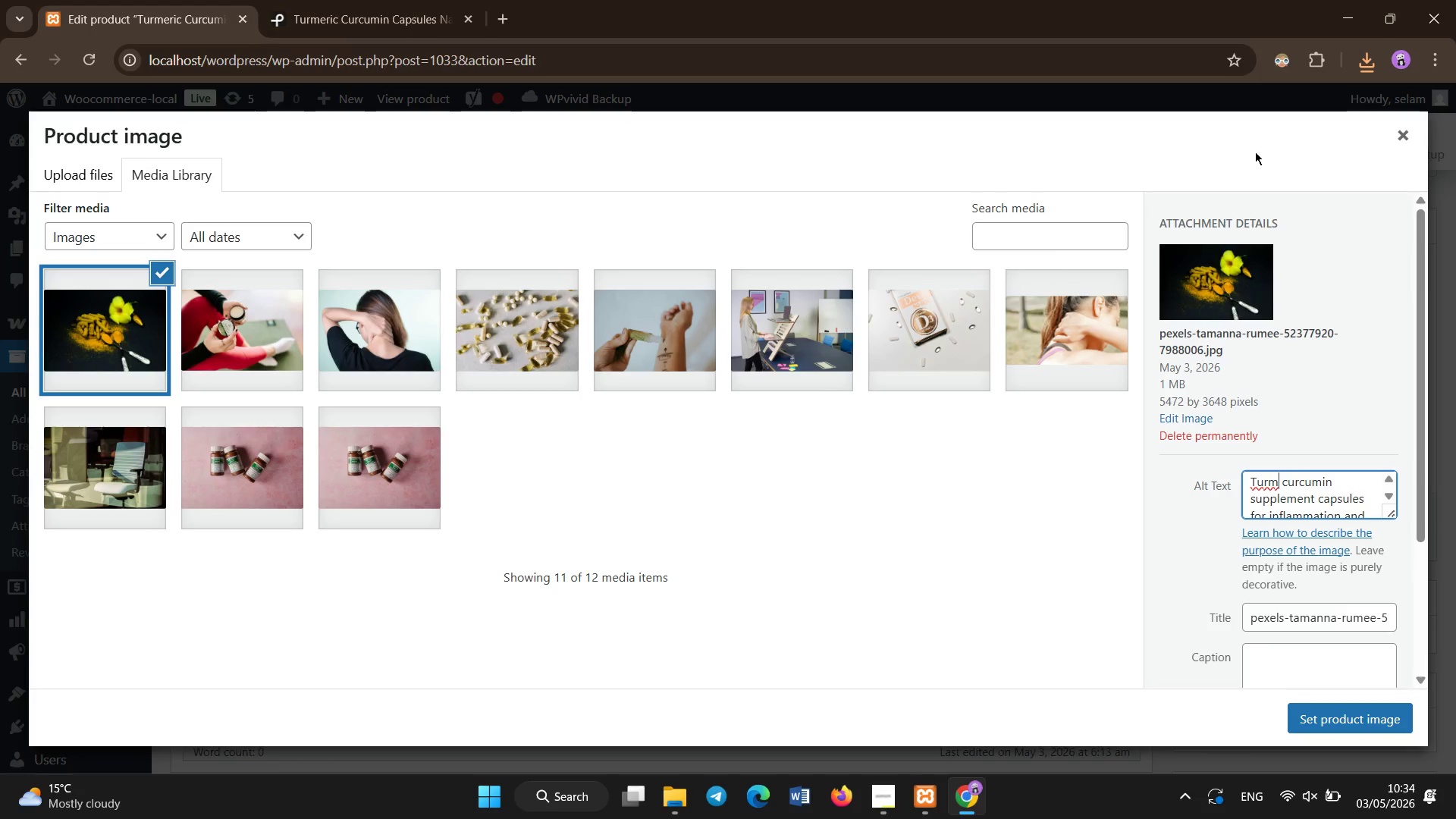 
type(eric)
 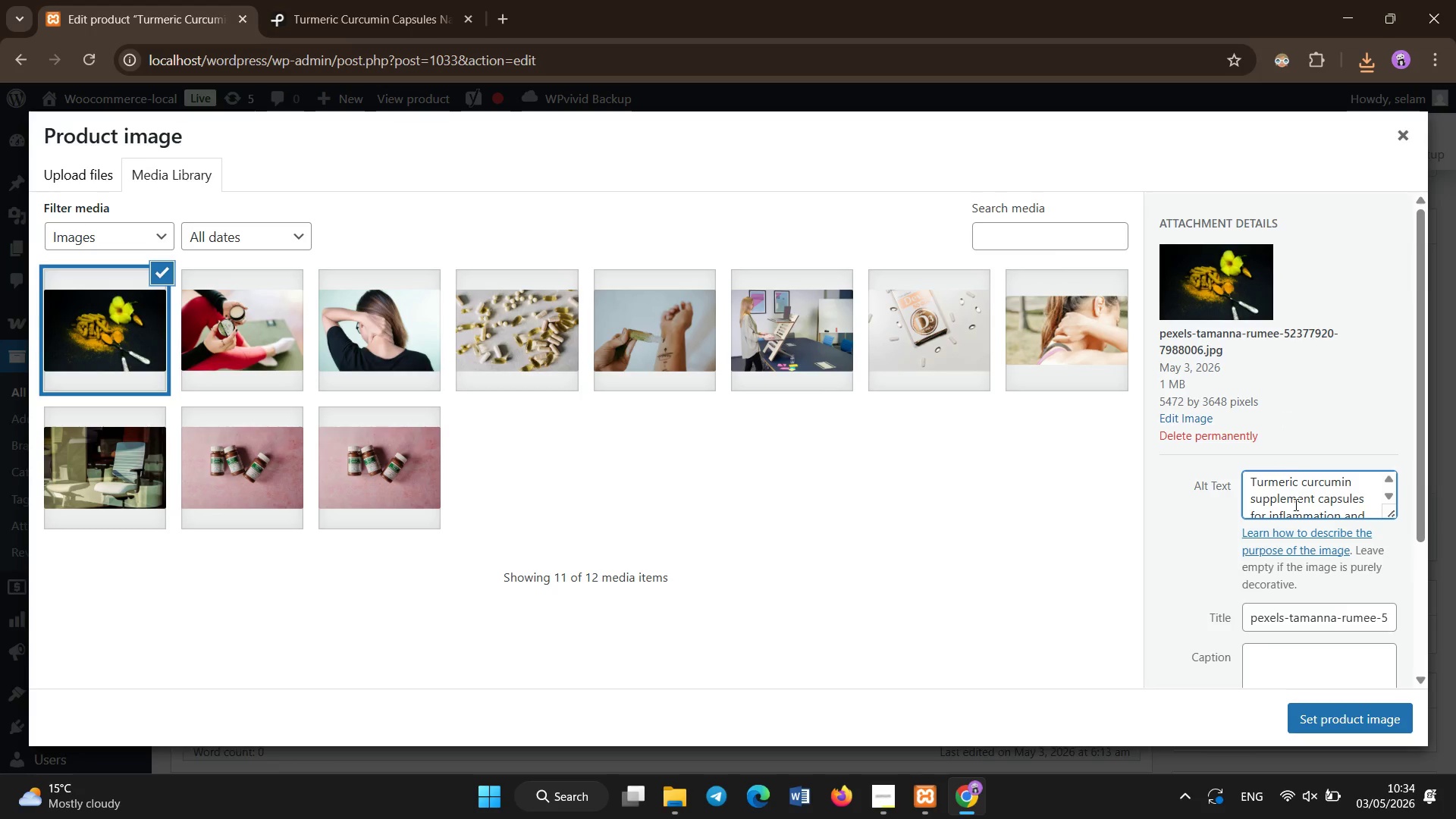 
left_click([1336, 714])
 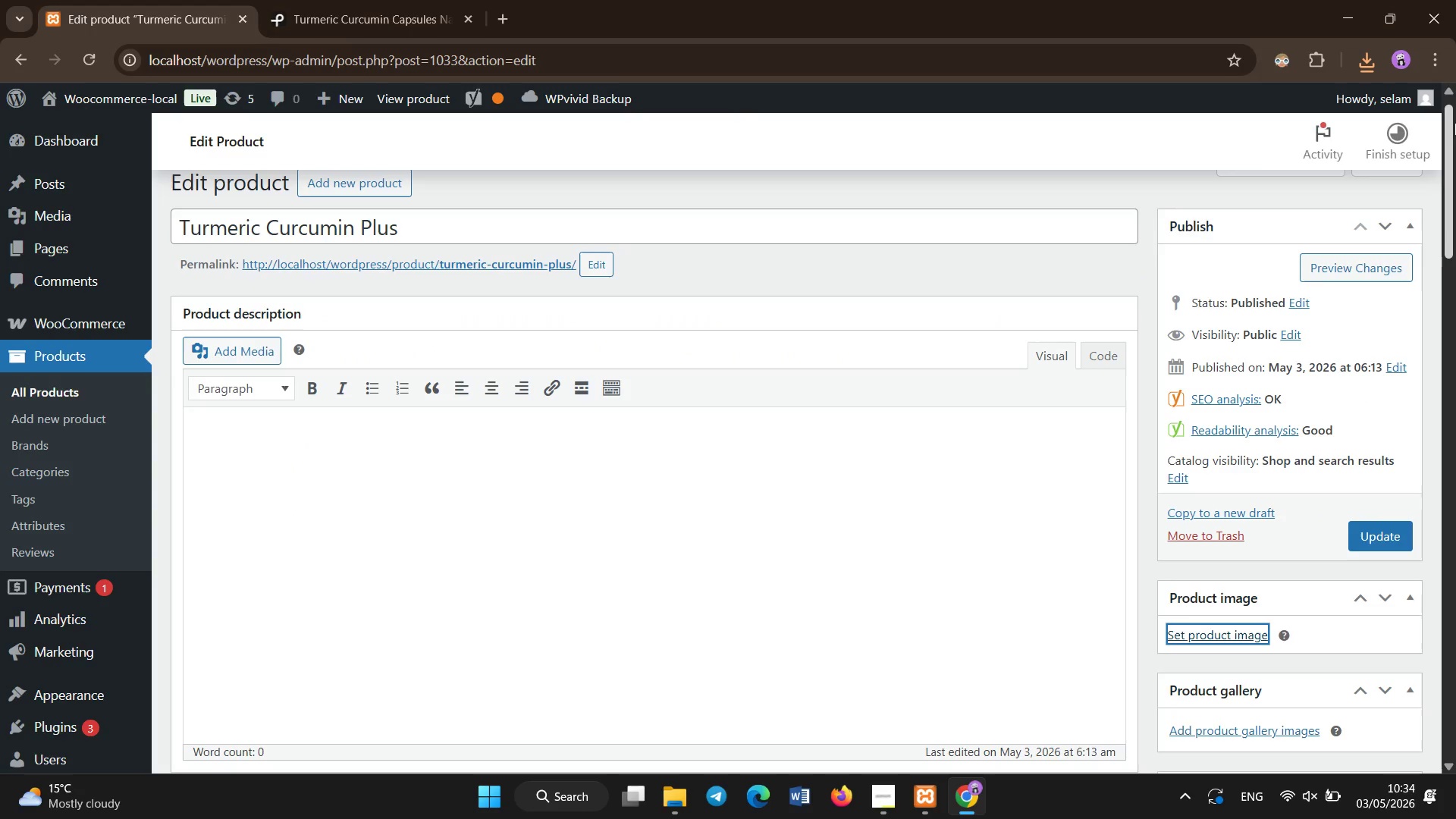 
left_click_drag(start_coordinate=[1455, 123], to_coordinate=[1455, 183])
 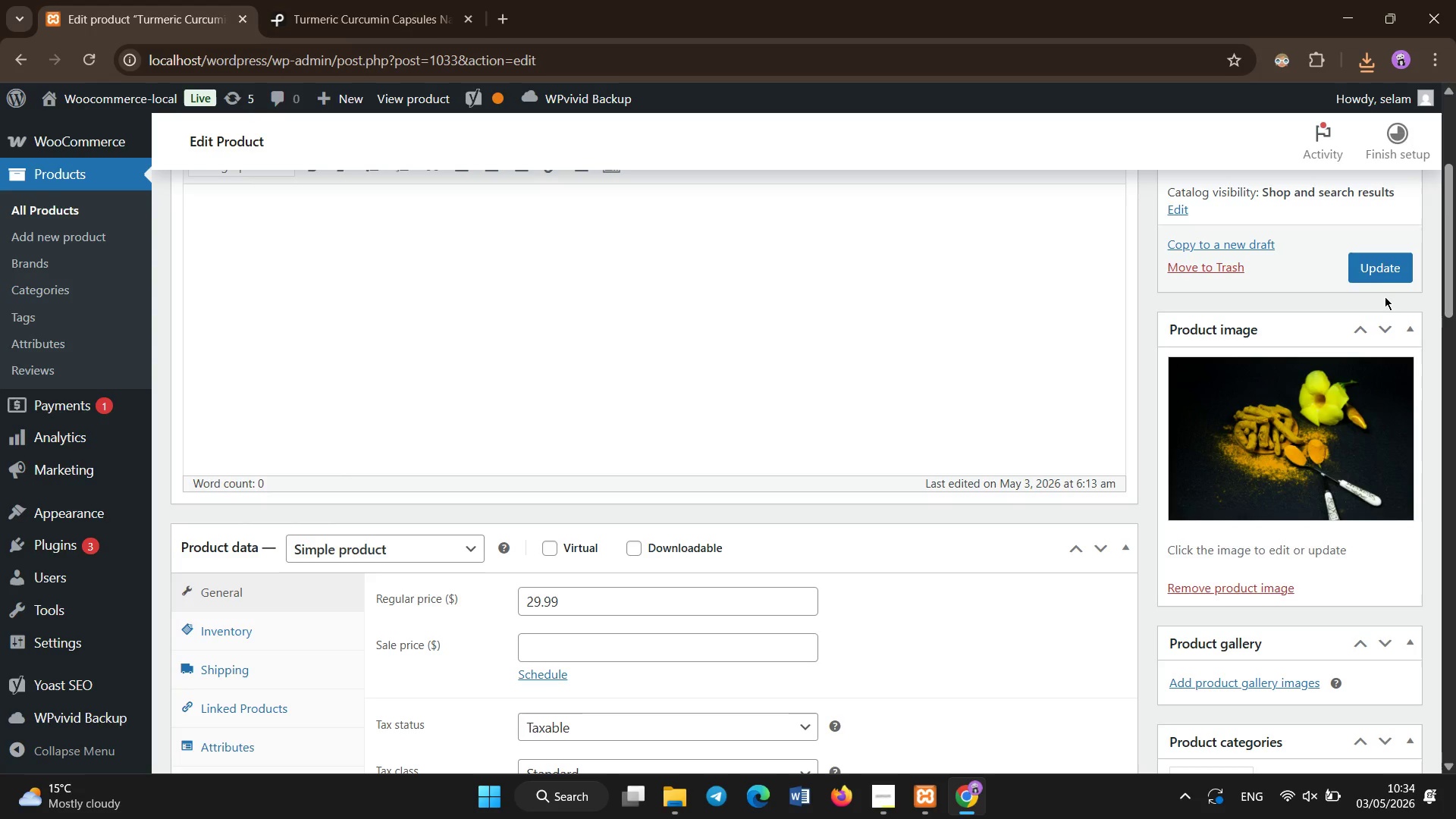 
left_click([1377, 270])
 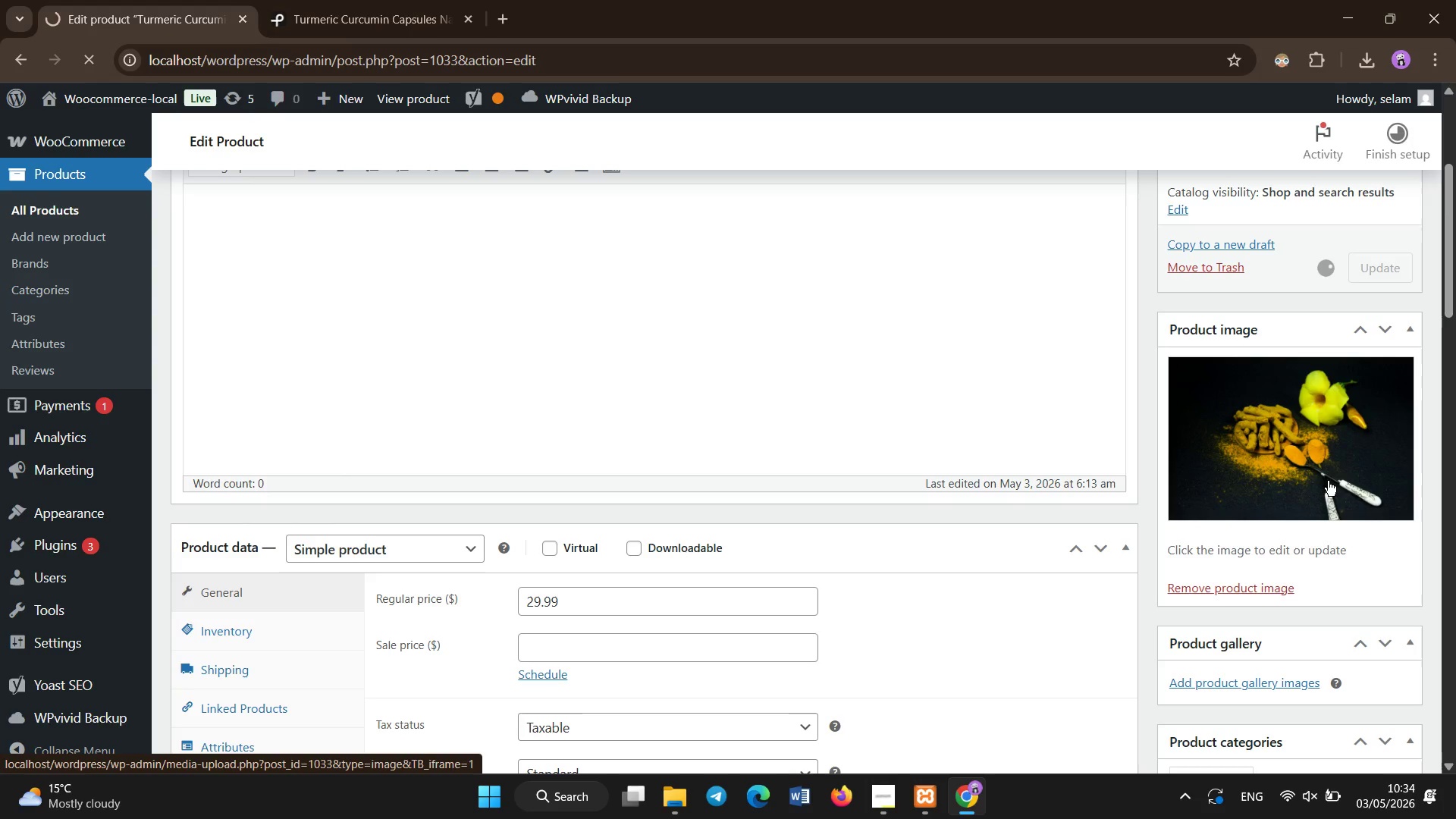 
wait(9.67)
 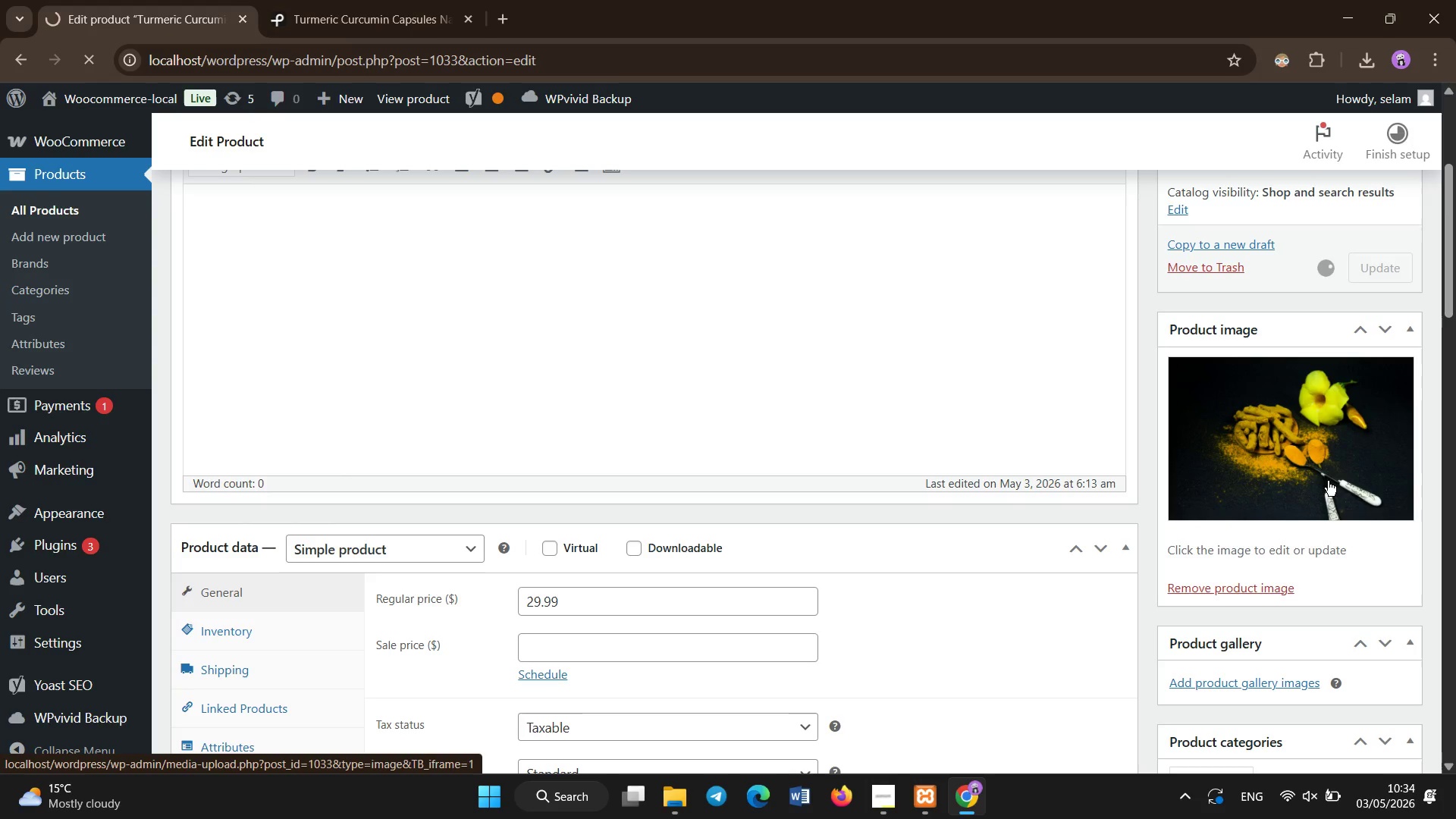 
left_click_drag(start_coordinate=[1448, 259], to_coordinate=[1455, 134])
 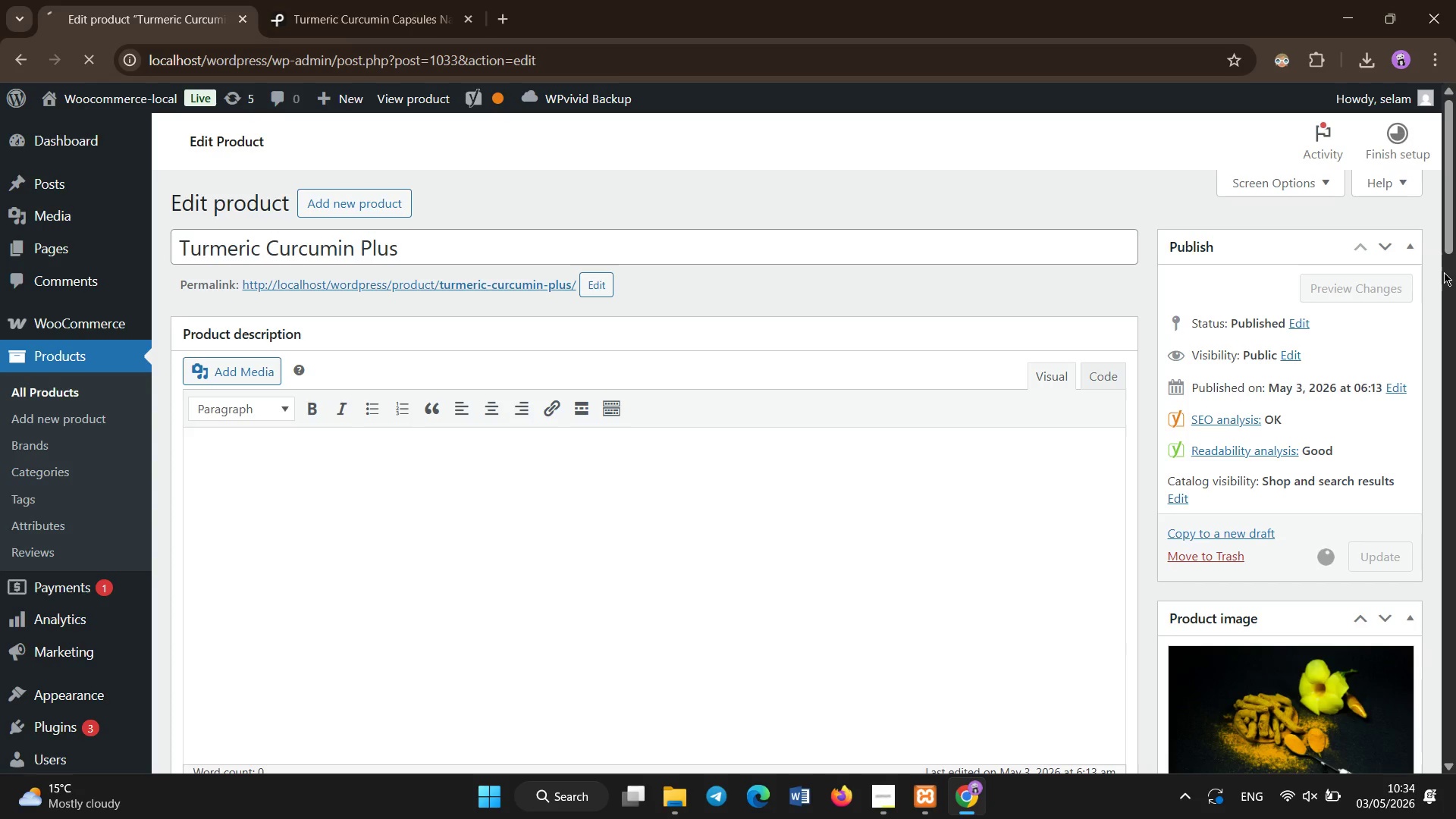 
mouse_move([1439, 297])
 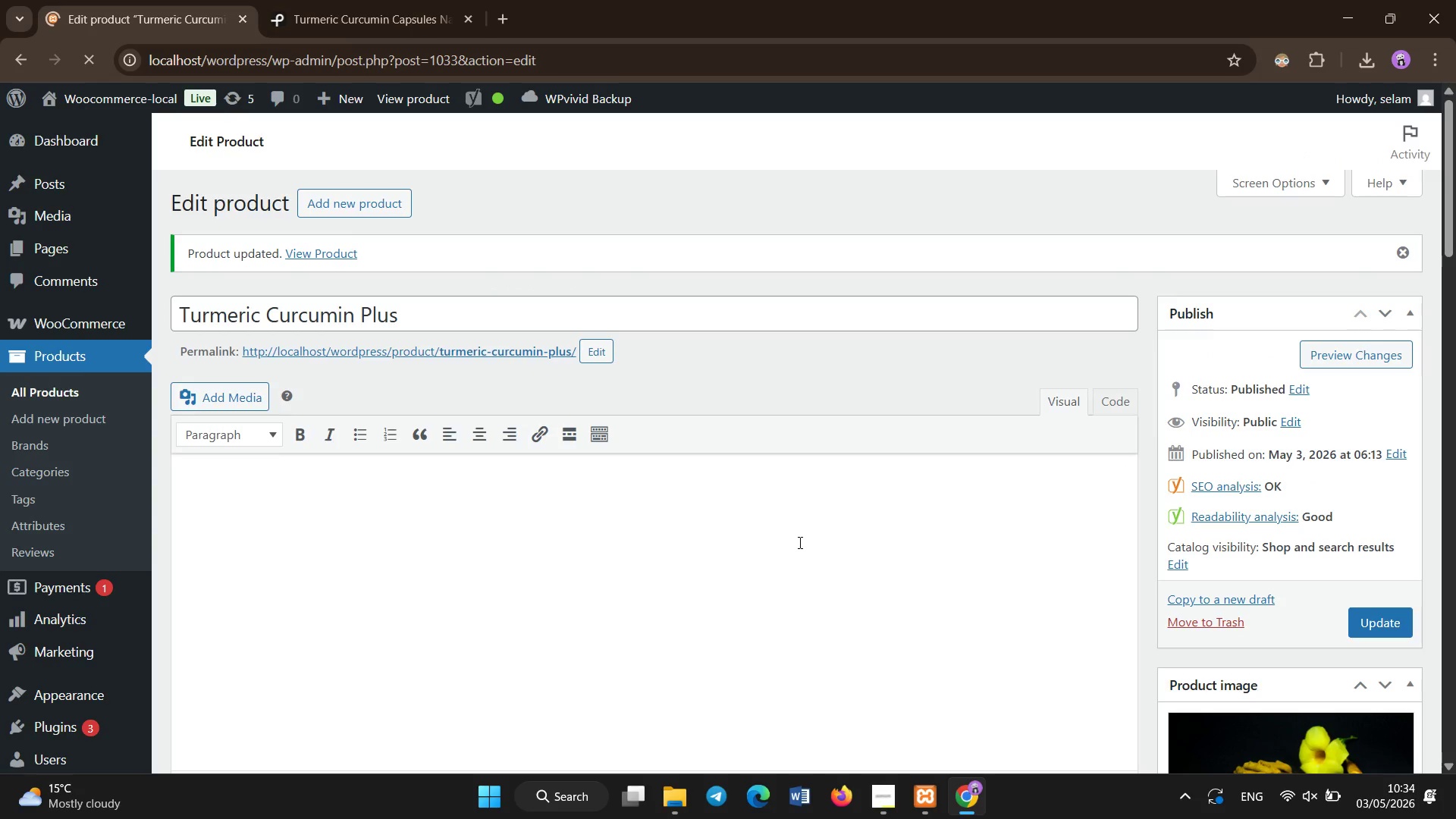 
left_click([71, 385])
 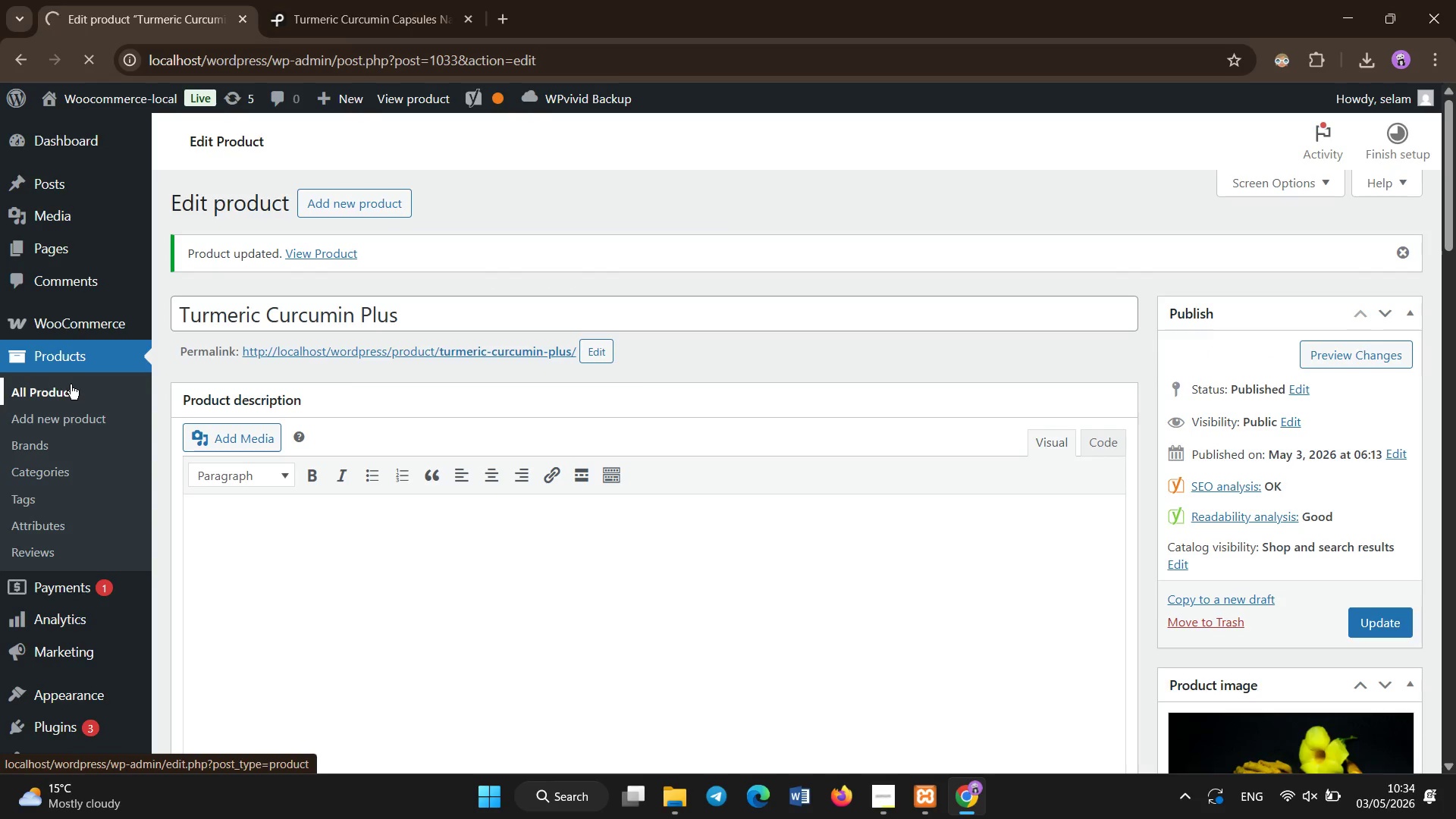 
wait(10.7)
 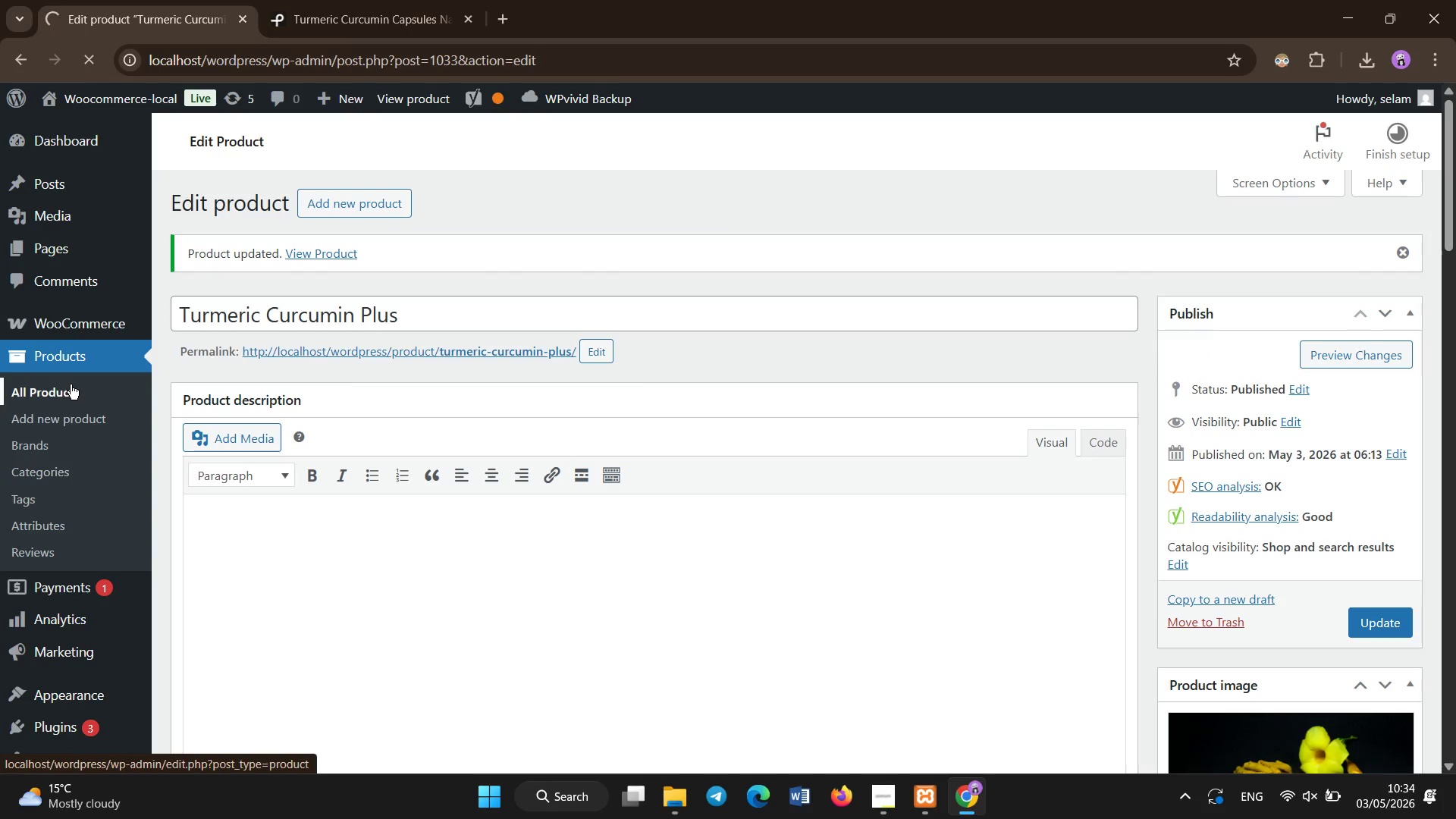 
scroll: coordinate [520, 469], scroll_direction: down, amount: 4.0
 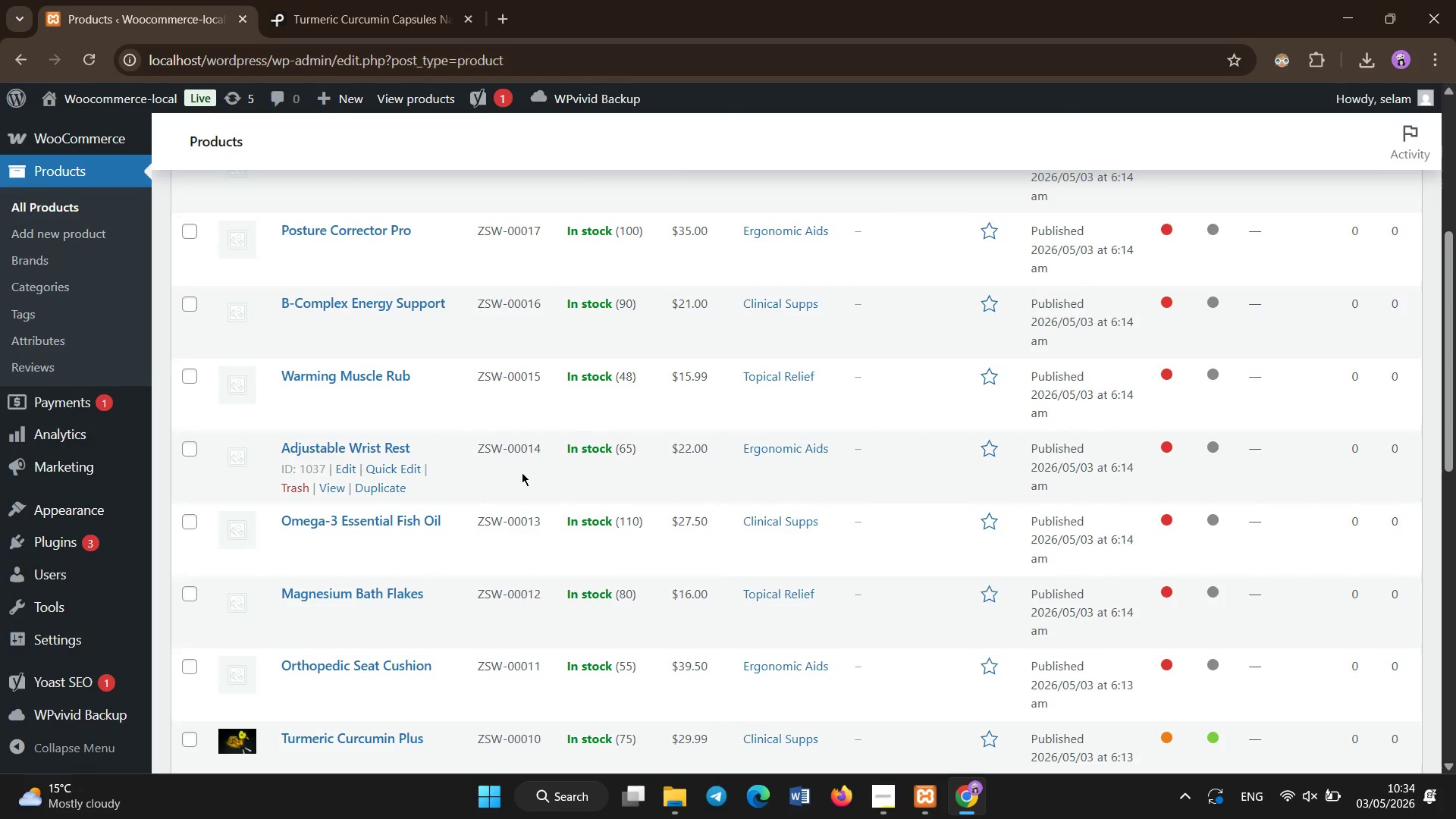 
scroll: coordinate [522, 472], scroll_direction: none, amount: 0.0
 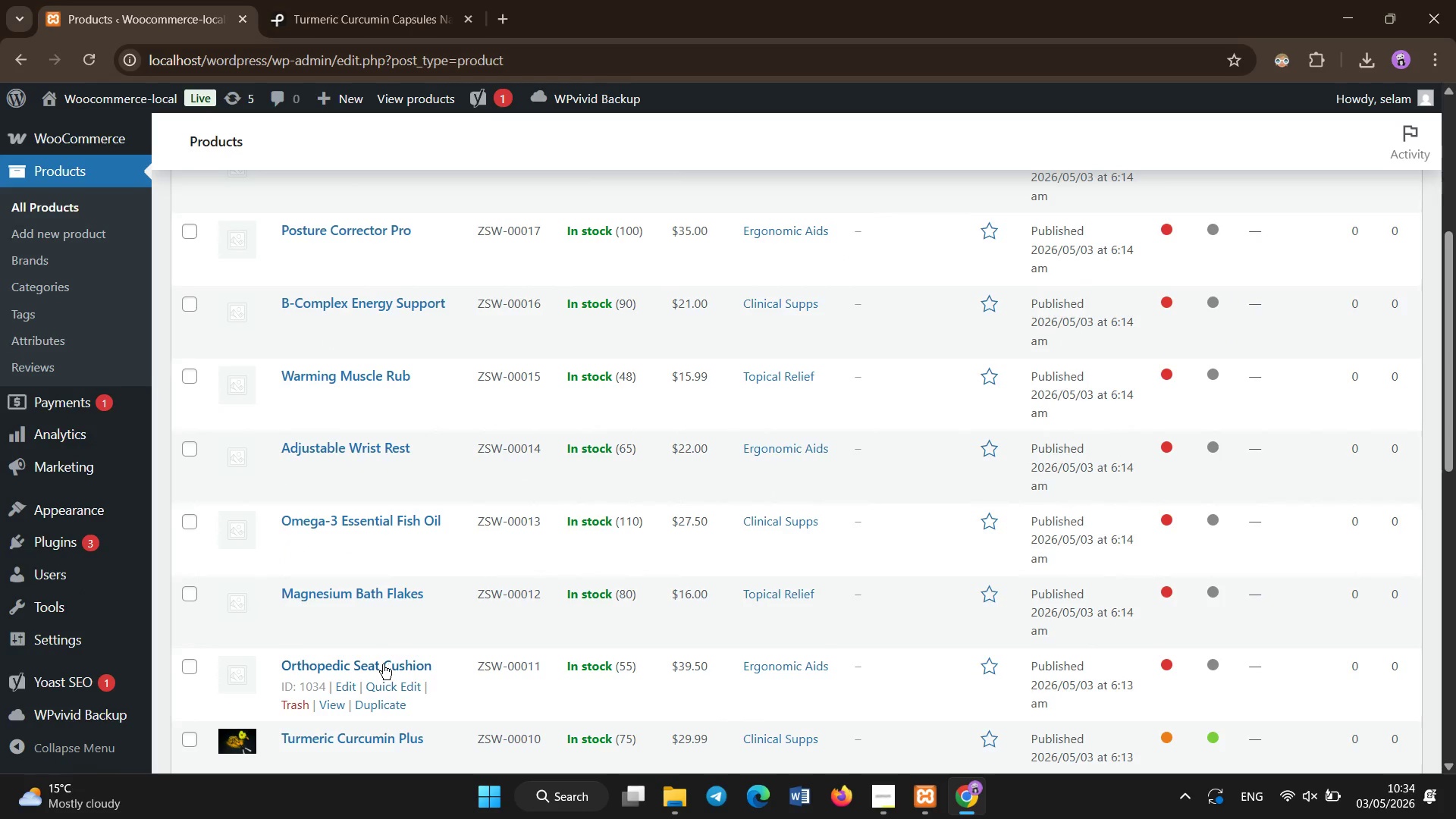 
left_click([383, 664])
 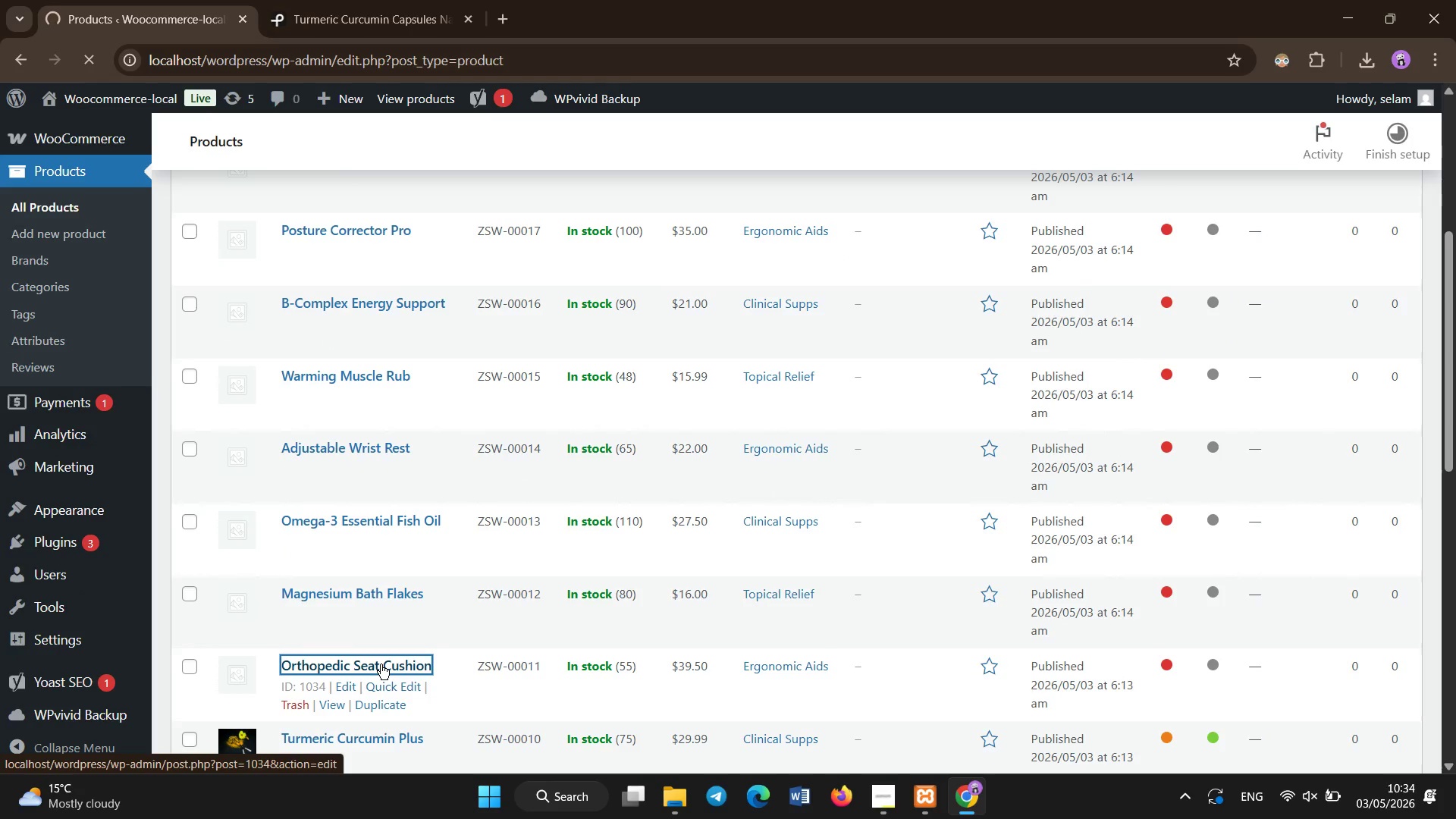 
wait(8.45)
 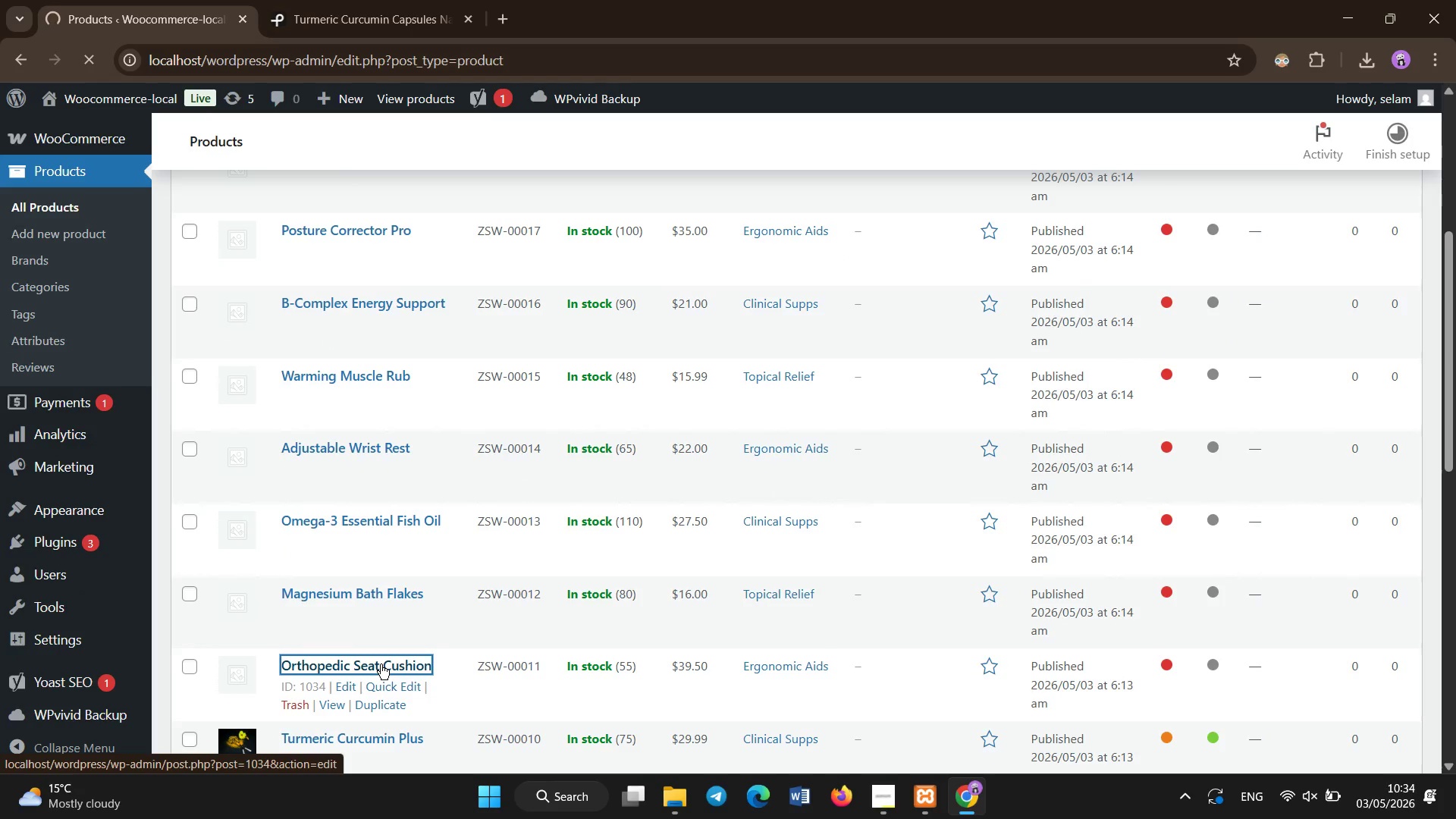 
scroll: coordinate [644, 537], scroll_direction: down, amount: 5.0
 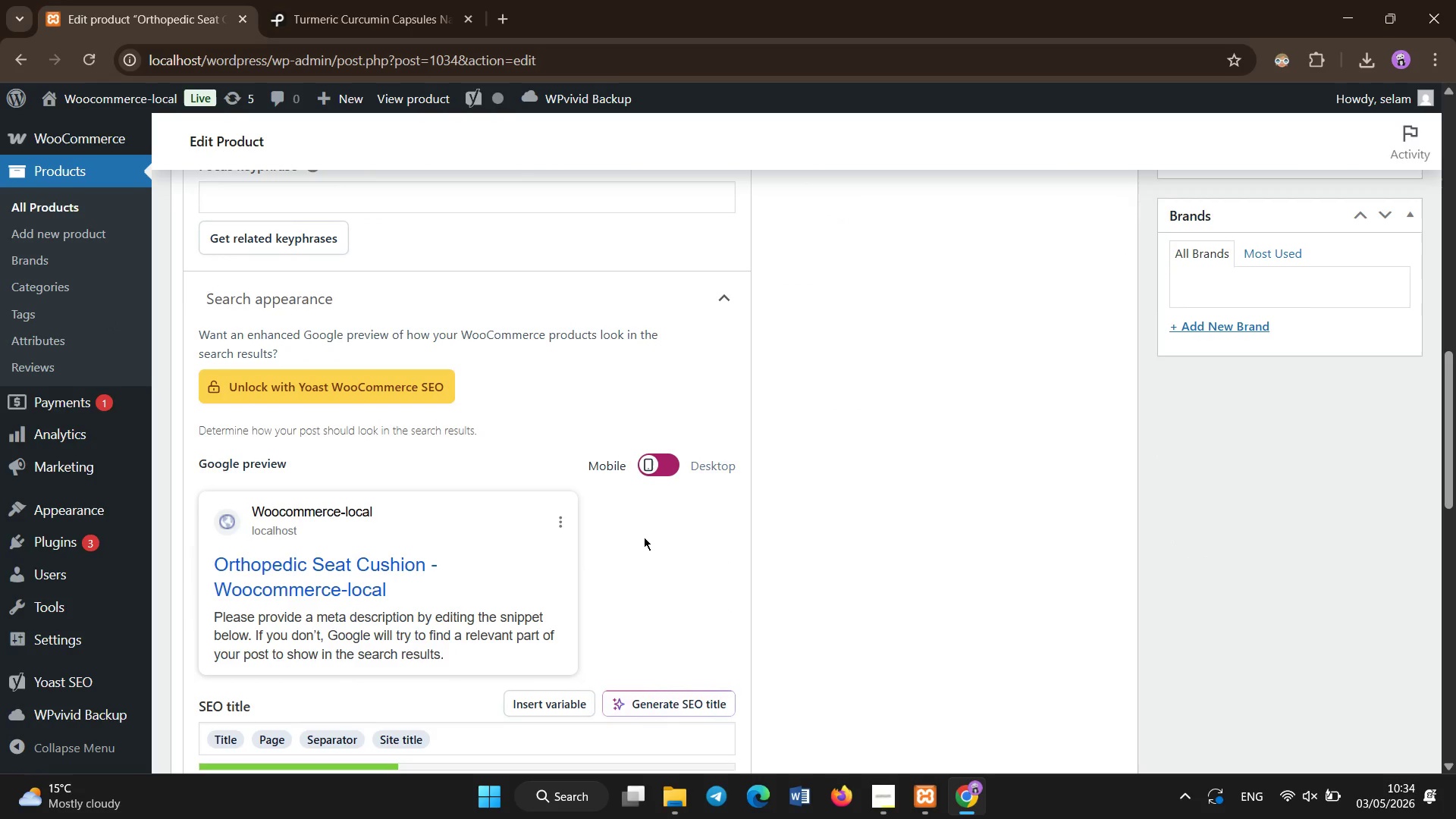 
scroll: coordinate [618, 394], scroll_direction: up, amount: 1.0
 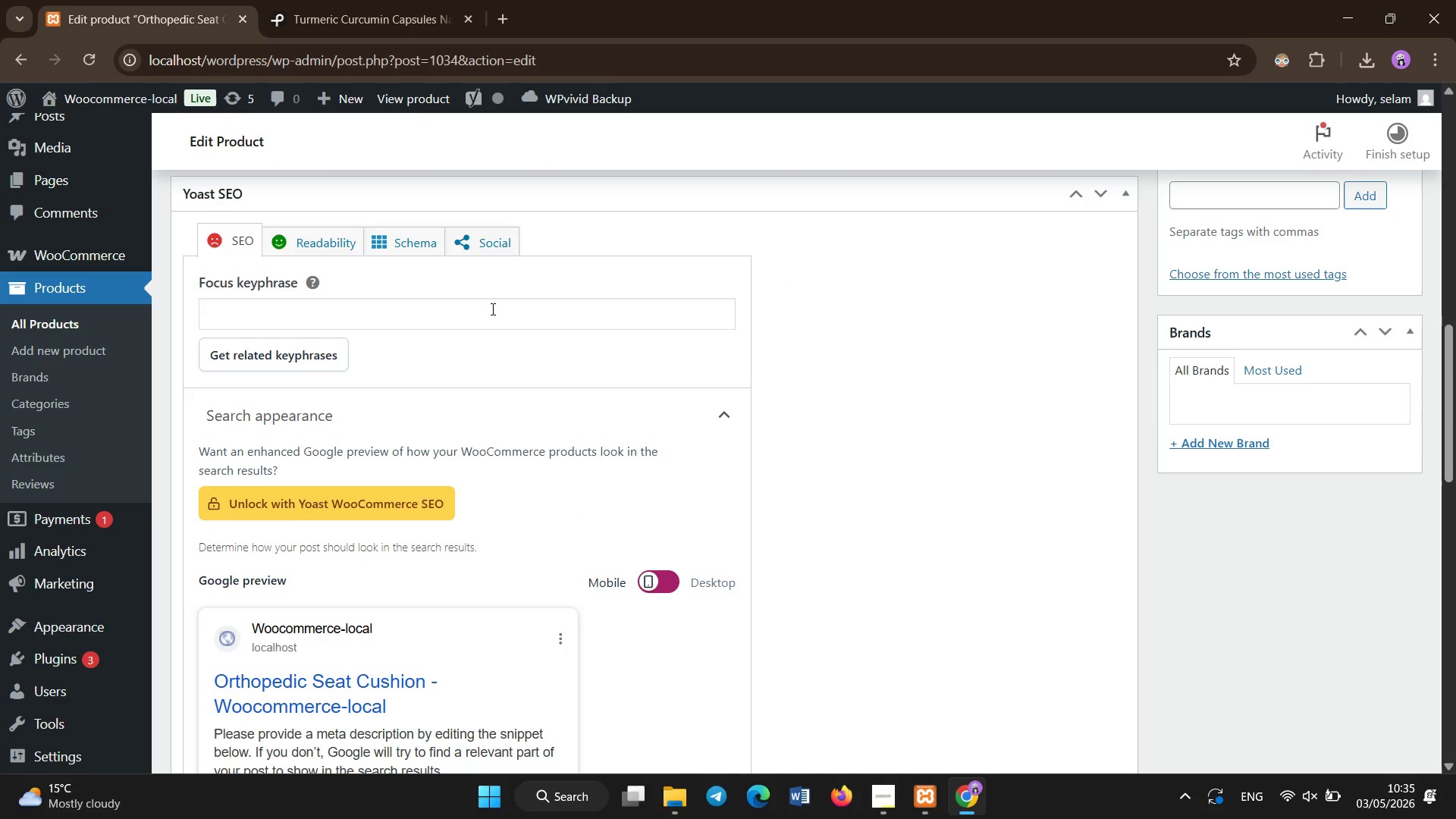 
left_click([493, 309])
 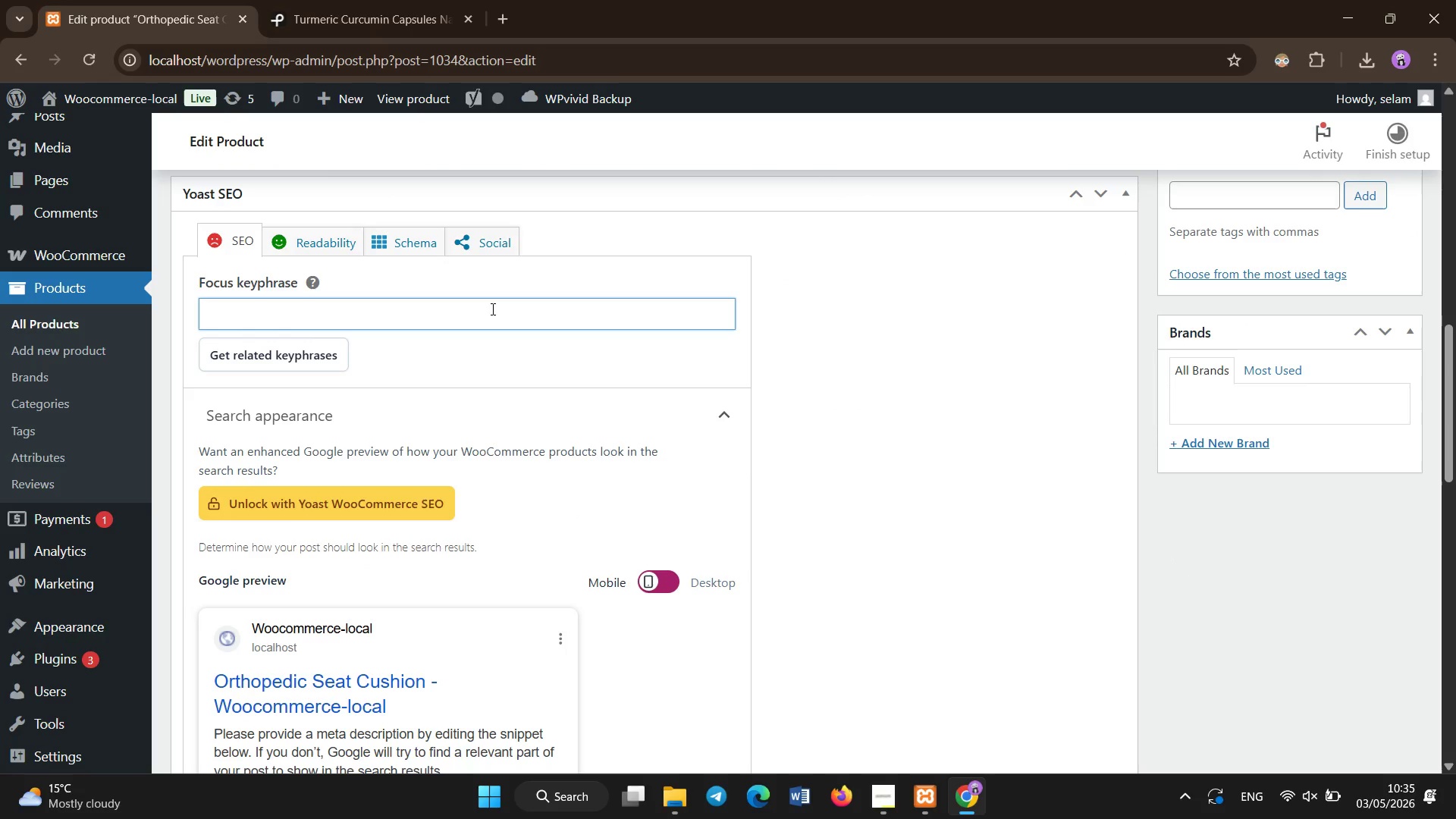 
type(coccyx relief memory foam cushion for office chairs and car seats)
 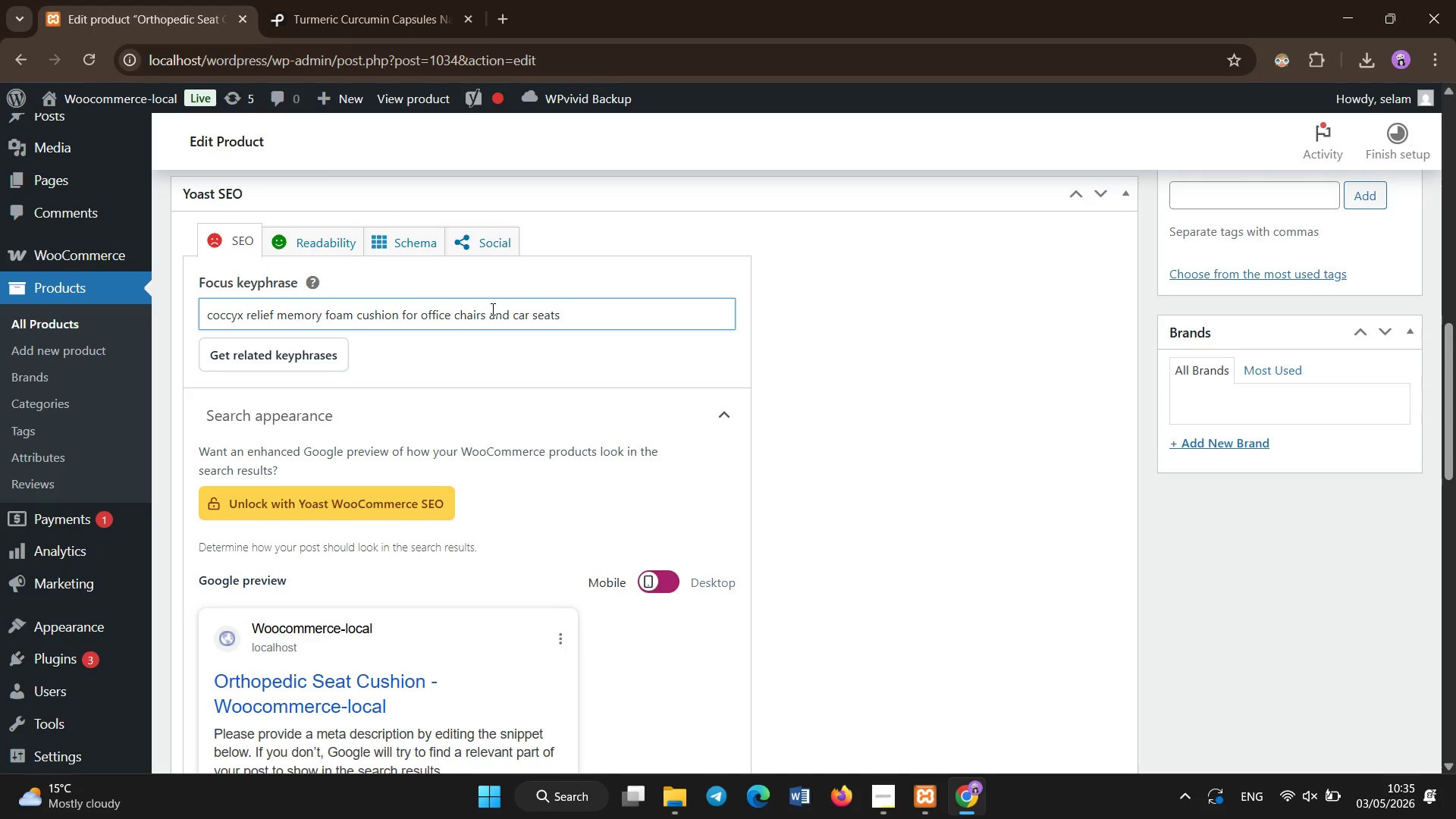 
scroll: coordinate [493, 309], scroll_direction: down, amount: 5.0
 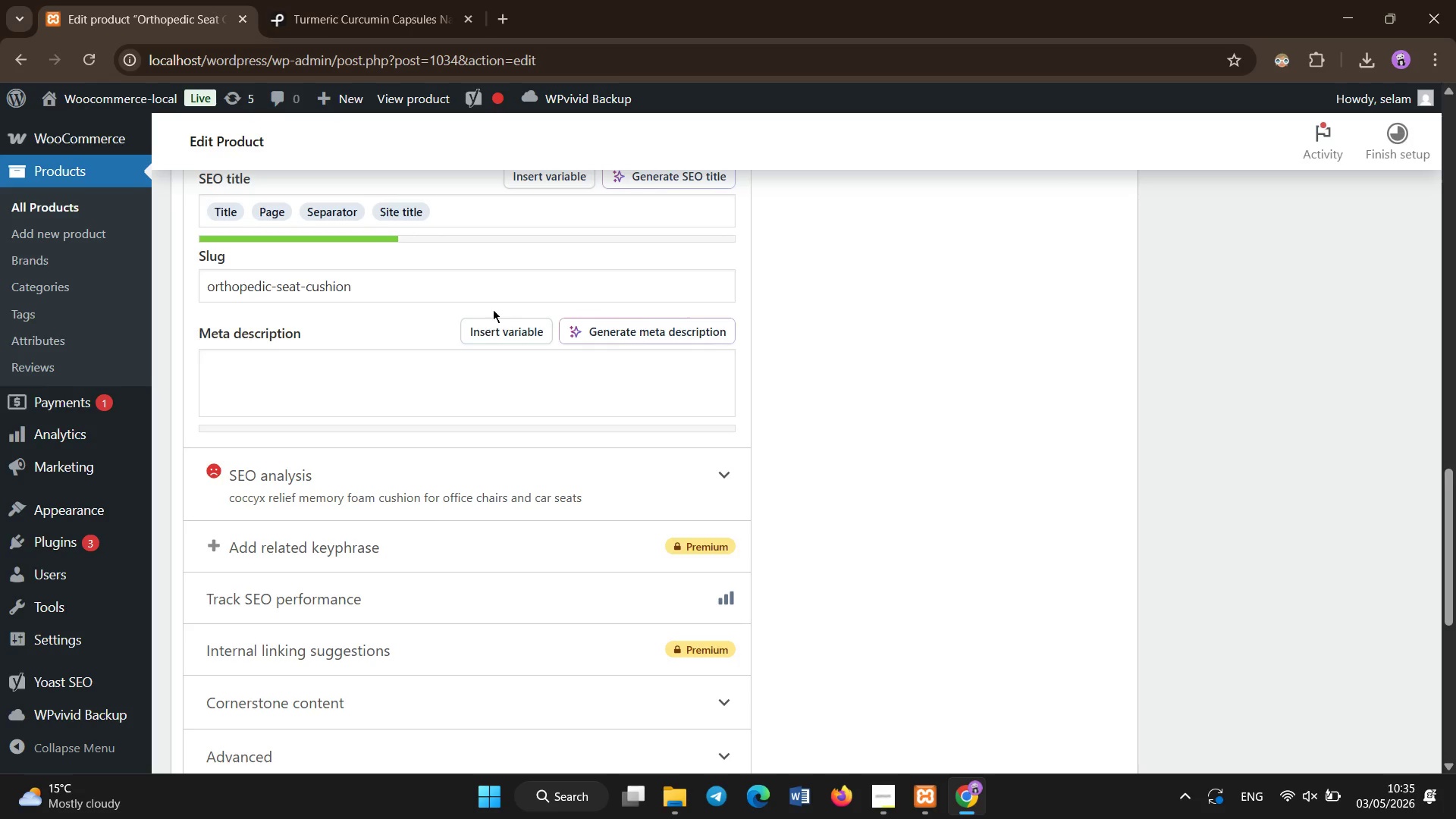 
scroll: coordinate [493, 309], scroll_direction: up, amount: 3.0
 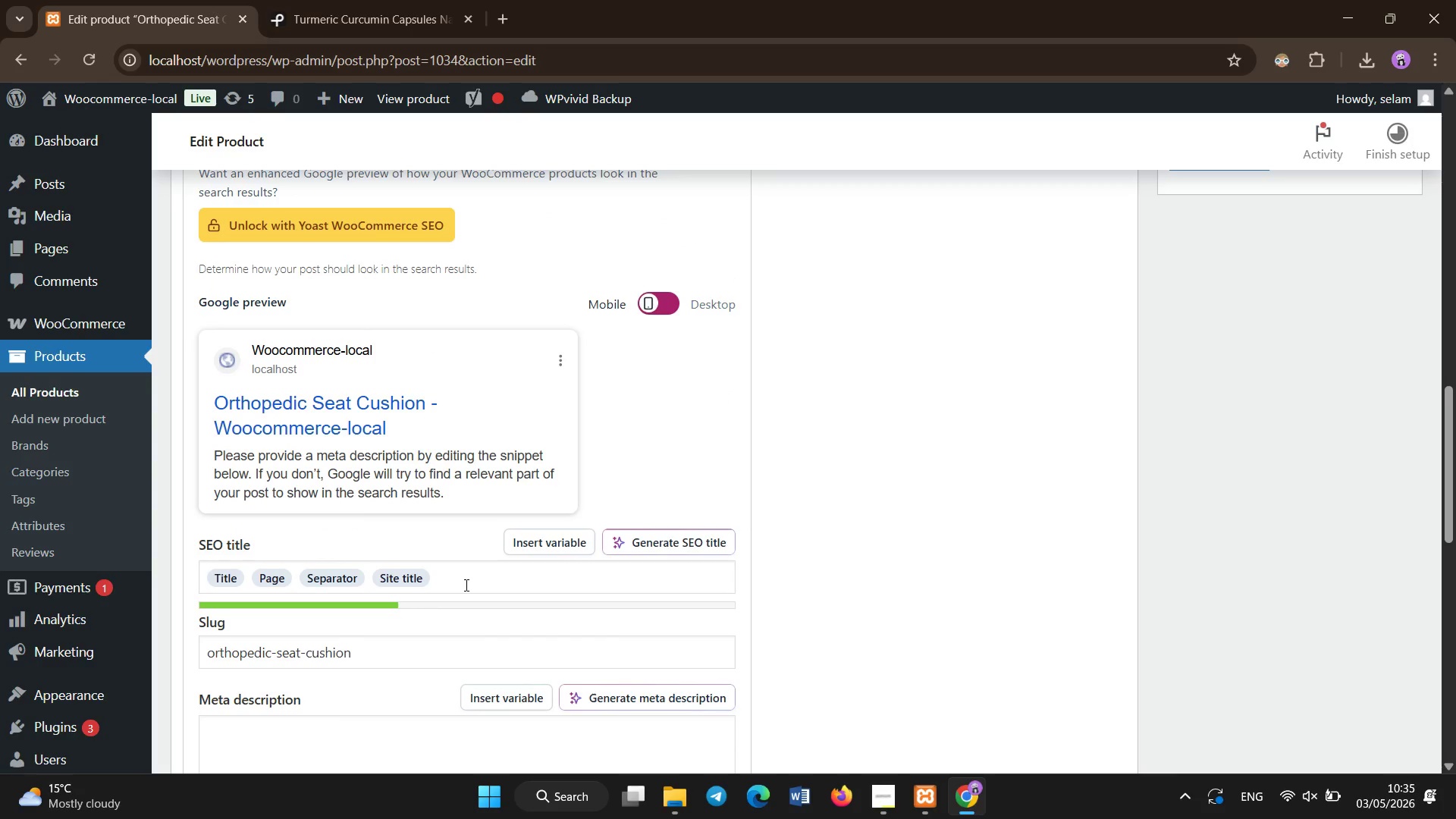 
left_click_drag(start_coordinate=[469, 590], to_coordinate=[471, 594])
 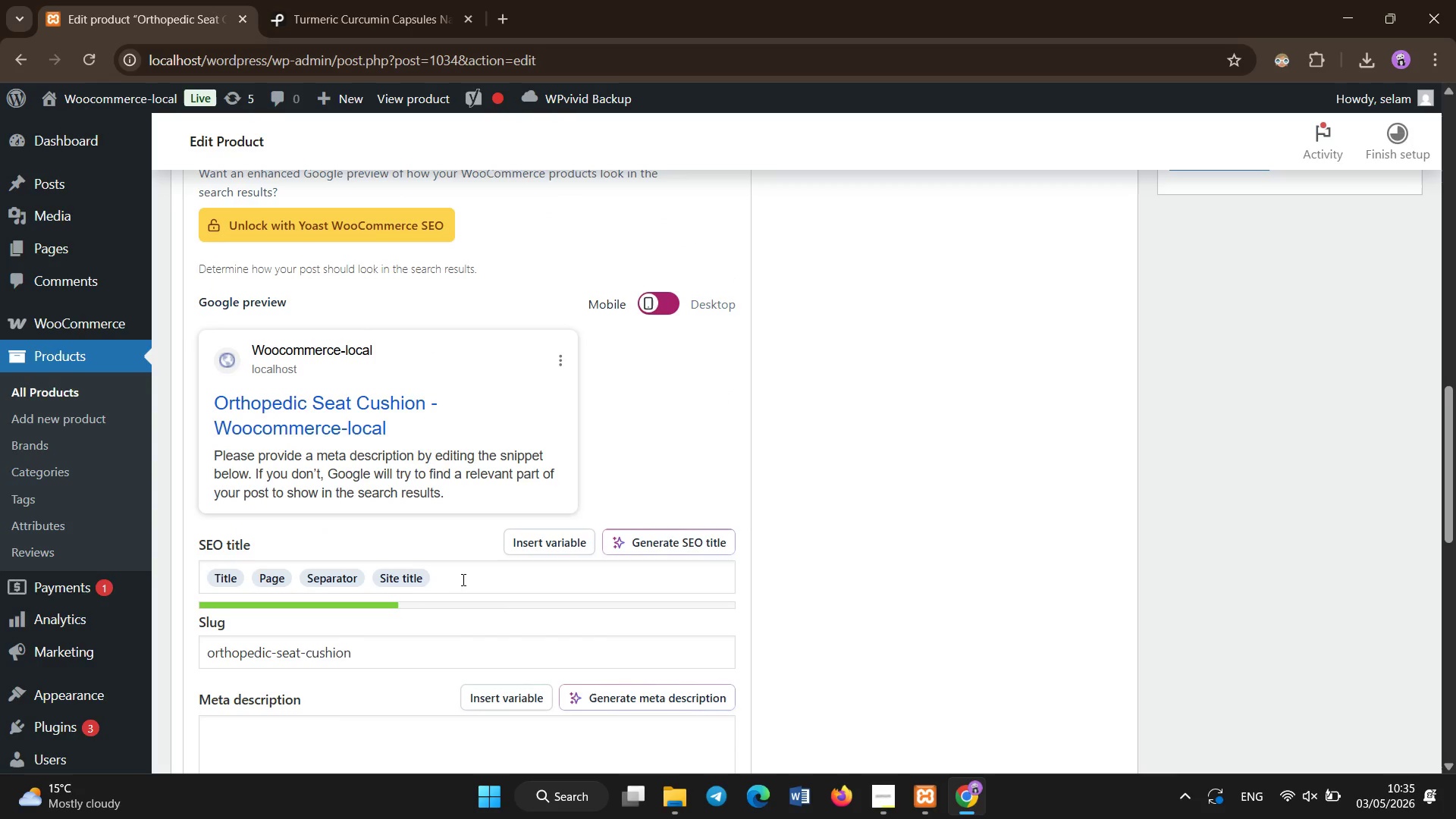 
left_click([463, 579])
 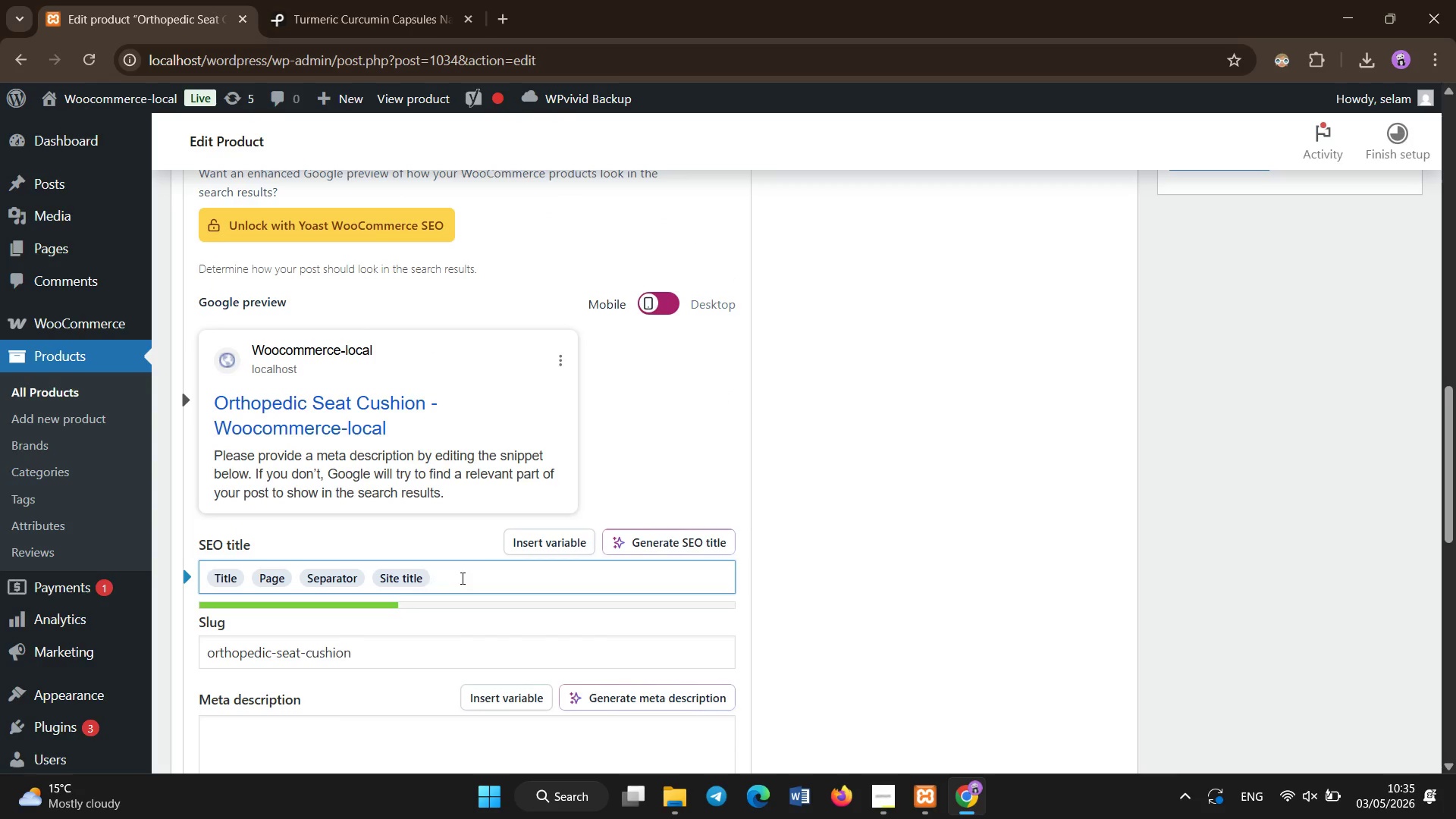 
hold_key(key=Backspace, duration=0.92)
 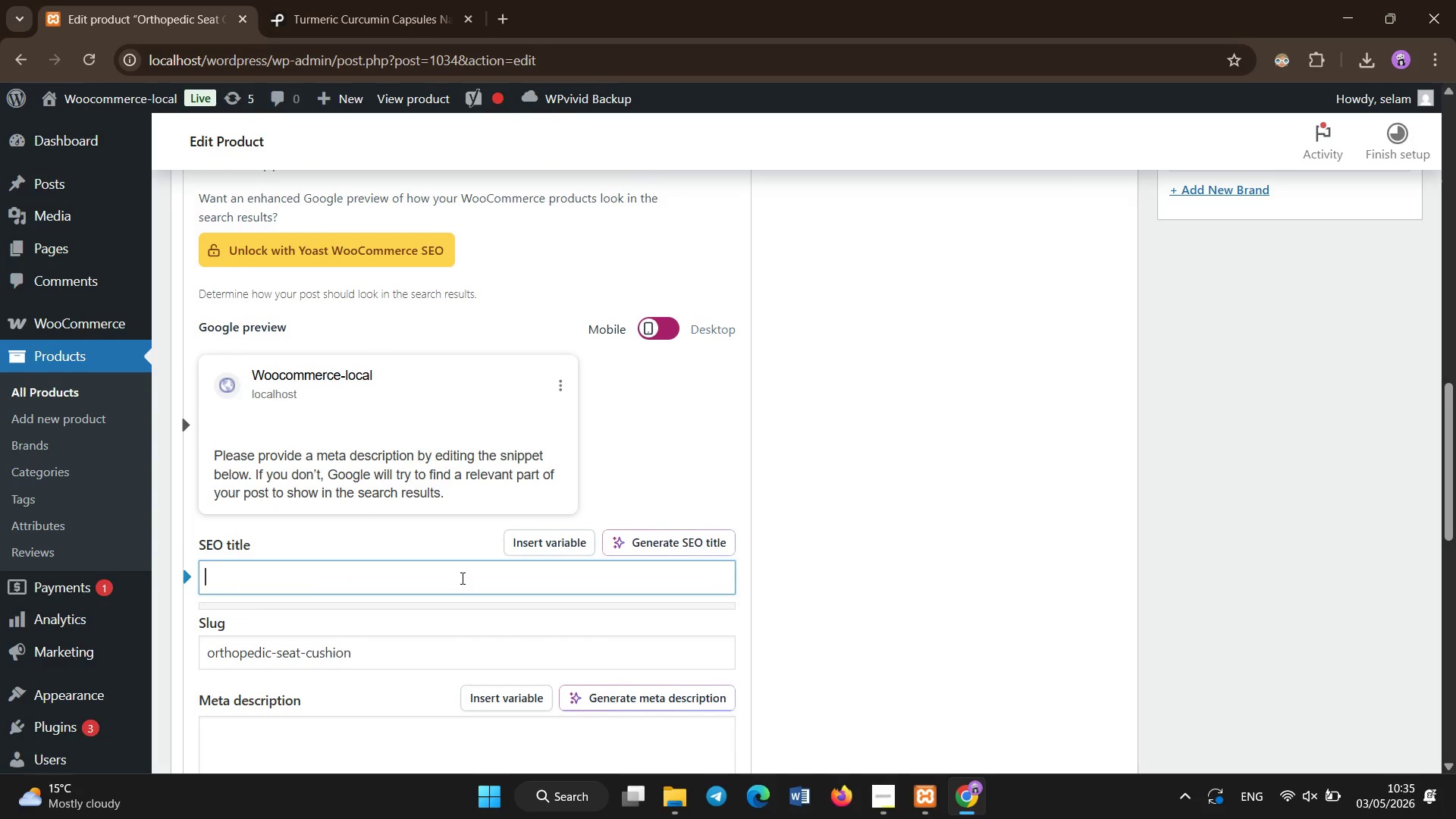 
type(Orthopedic Seat Cushion for Coccyx Pain Relief )
 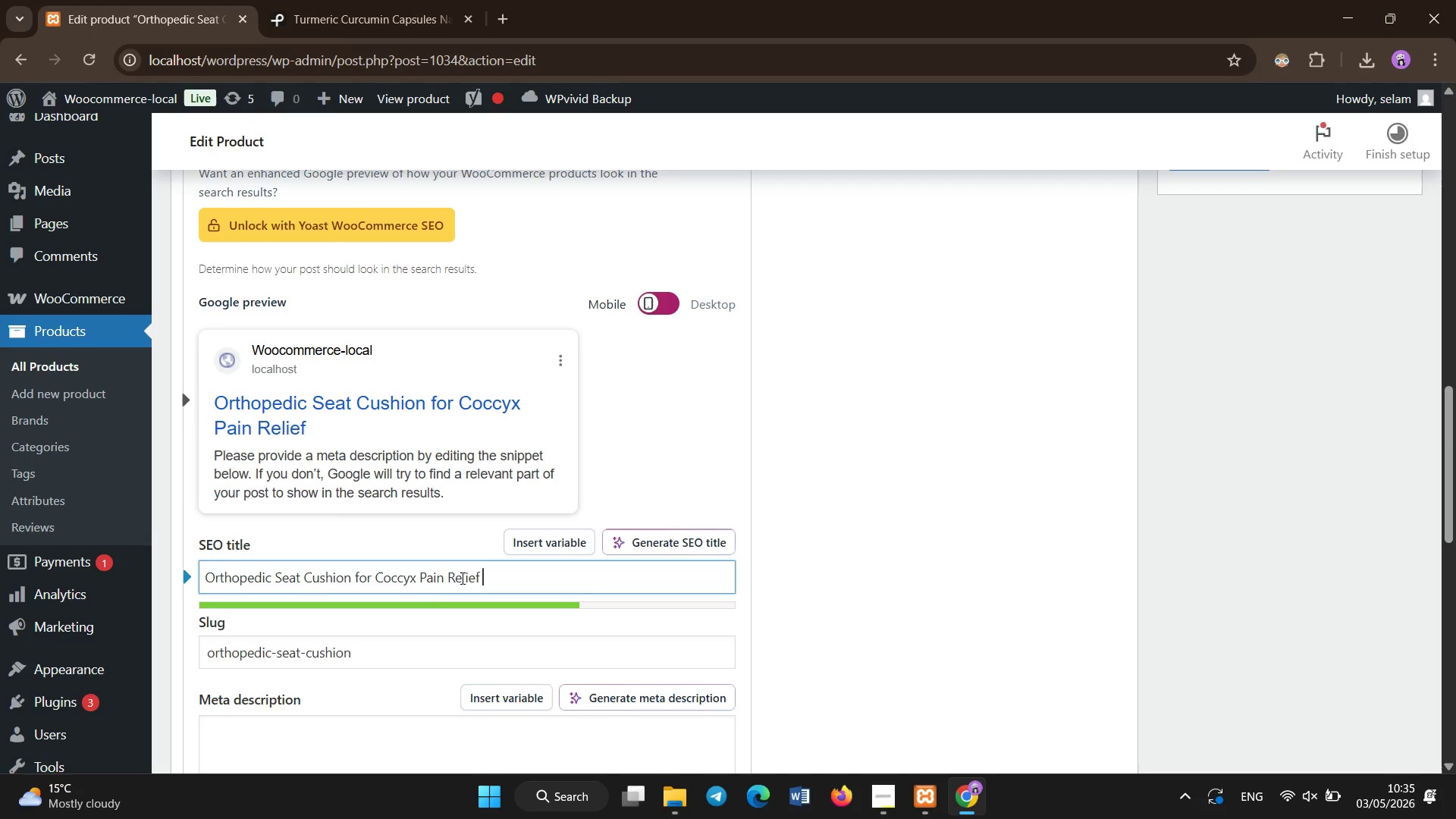 
left_click([462, 449])
 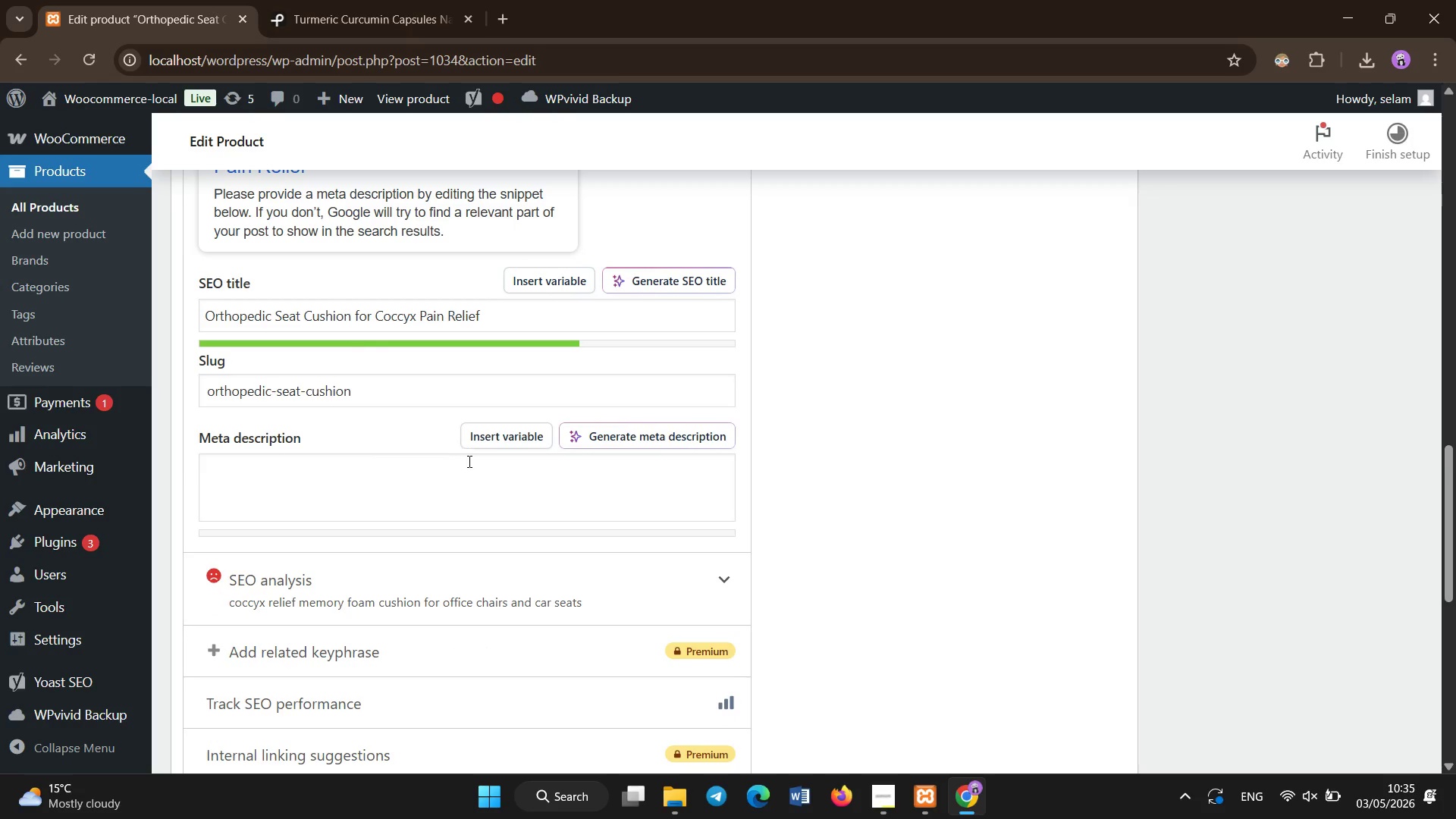 
scroll: coordinate [461, 576], scroll_direction: down, amount: 2.0
 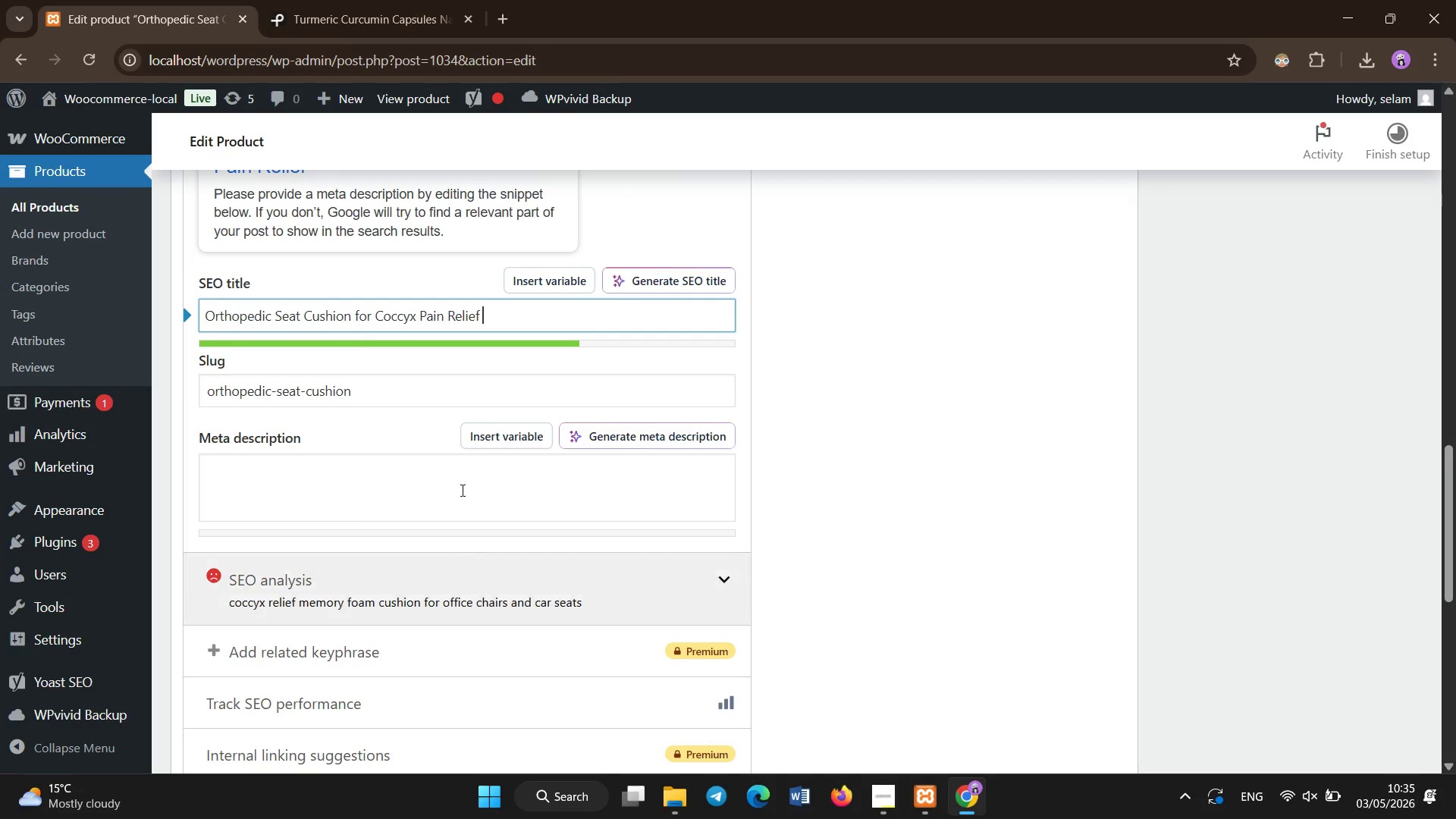 
left_click([471, 463])
 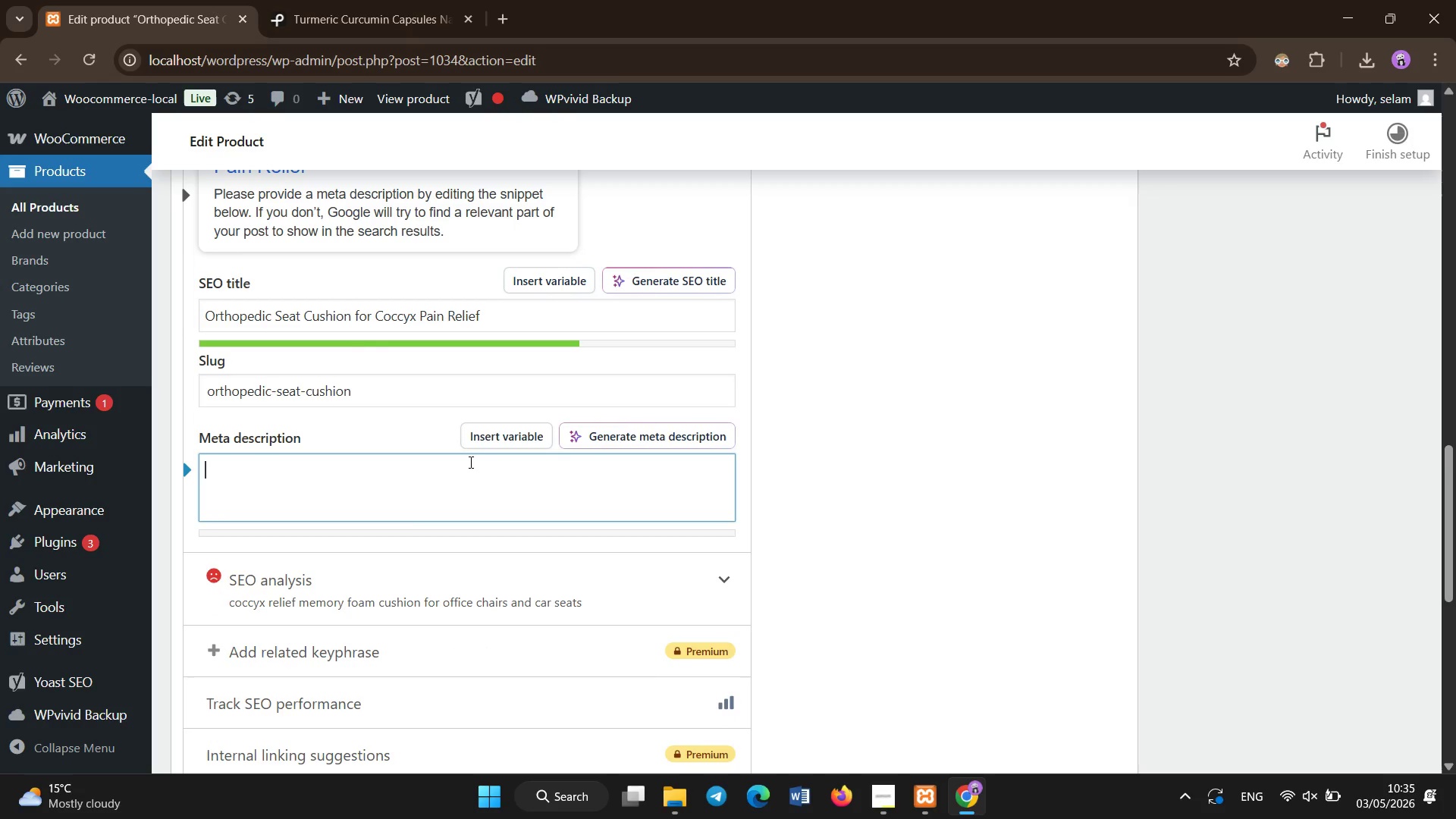 
type(Memory foam seat cushion reduces pressure on tailbone, improves postrure )
key(Backspace)
key(Backspace)
key(Backspace)
key(Backspace)
key(Backspace)
type(ure, and support long)
key(Backspace)
key(Backspace)
key(Backspace)
key(Backspace)
key(Backspace)
type(s long hours of sitting comfort.)
 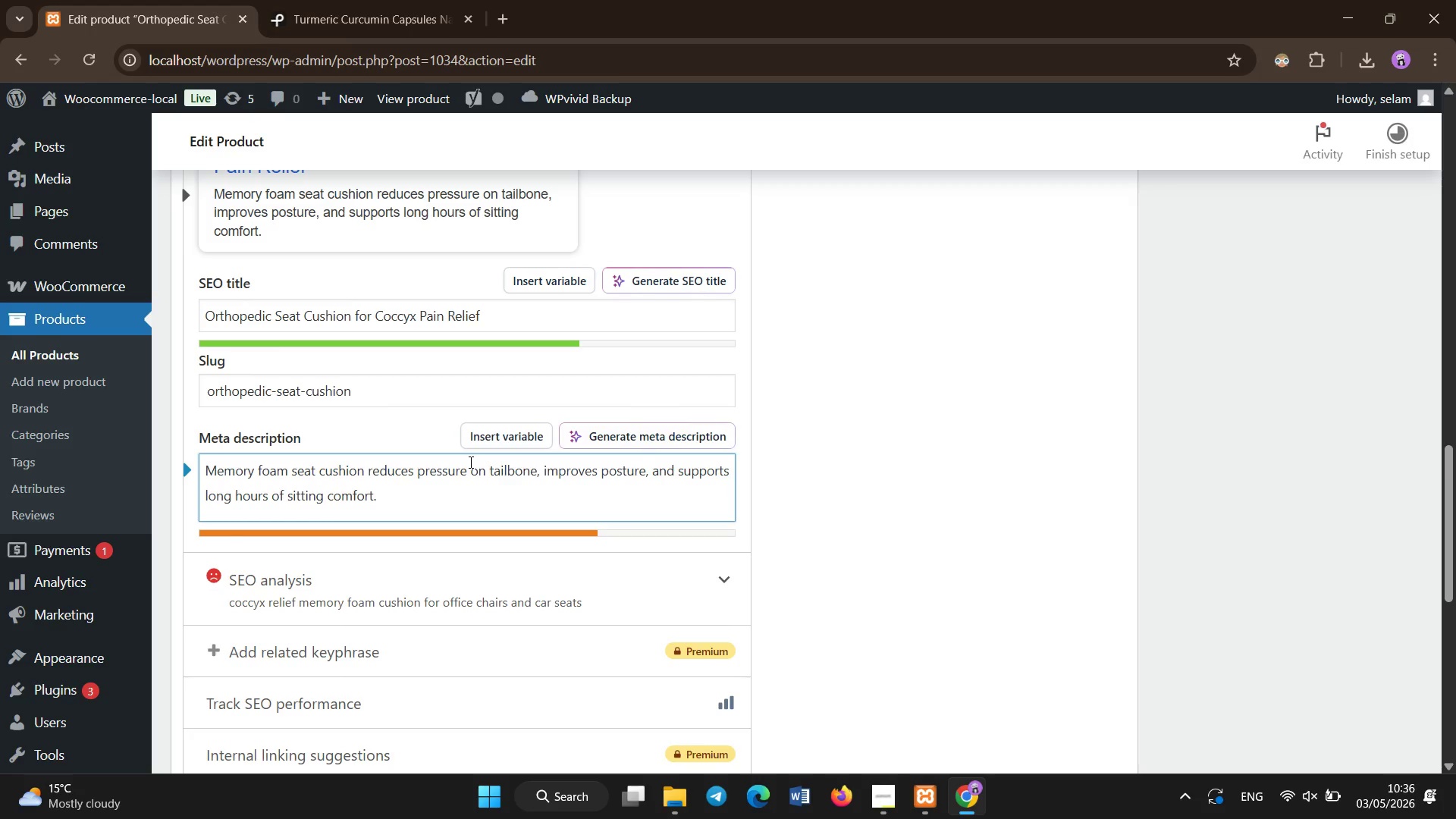 
scroll: coordinate [471, 283], scroll_direction: up, amount: 6.0
 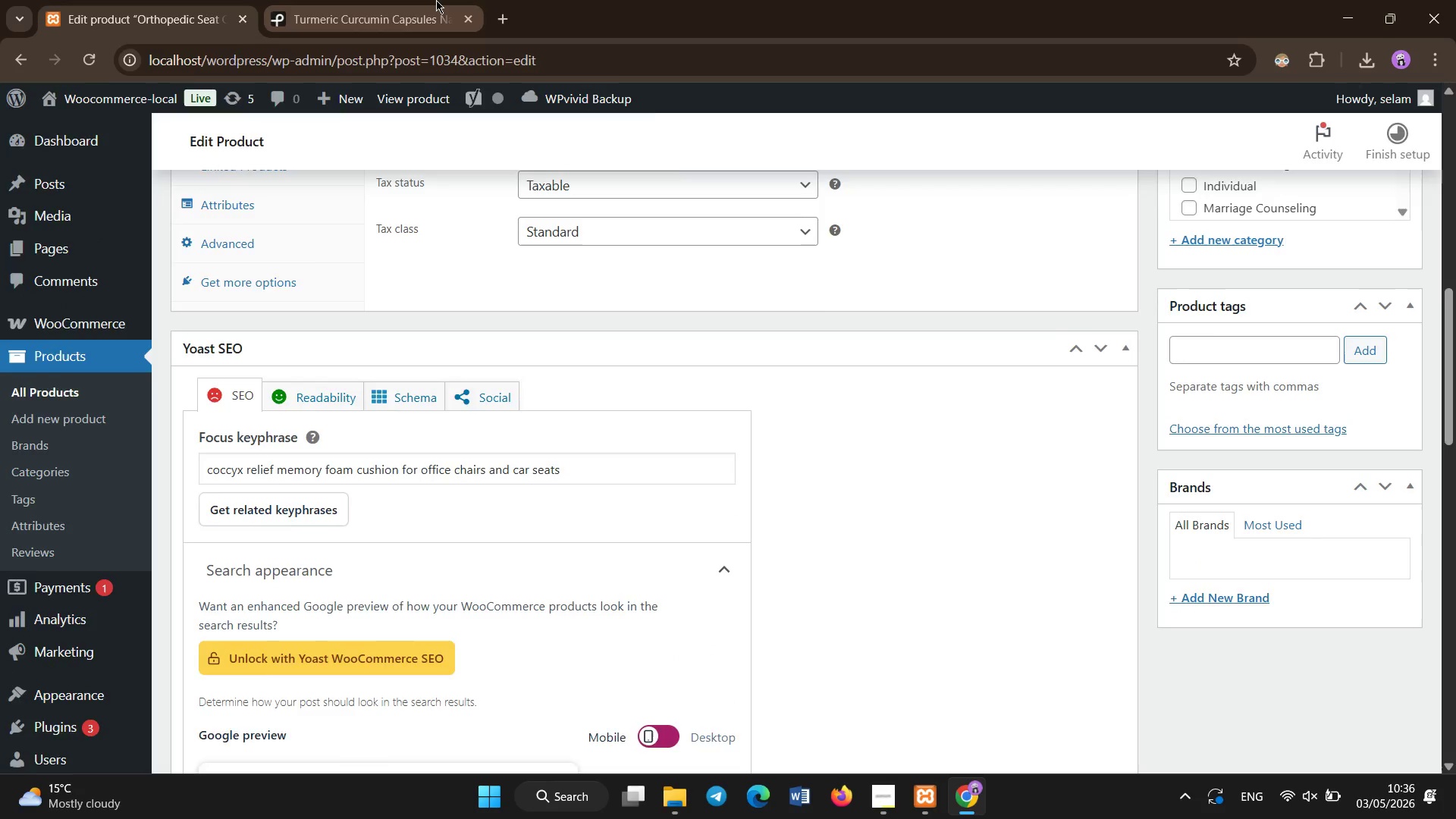 
left_click([436, 0])
 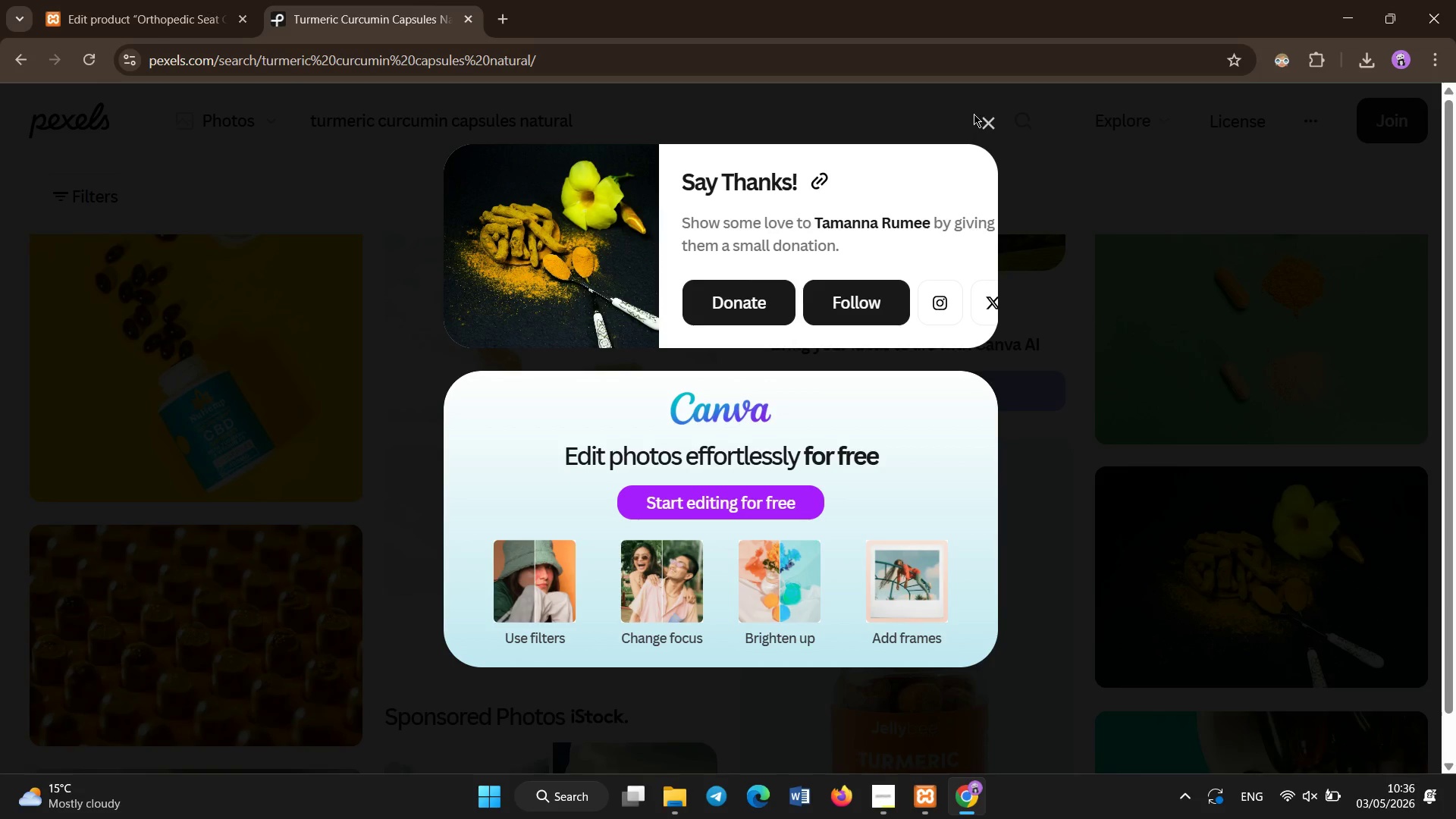 
left_click([984, 120])
 